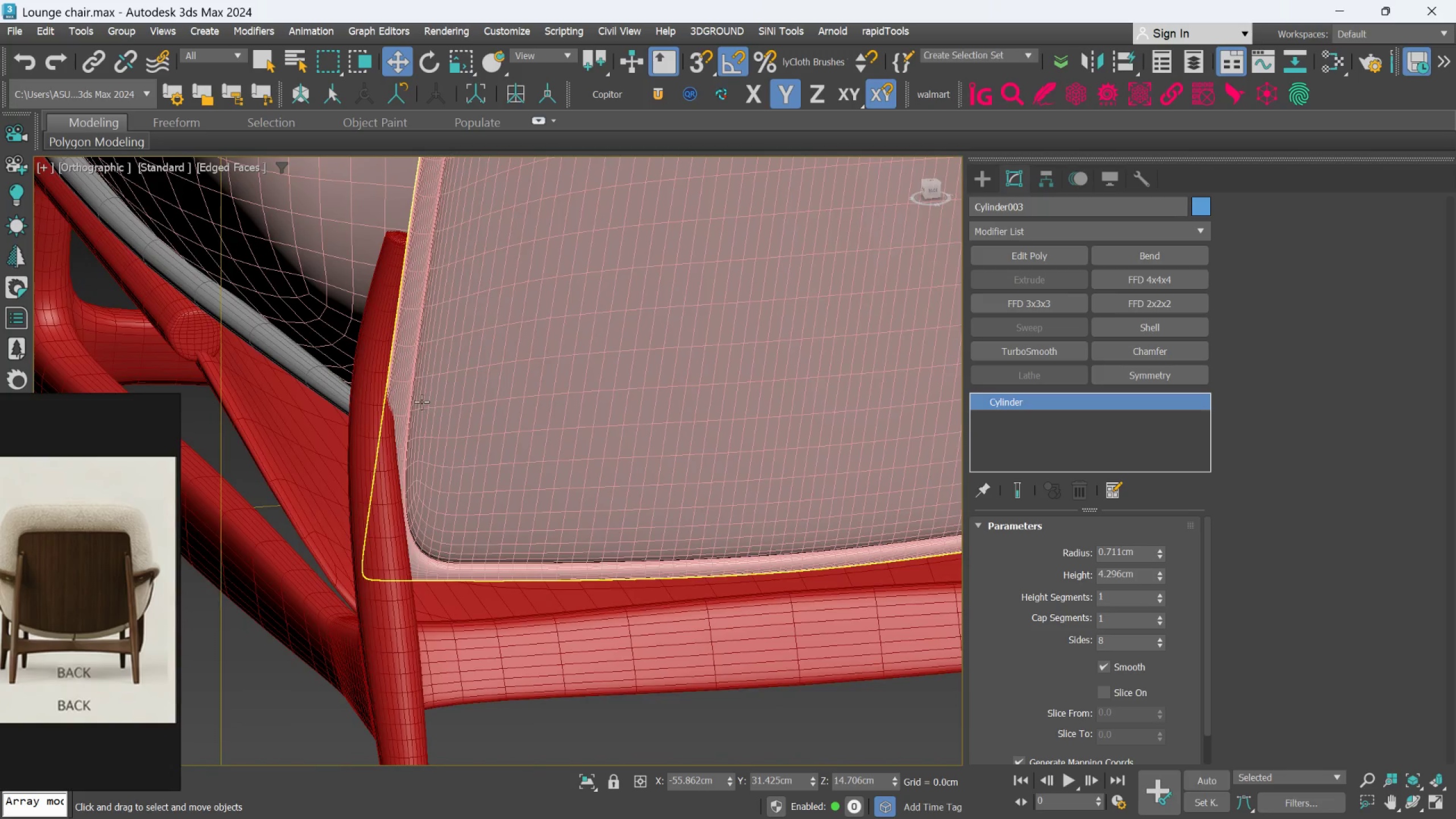 
scroll: coordinate [461, 418], scroll_direction: none, amount: 0.0
 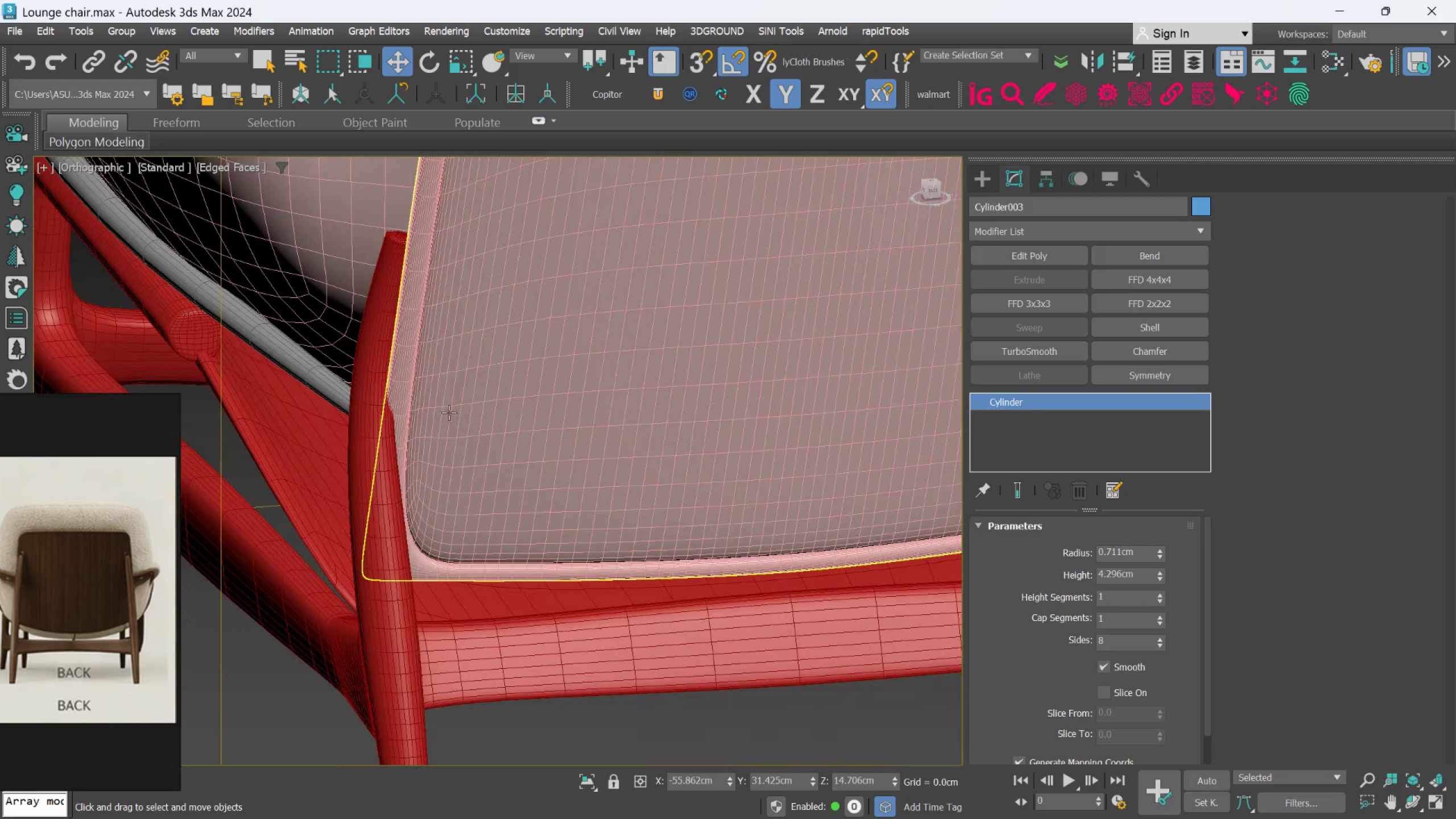 
scroll: coordinate [336, 387], scroll_direction: up, amount: 4.0
 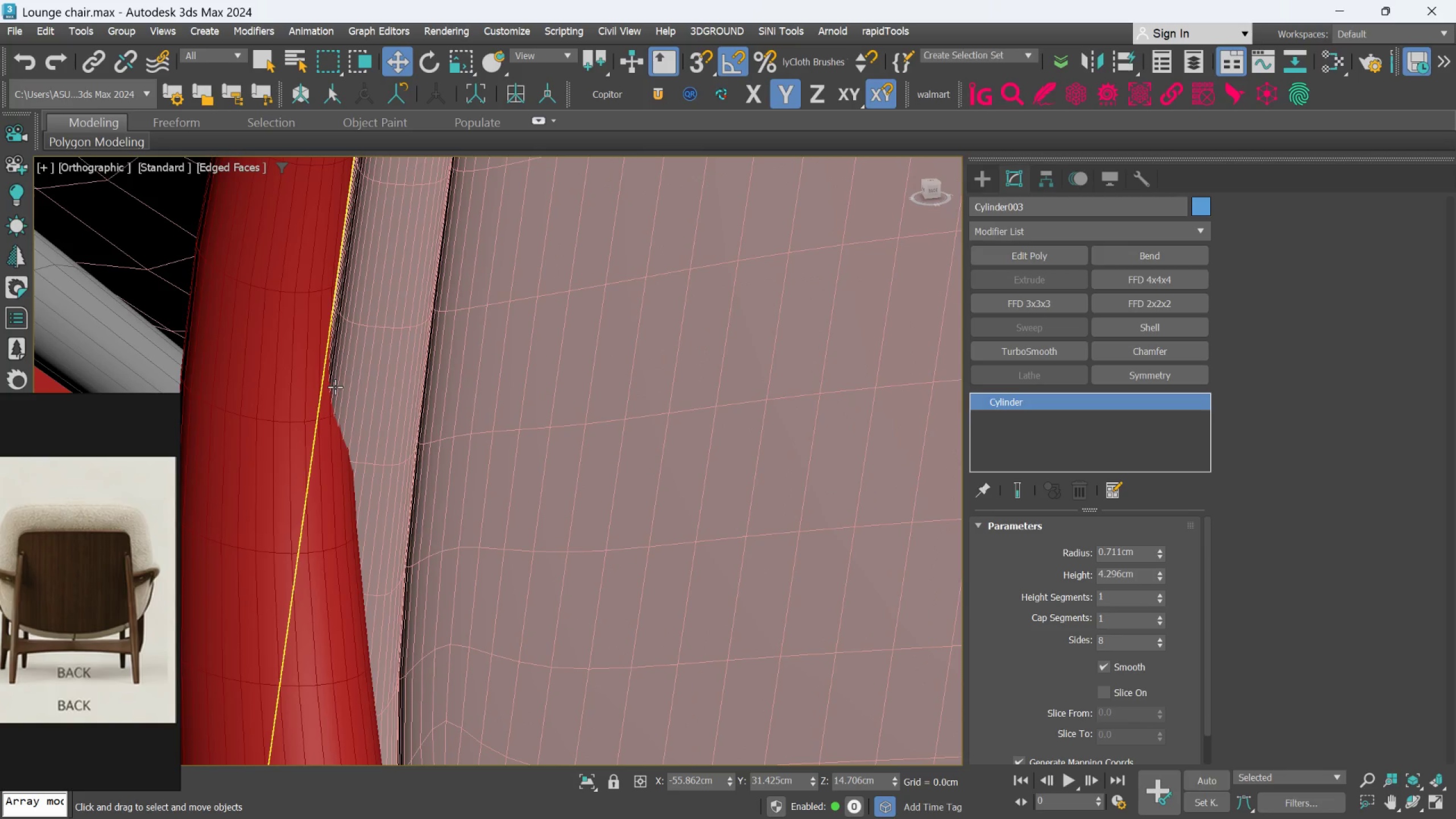 
key(Alt+AltLeft)
 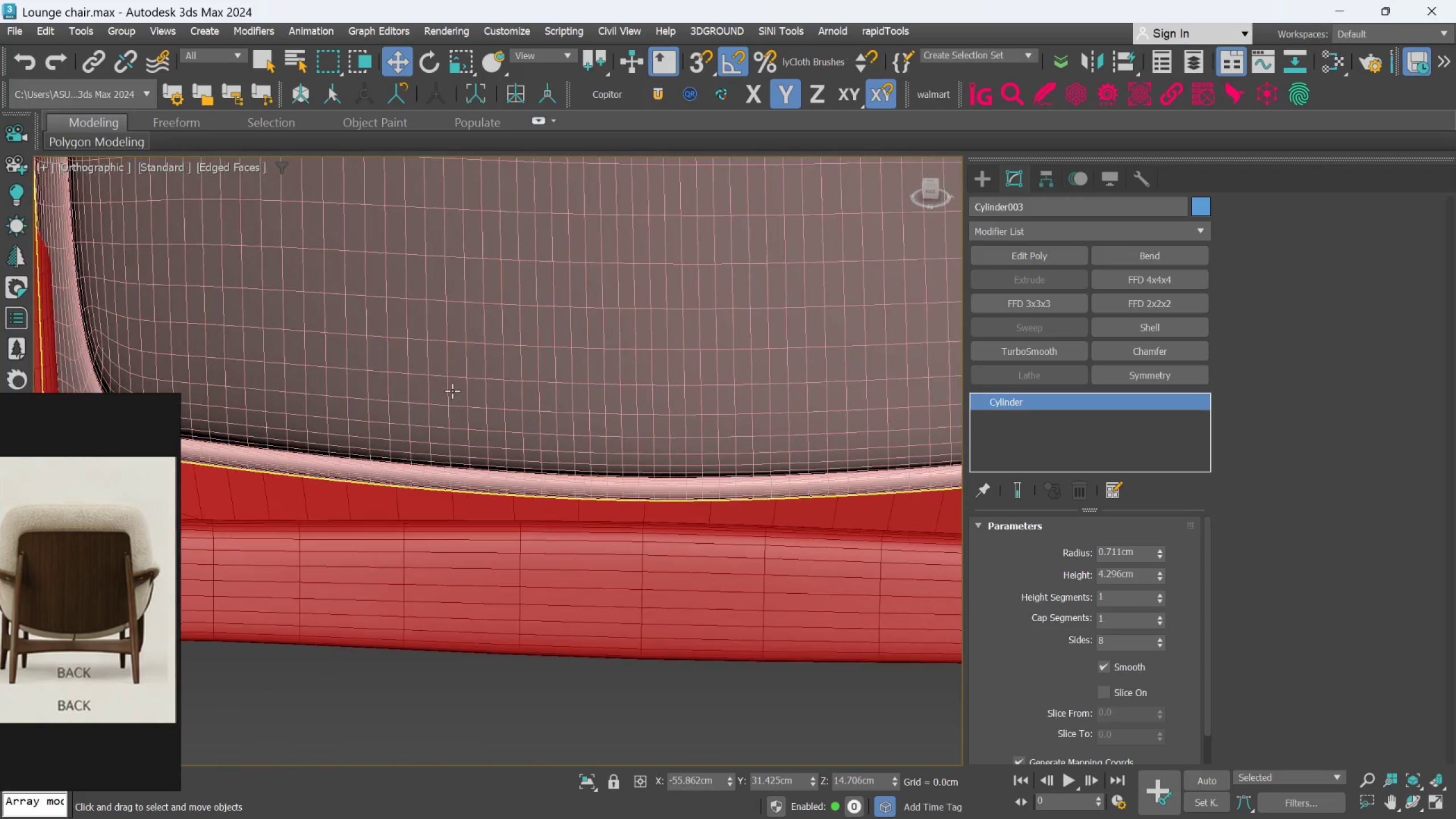 
scroll: coordinate [764, 423], scroll_direction: down, amount: 6.0
 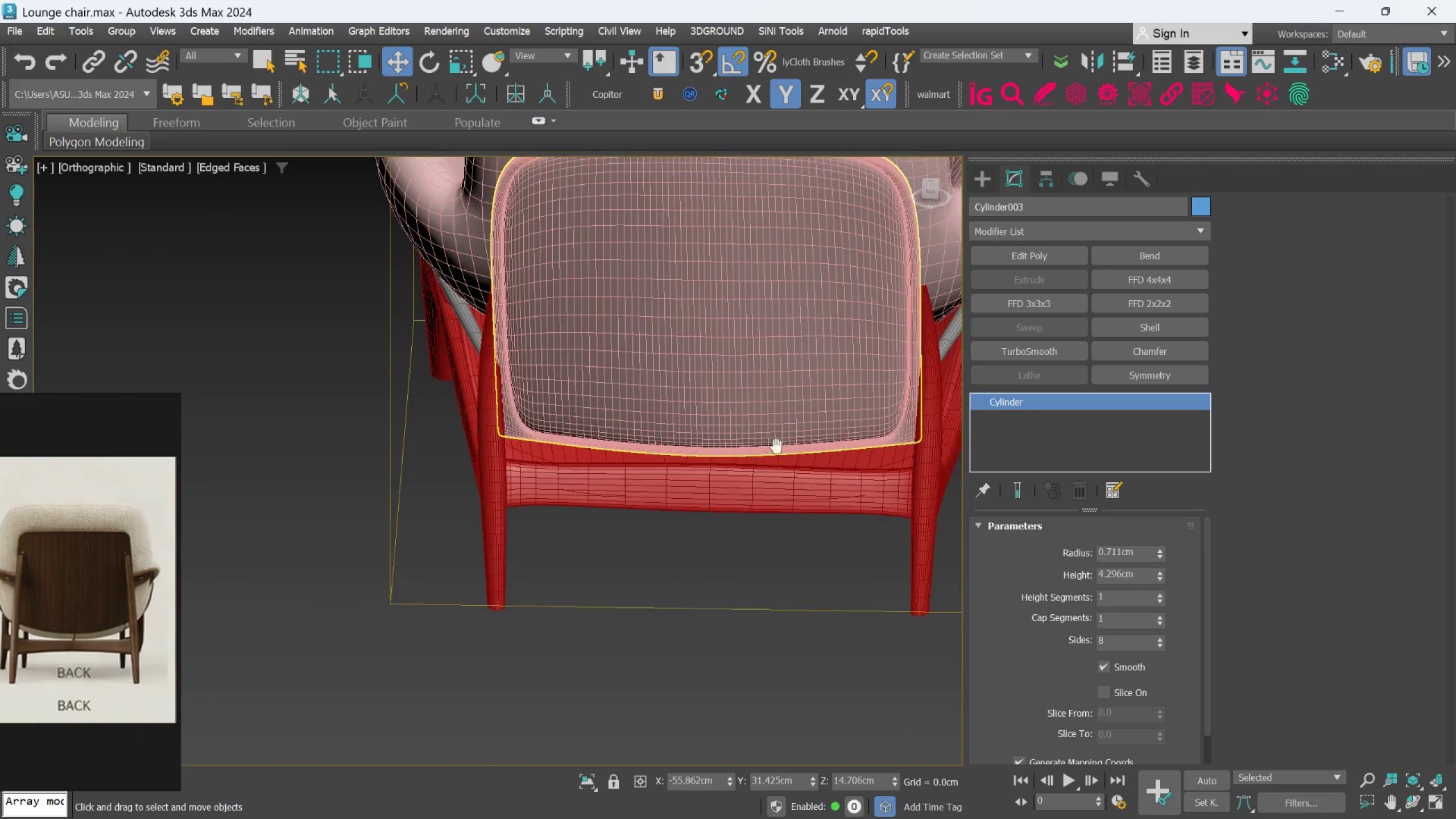 
hold_key(key=AltLeft, duration=0.44)
 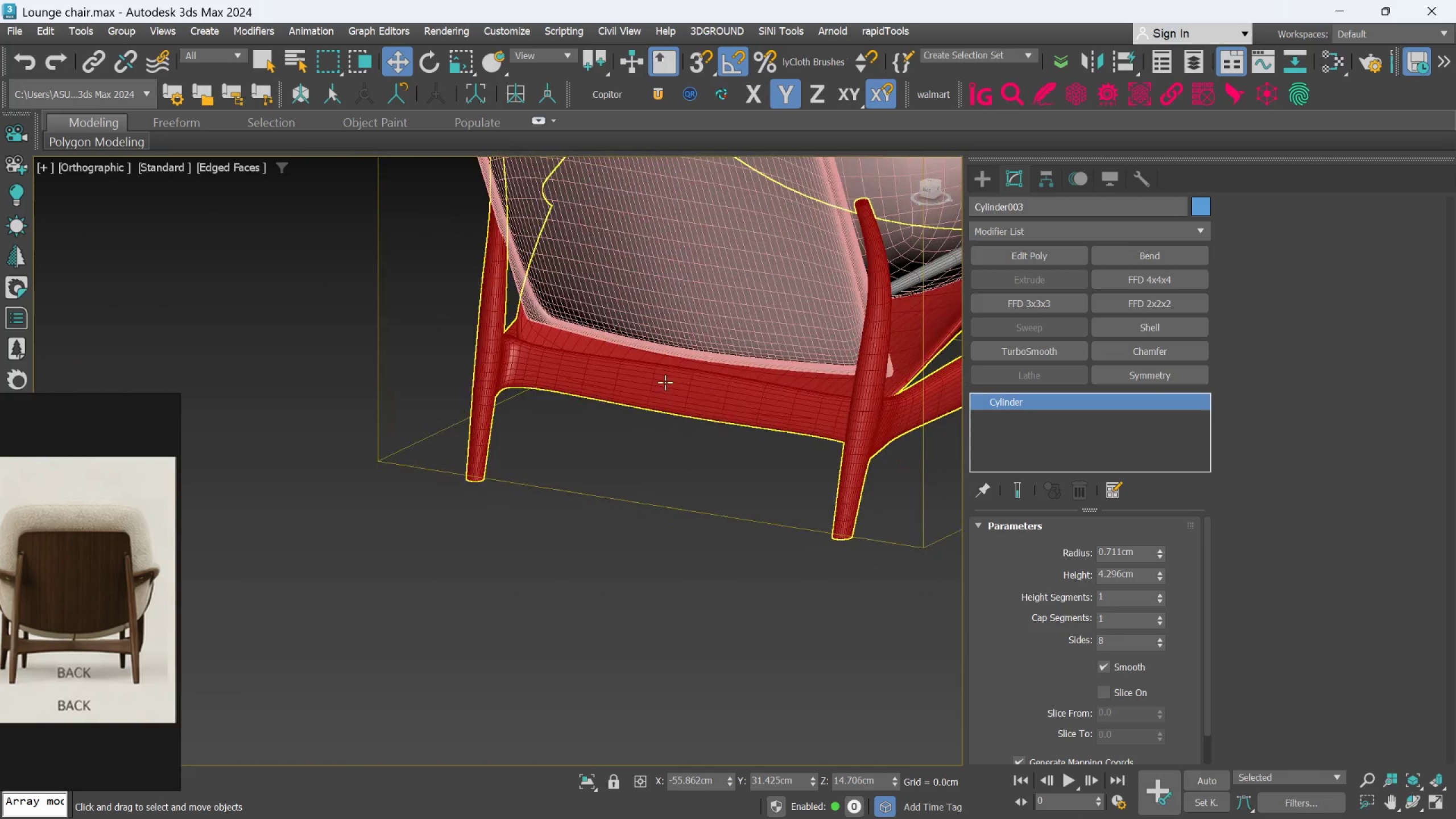 
hold_key(key=AltLeft, duration=0.33)
 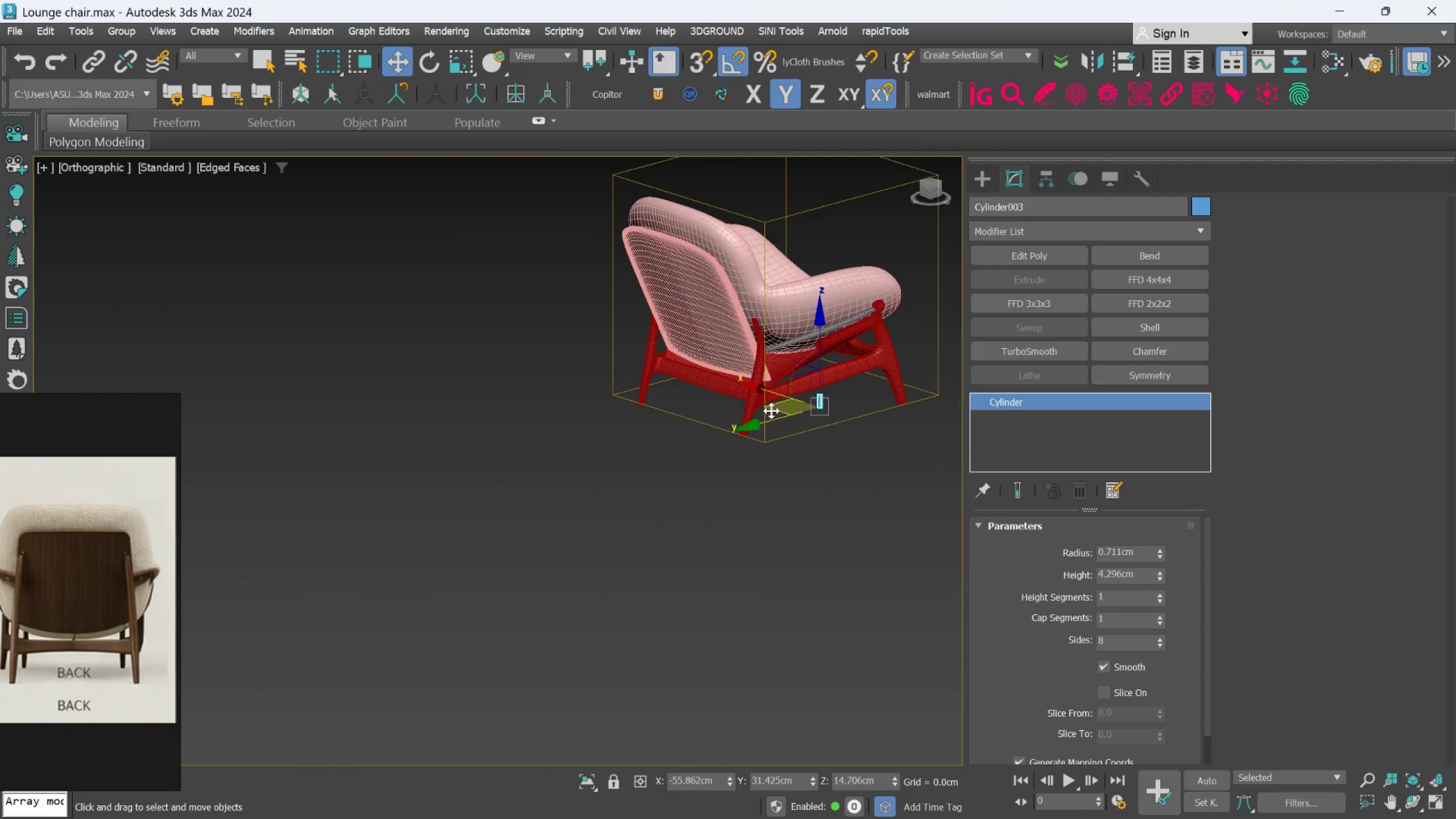 
scroll: coordinate [680, 405], scroll_direction: down, amount: 3.0
 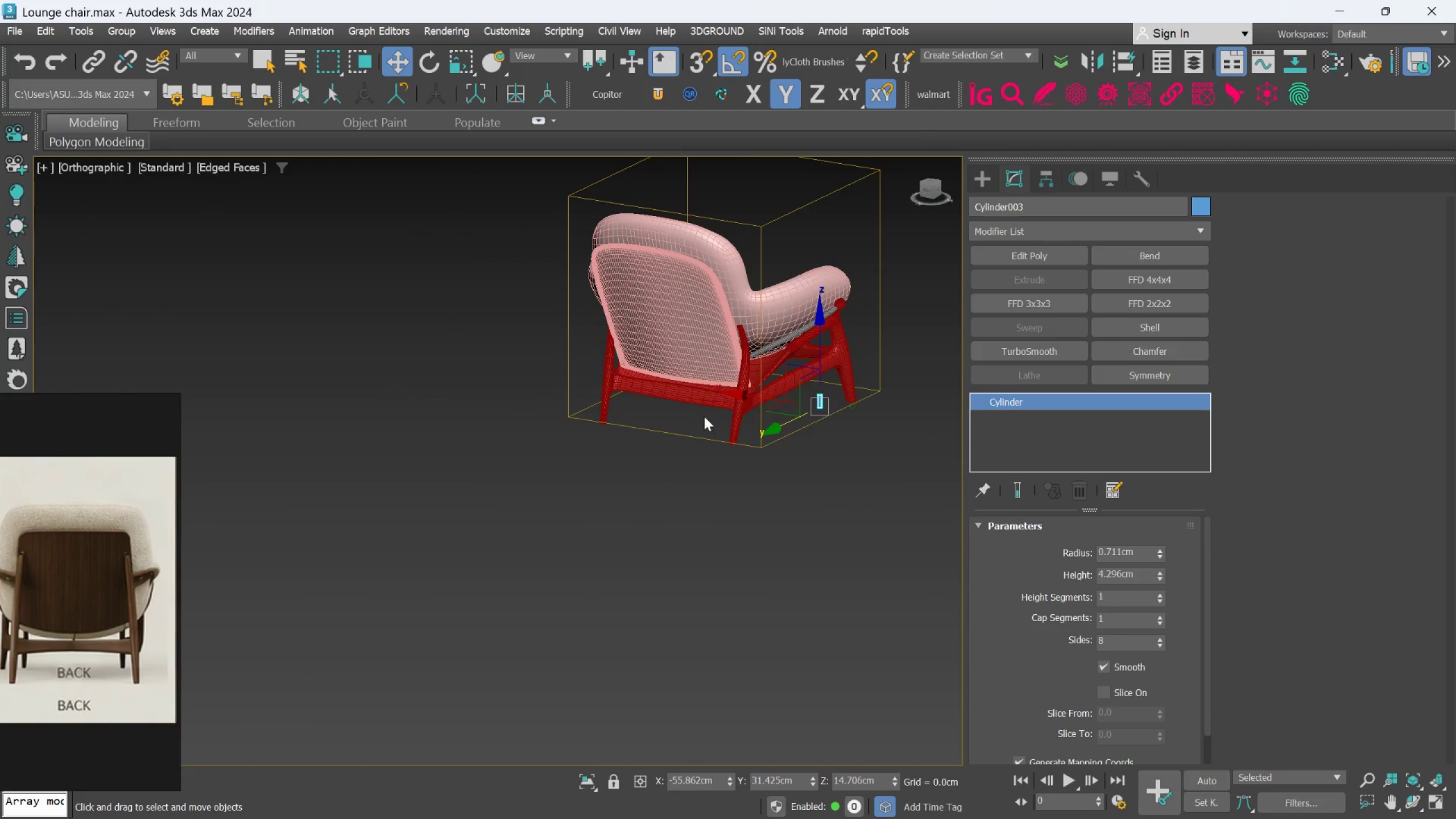 
scroll: coordinate [771, 411], scroll_direction: up, amount: 1.0
 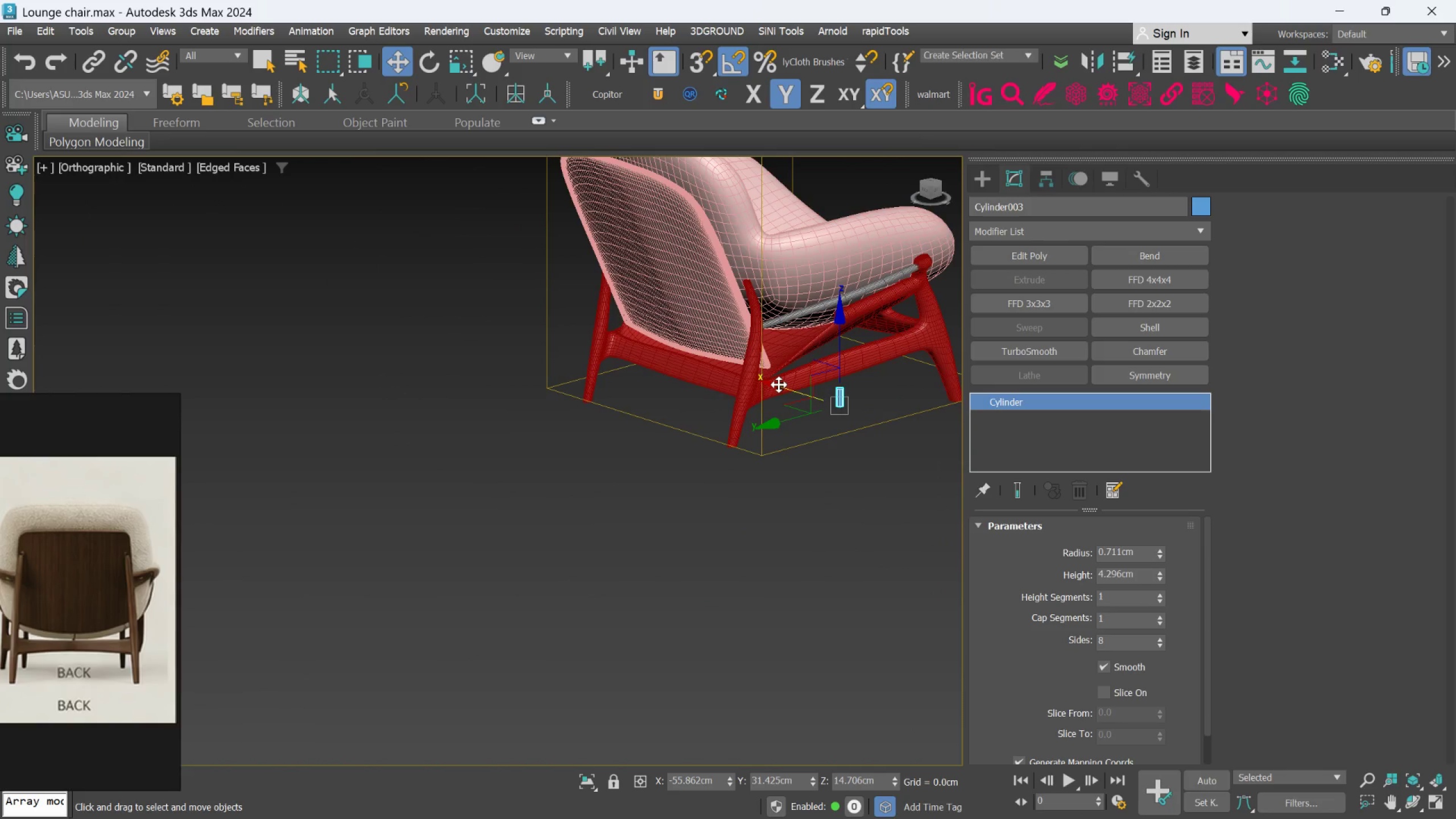 
left_click_drag(start_coordinate=[779, 384], to_coordinate=[611, 307])
 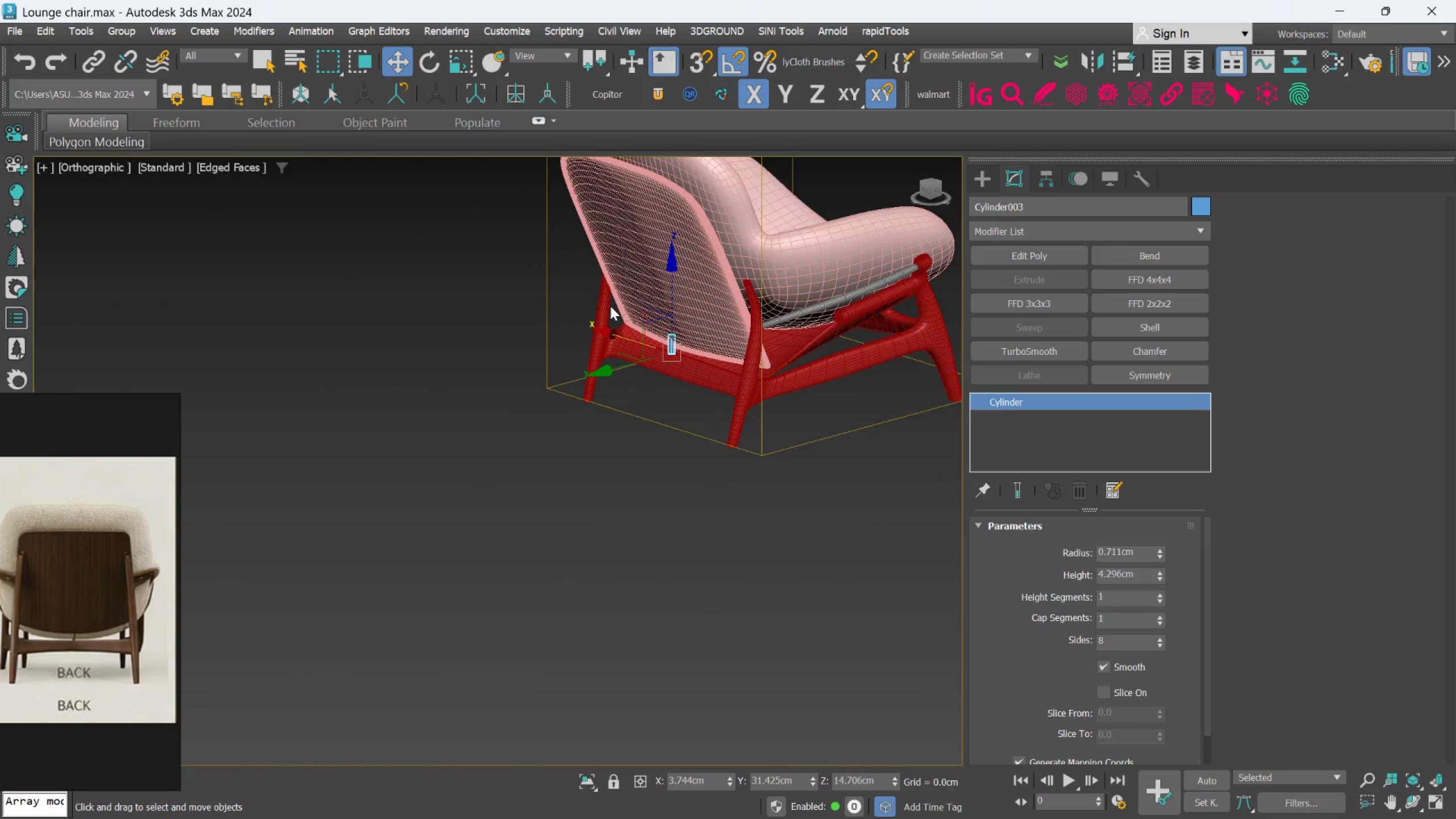 
scroll: coordinate [718, 322], scroll_direction: up, amount: 4.0
 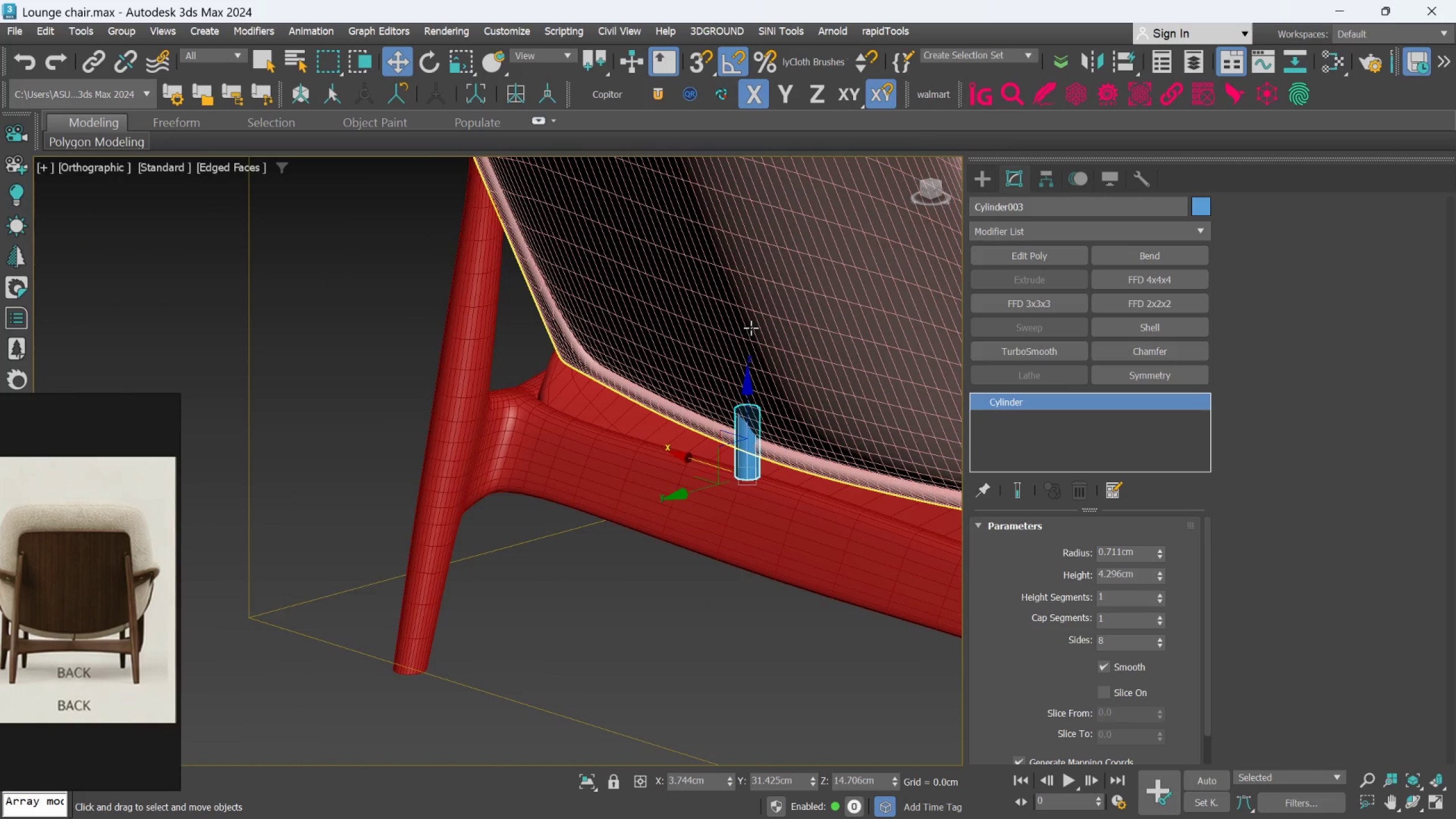 
hold_key(key=ControlLeft, duration=0.7)
left_click([751, 328])
 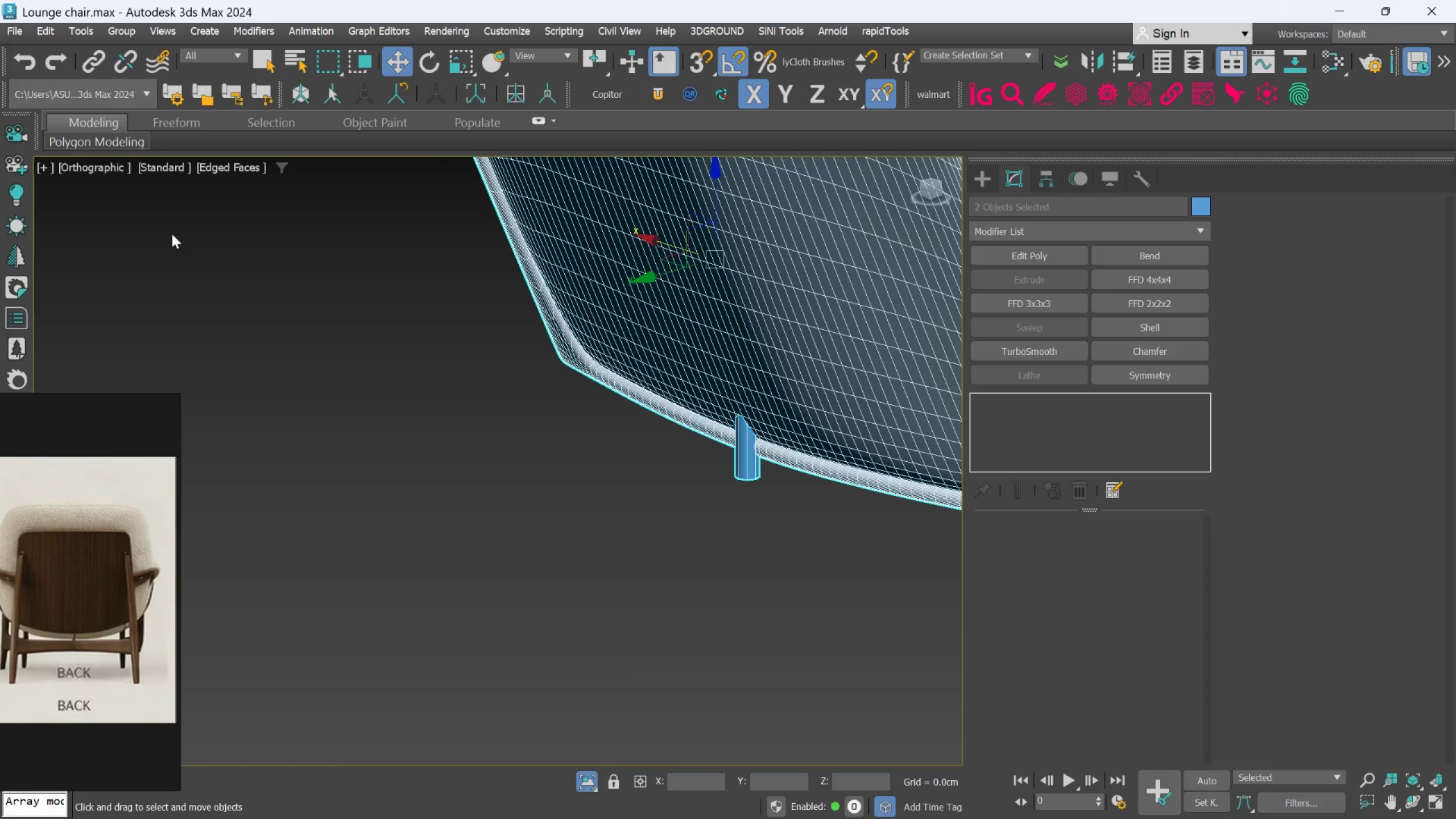 
left_click([96, 171])
 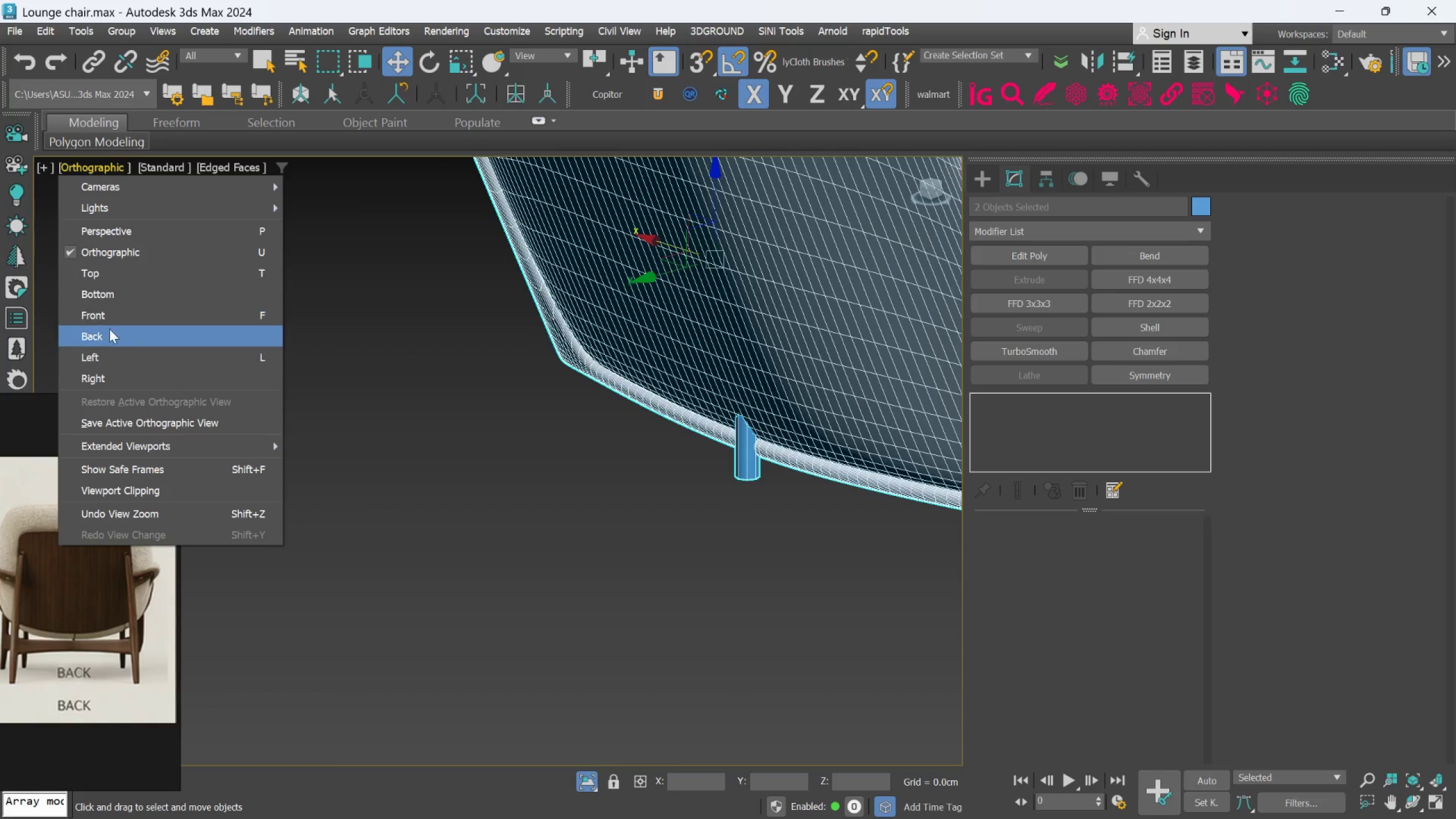 
left_click([108, 336])
 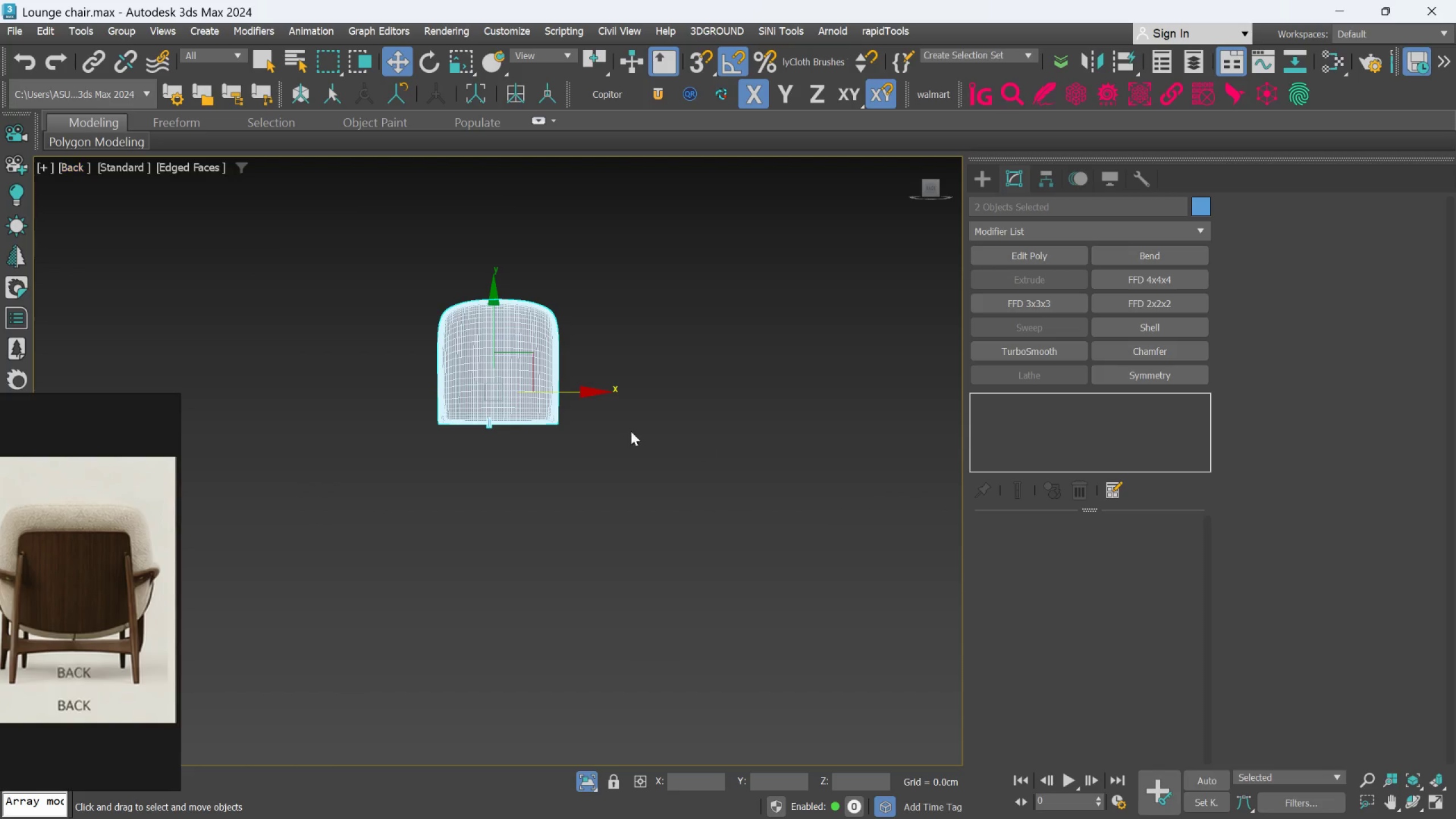 
scroll: coordinate [474, 432], scroll_direction: up, amount: 6.0
 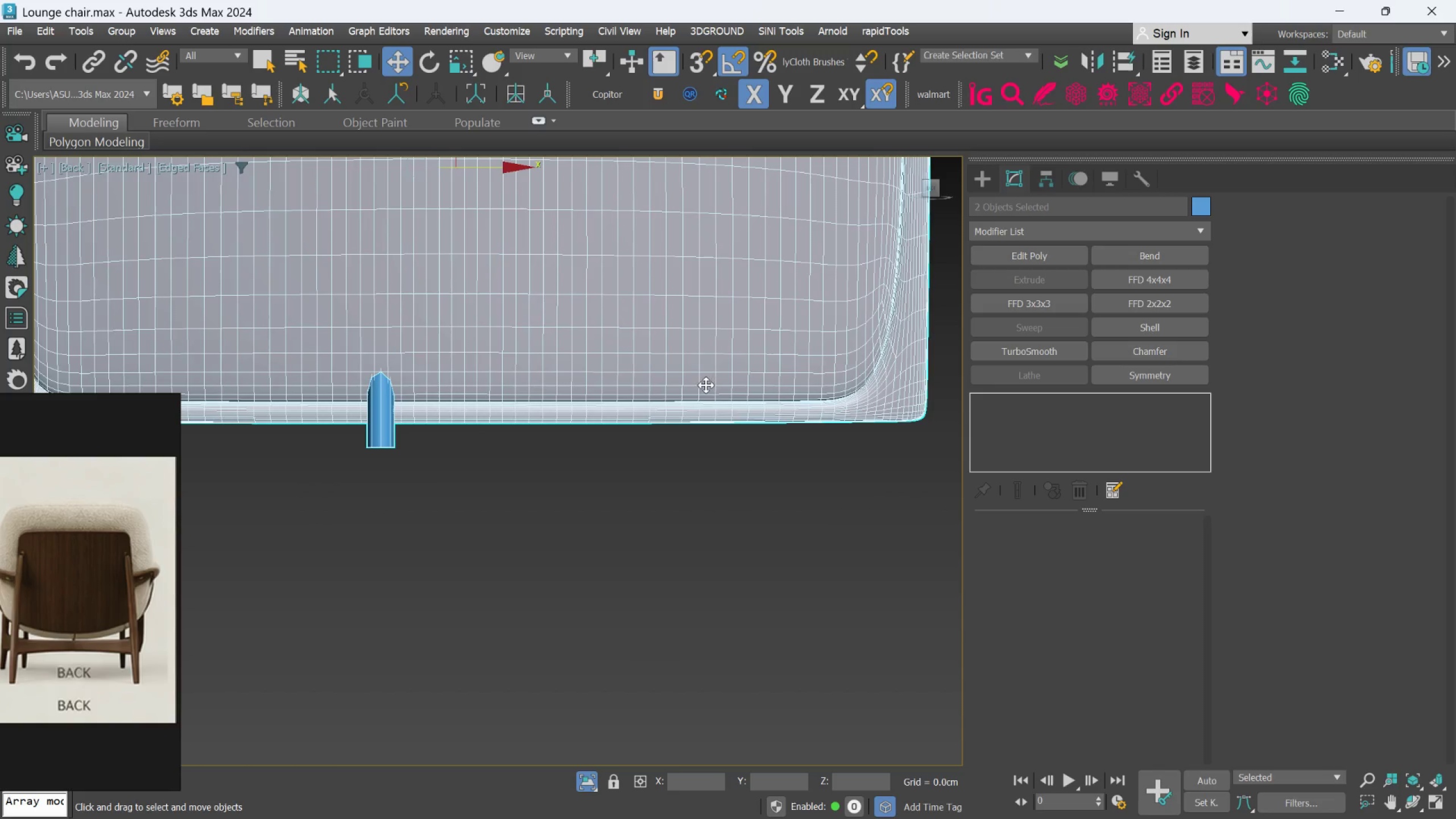 
left_click([662, 344])
 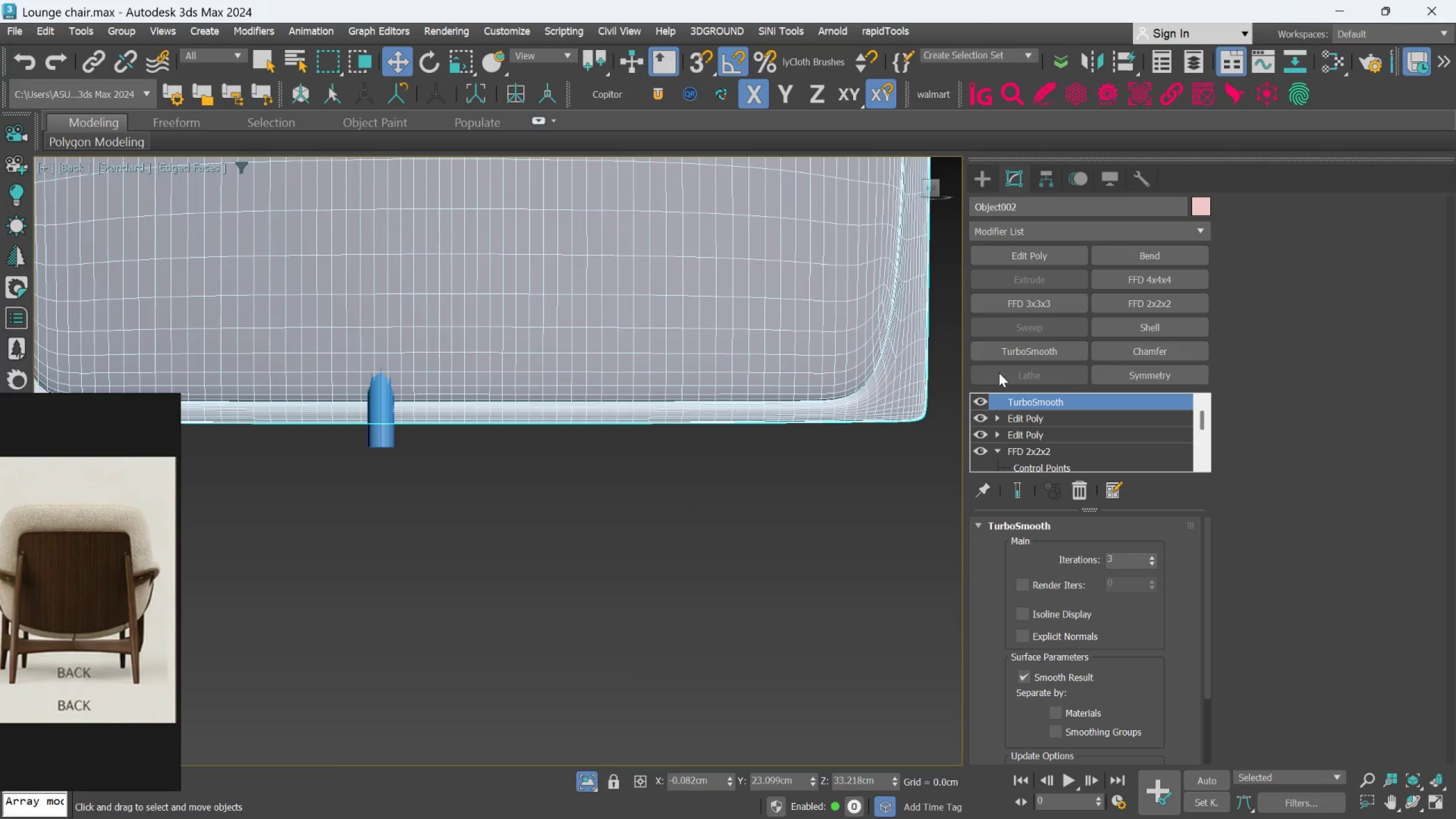 
left_click([983, 404])
 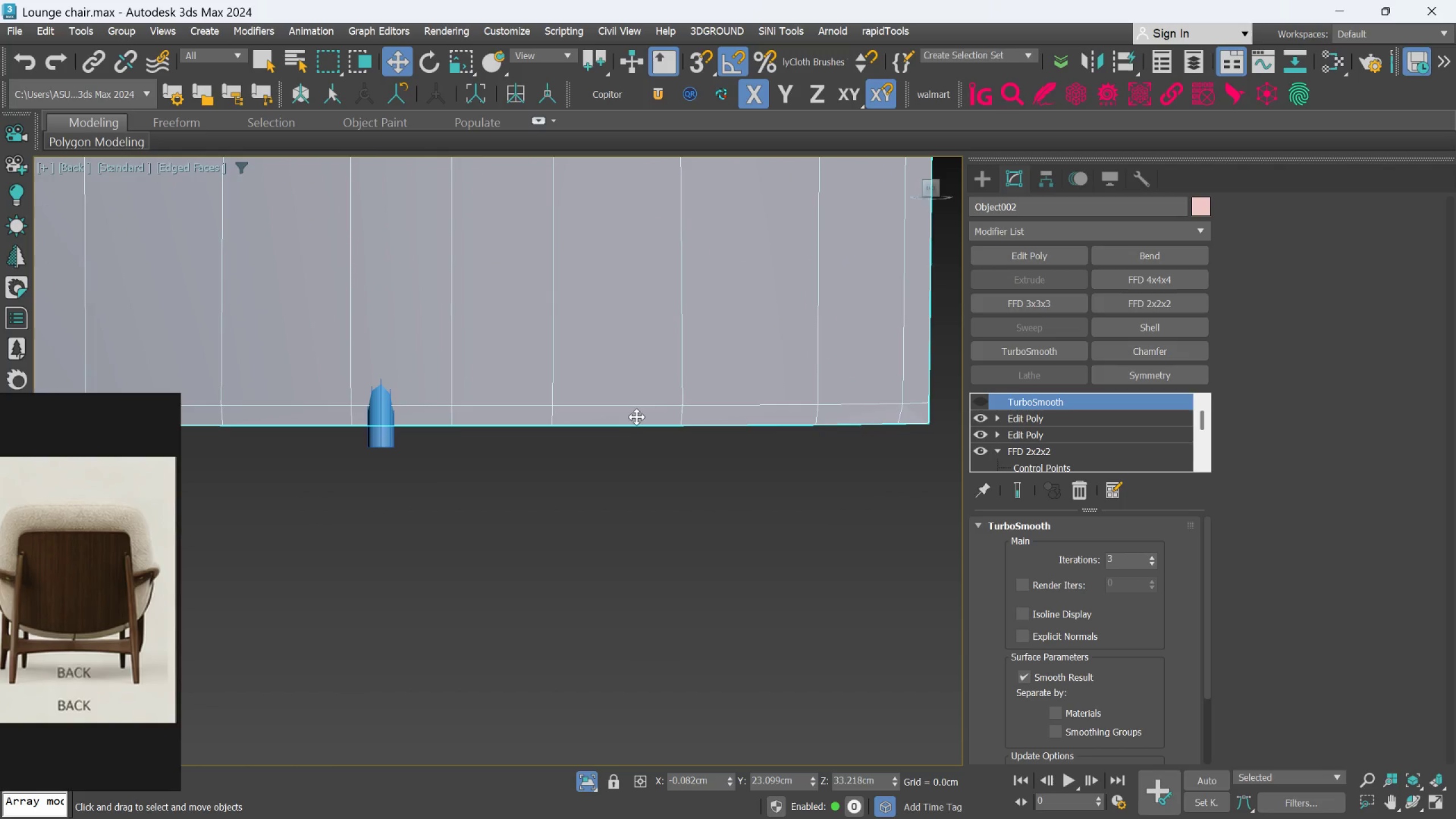 
scroll: coordinate [624, 426], scroll_direction: down, amount: 3.0
 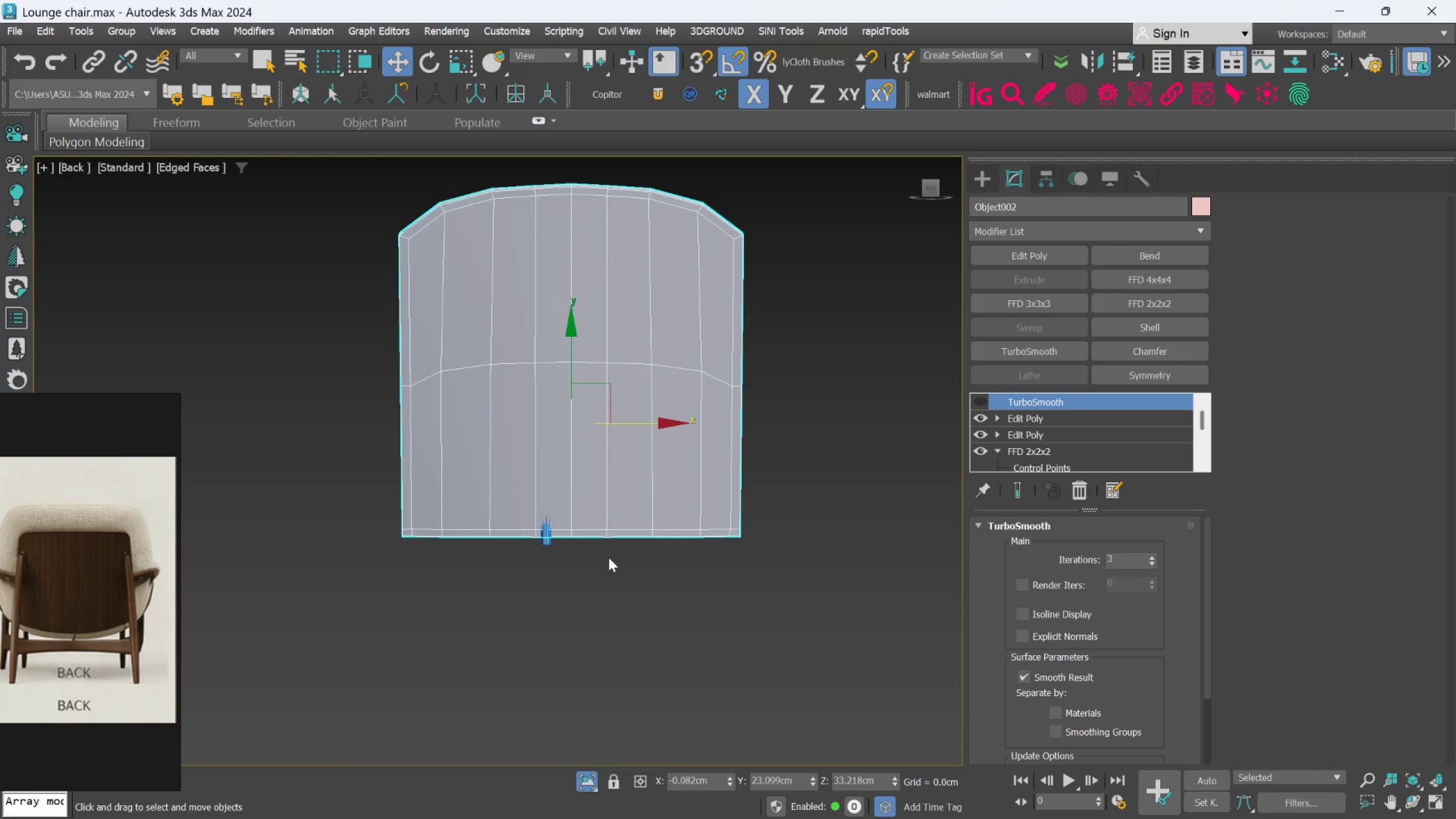 
scroll: coordinate [577, 556], scroll_direction: up, amount: 1.0
 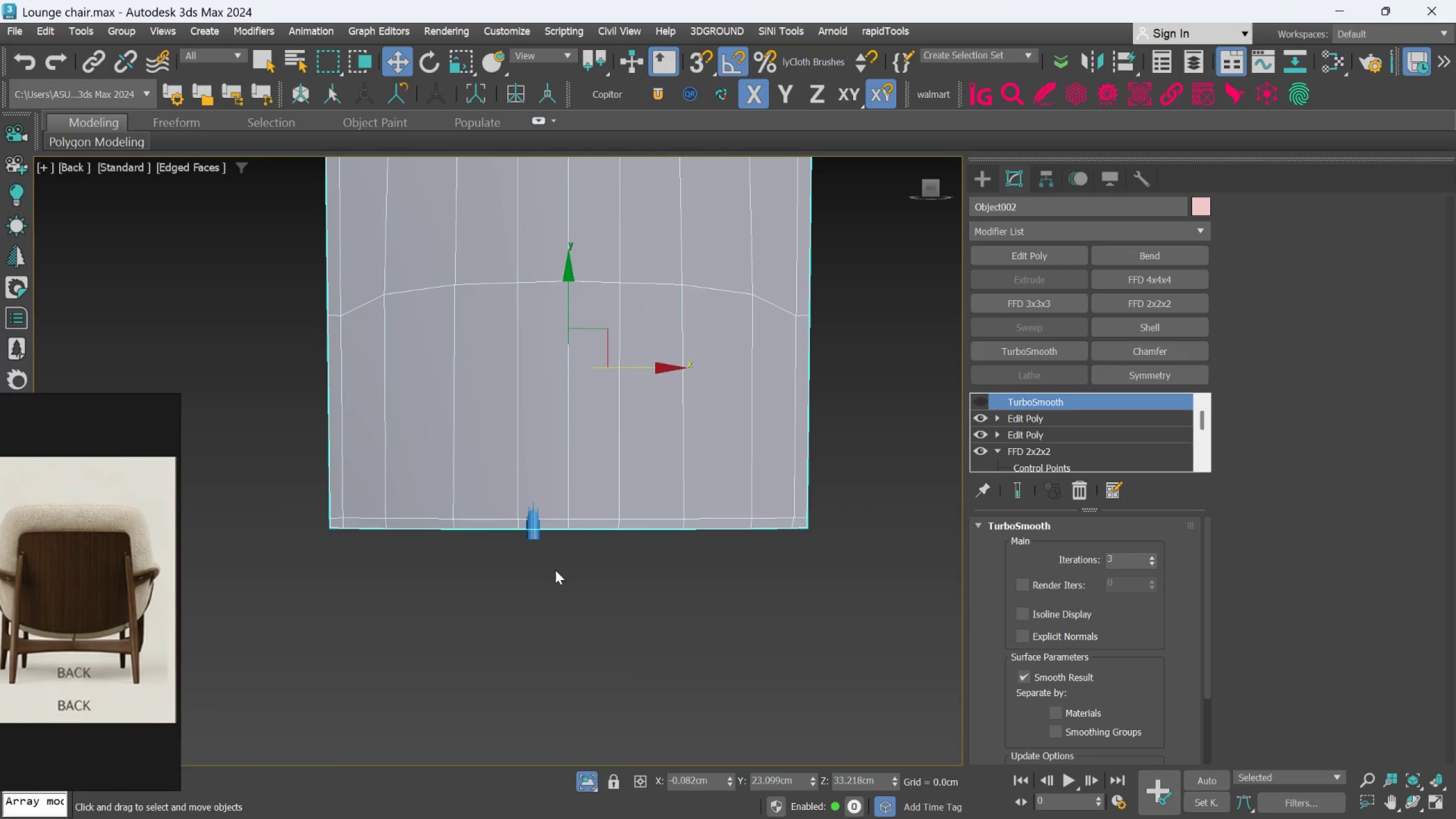 
left_click([551, 573])
 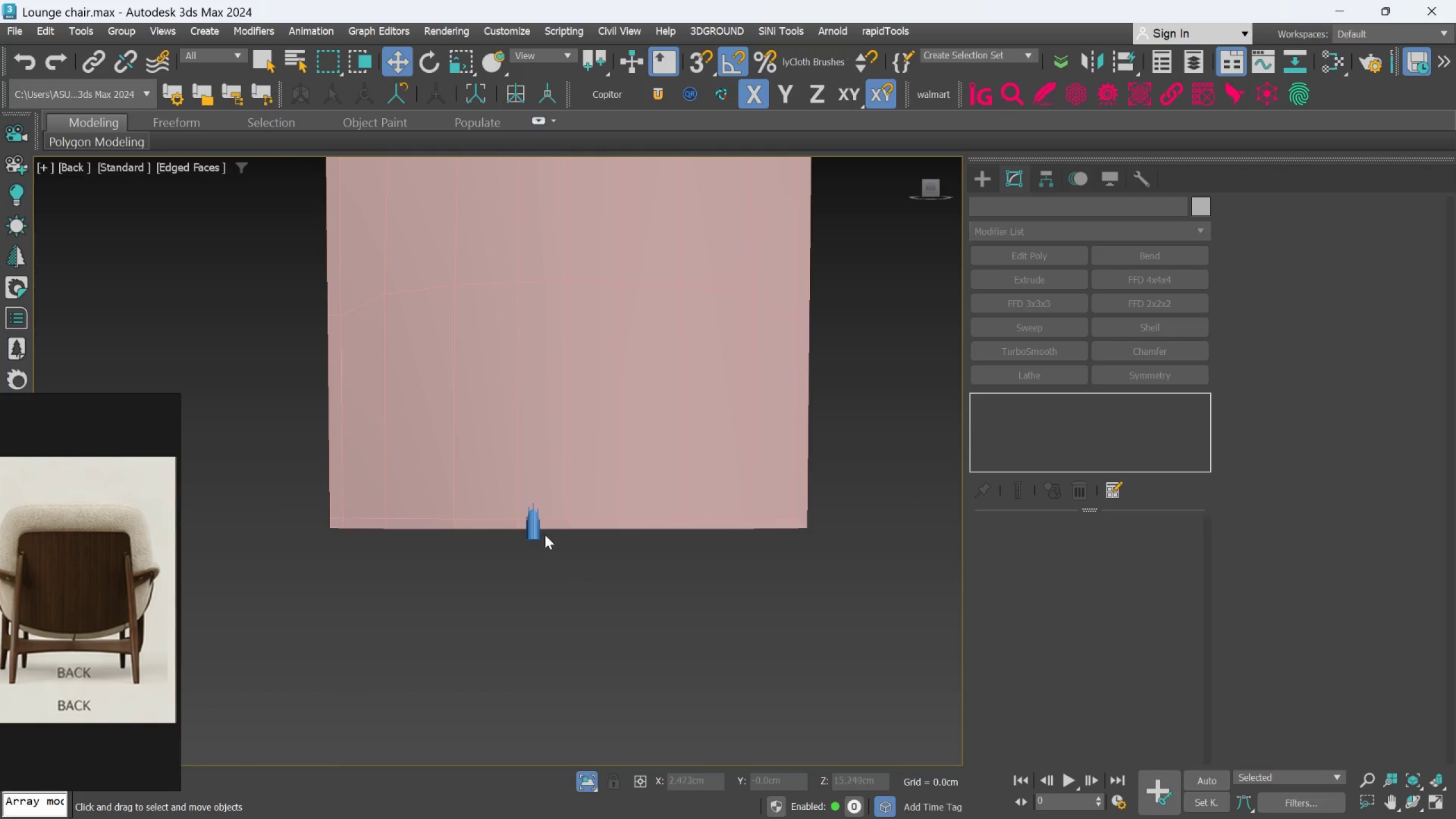 
scroll: coordinate [541, 528], scroll_direction: up, amount: 1.0
 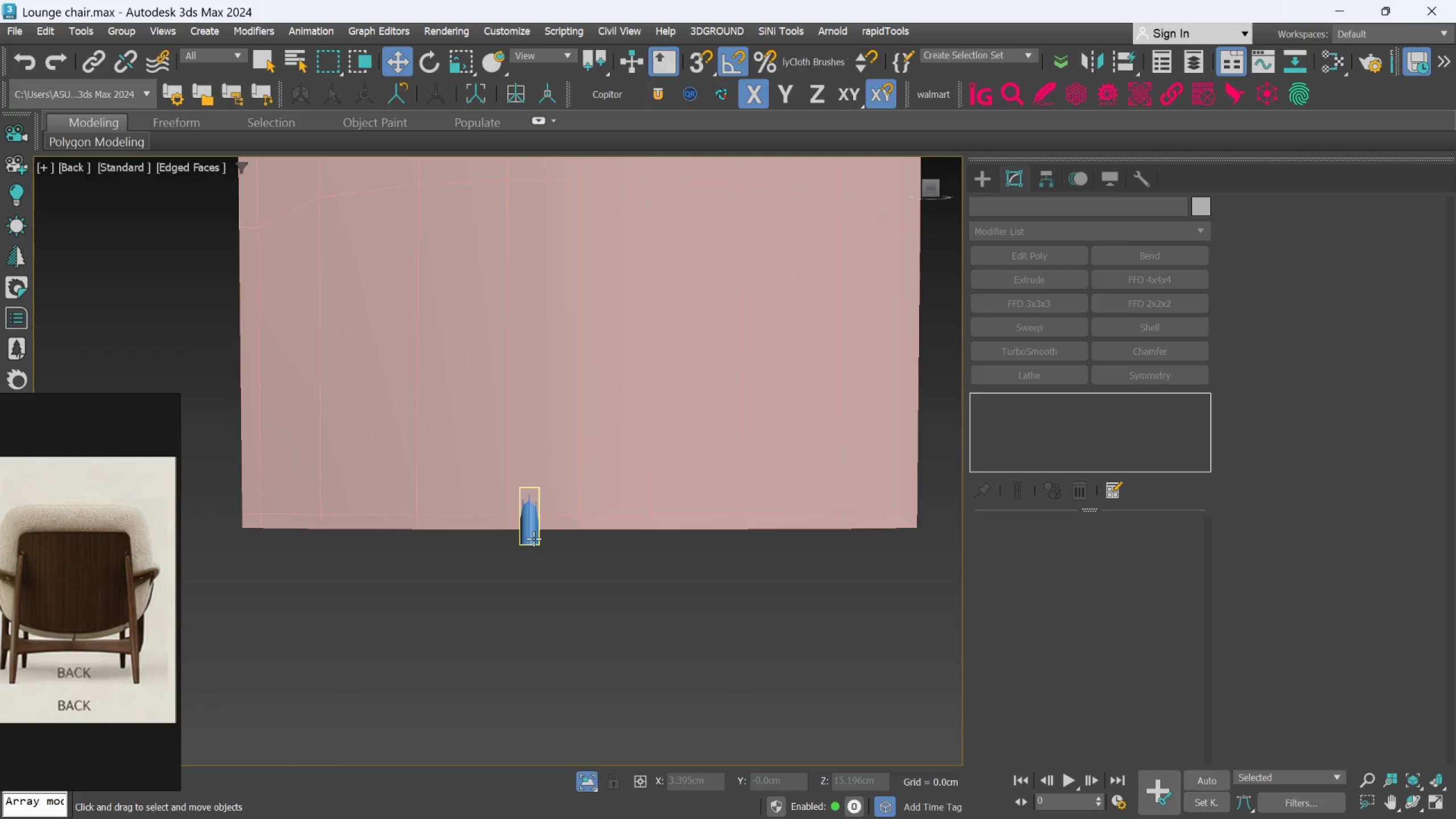 
left_click([533, 539])
 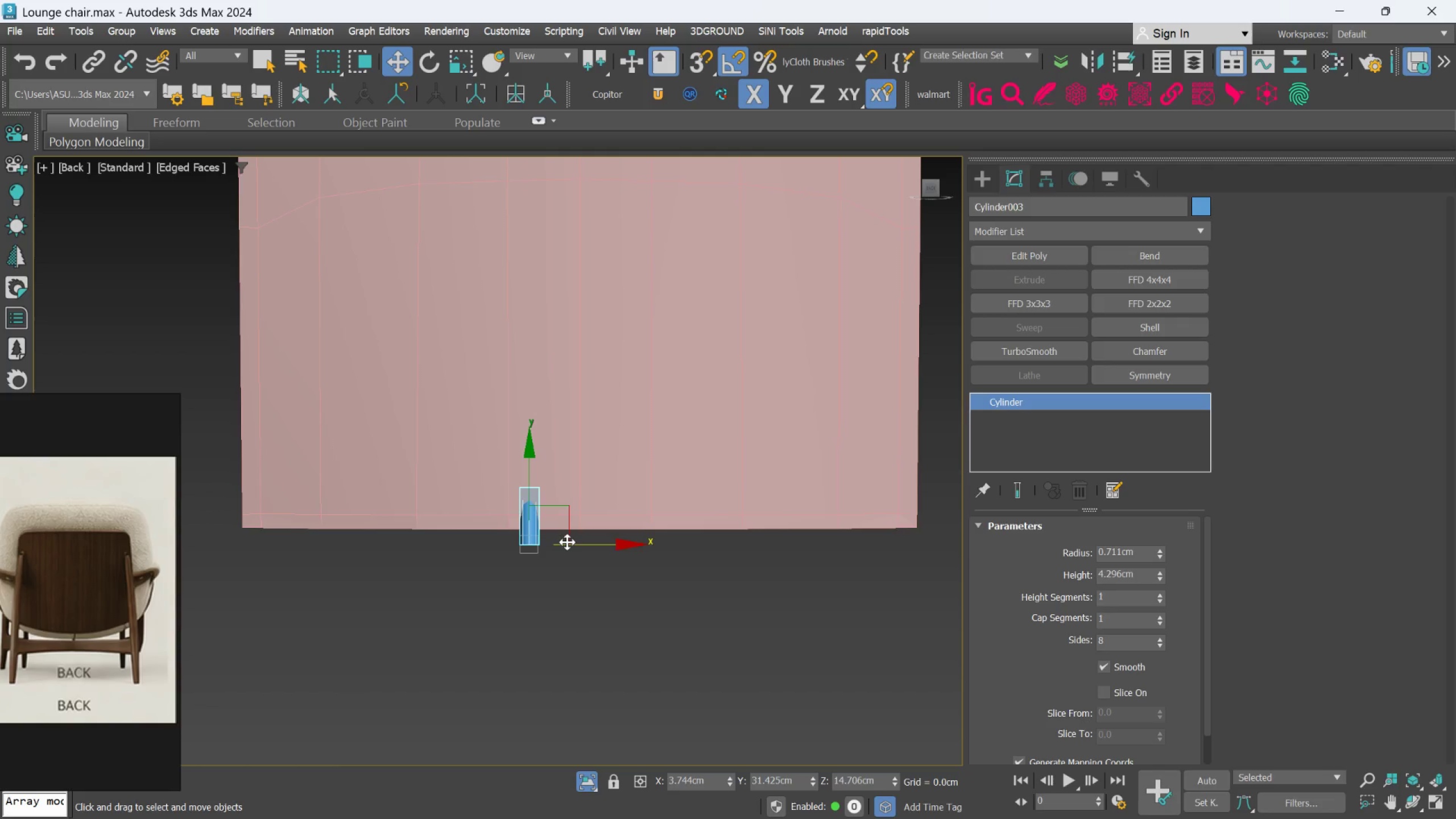 
left_click_drag(start_coordinate=[568, 542], to_coordinate=[621, 555])
 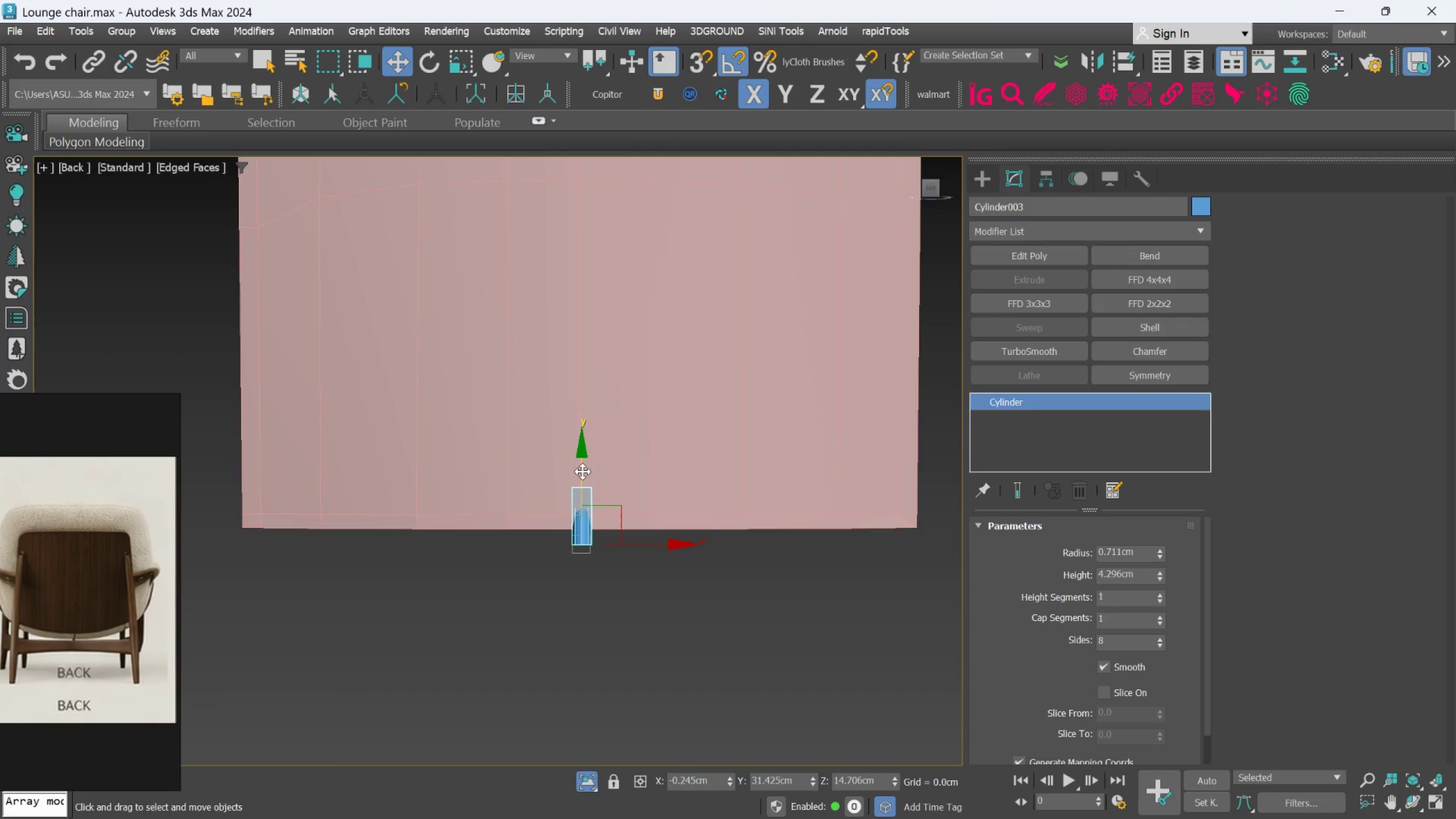 
left_click_drag(start_coordinate=[582, 469], to_coordinate=[582, 505])
 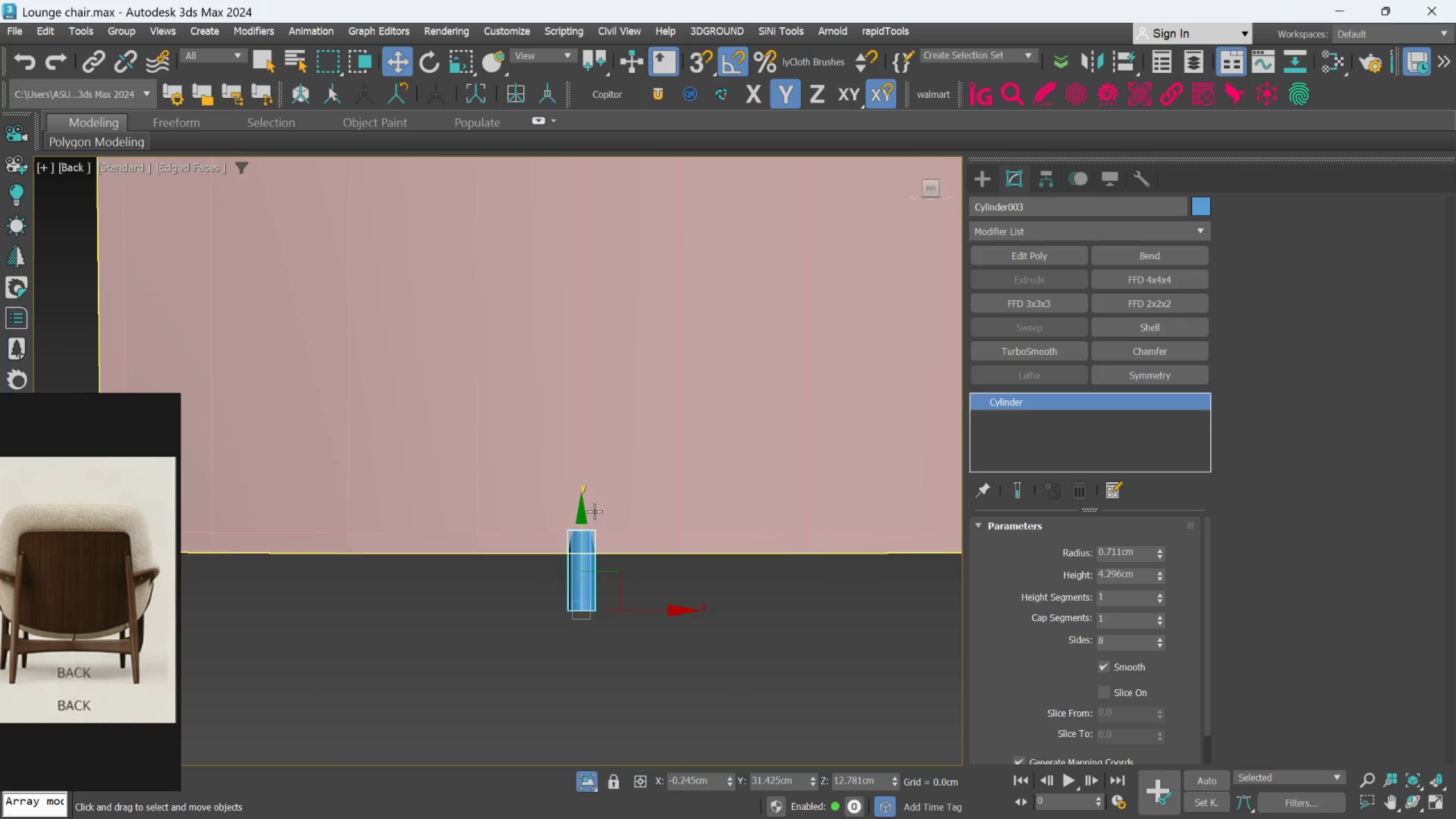 
scroll: coordinate [582, 471], scroll_direction: up, amount: 1.0
 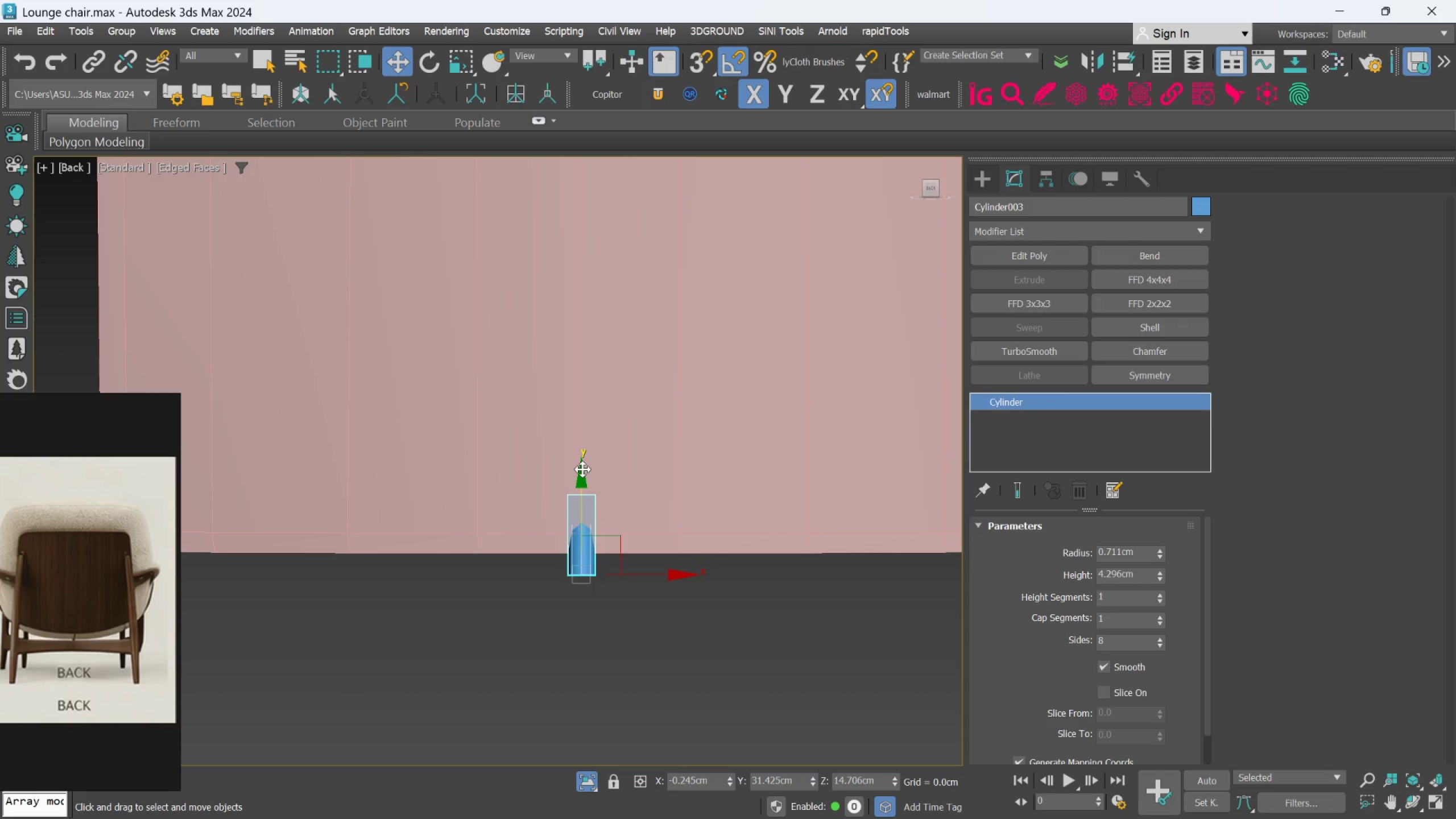 
hold_key(key=AltLeft, duration=1.27)
 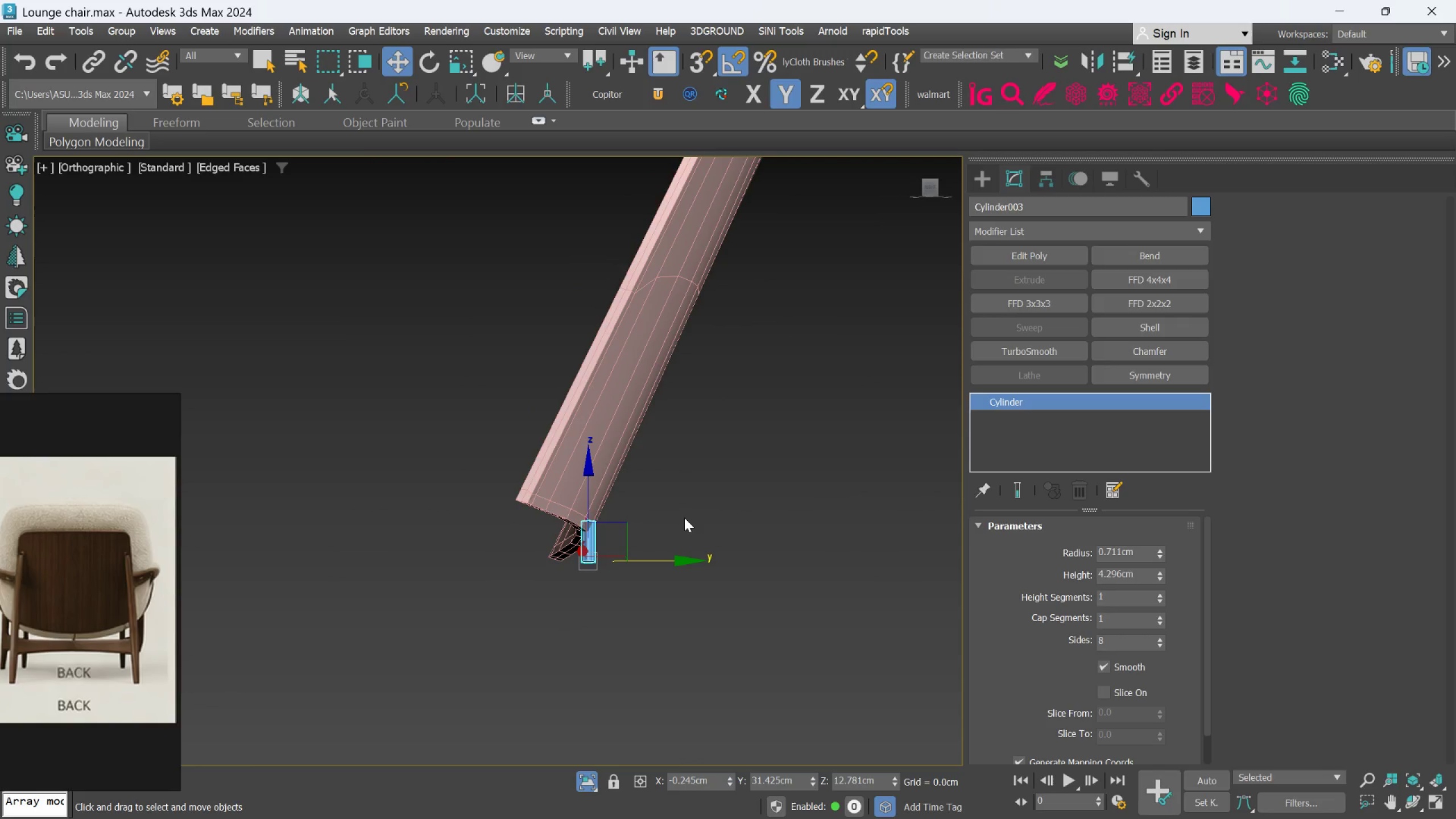 
scroll: coordinate [596, 514], scroll_direction: down, amount: 2.0
 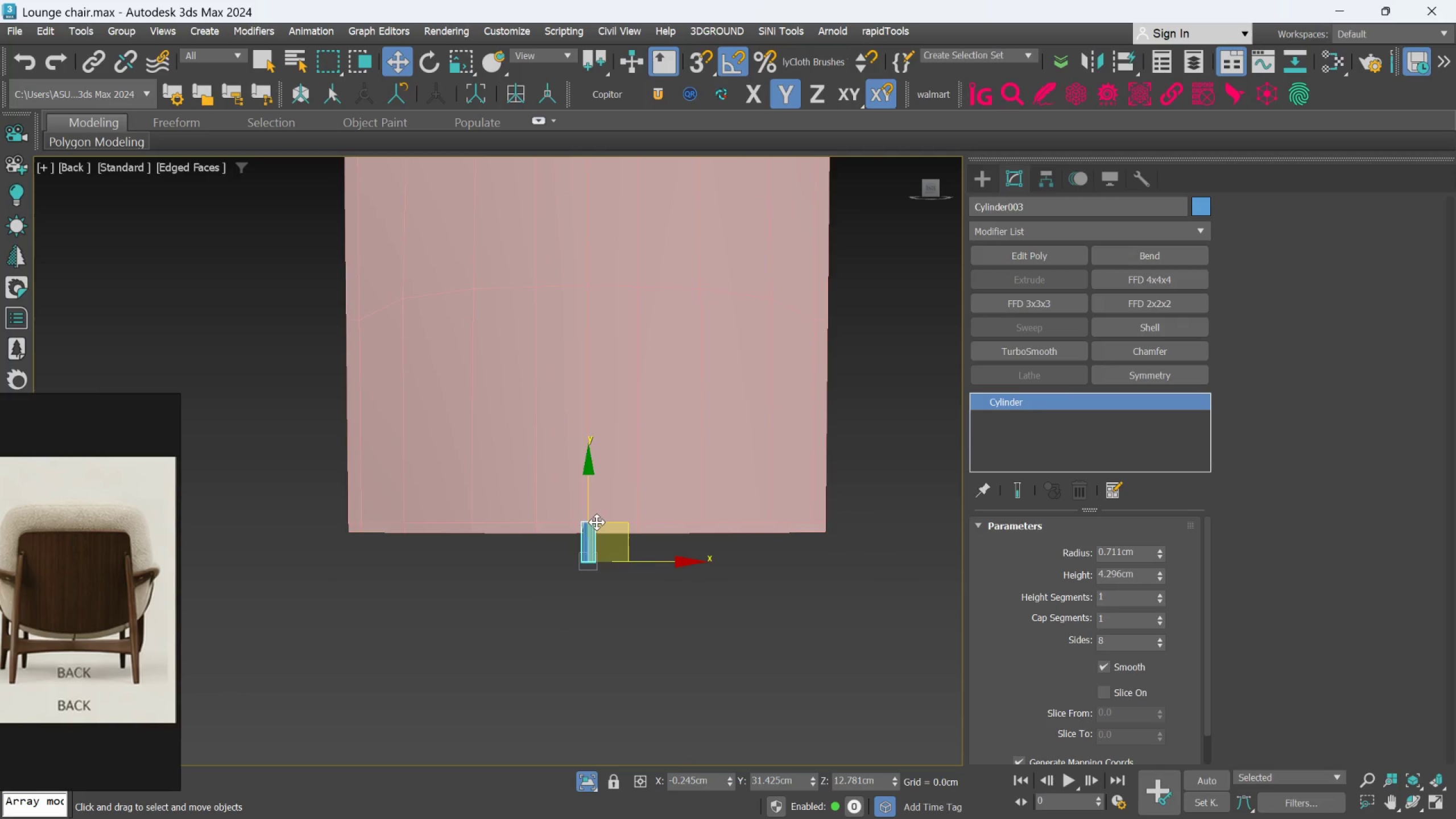 
key(E)
 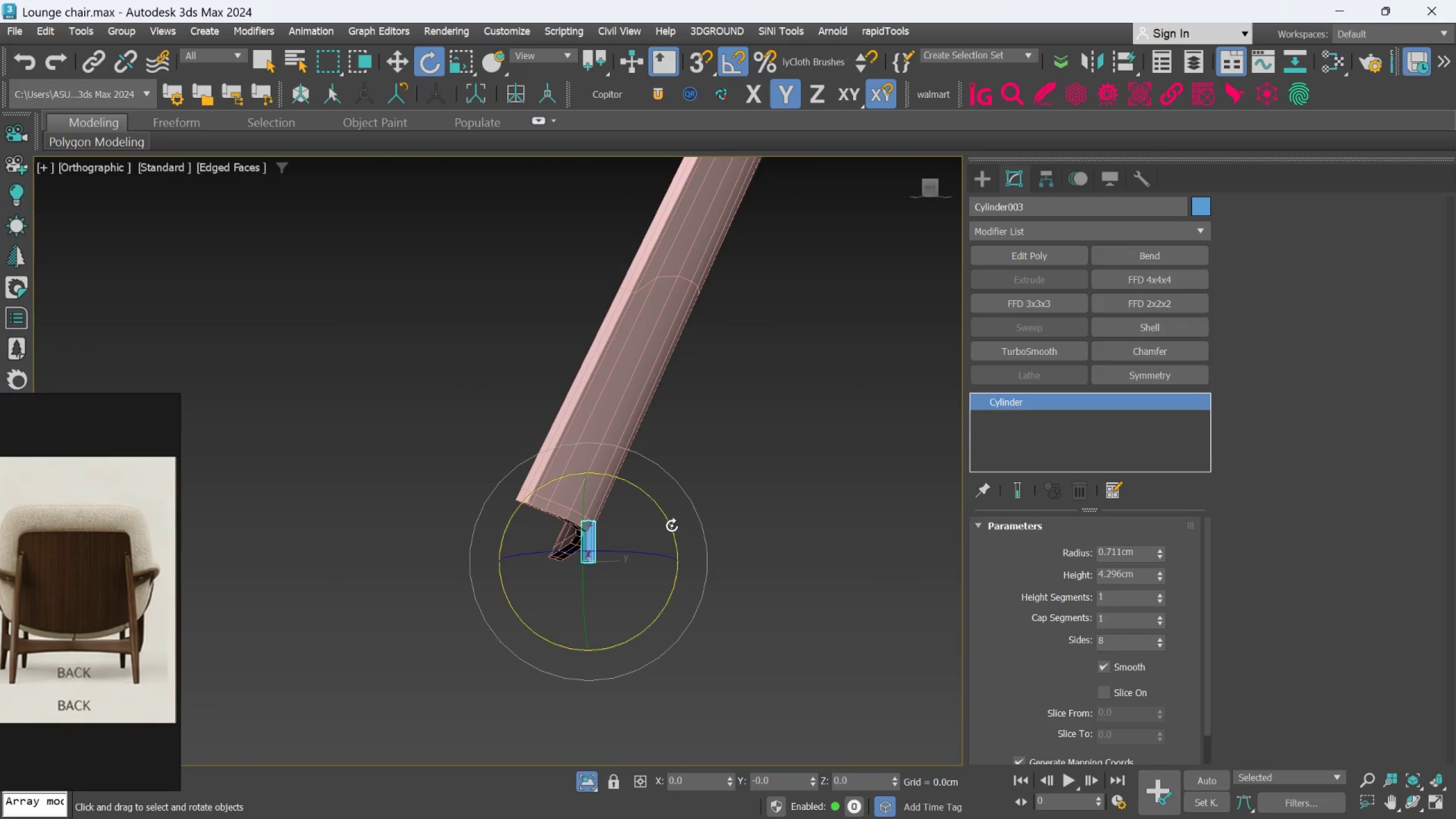 
key(A)
 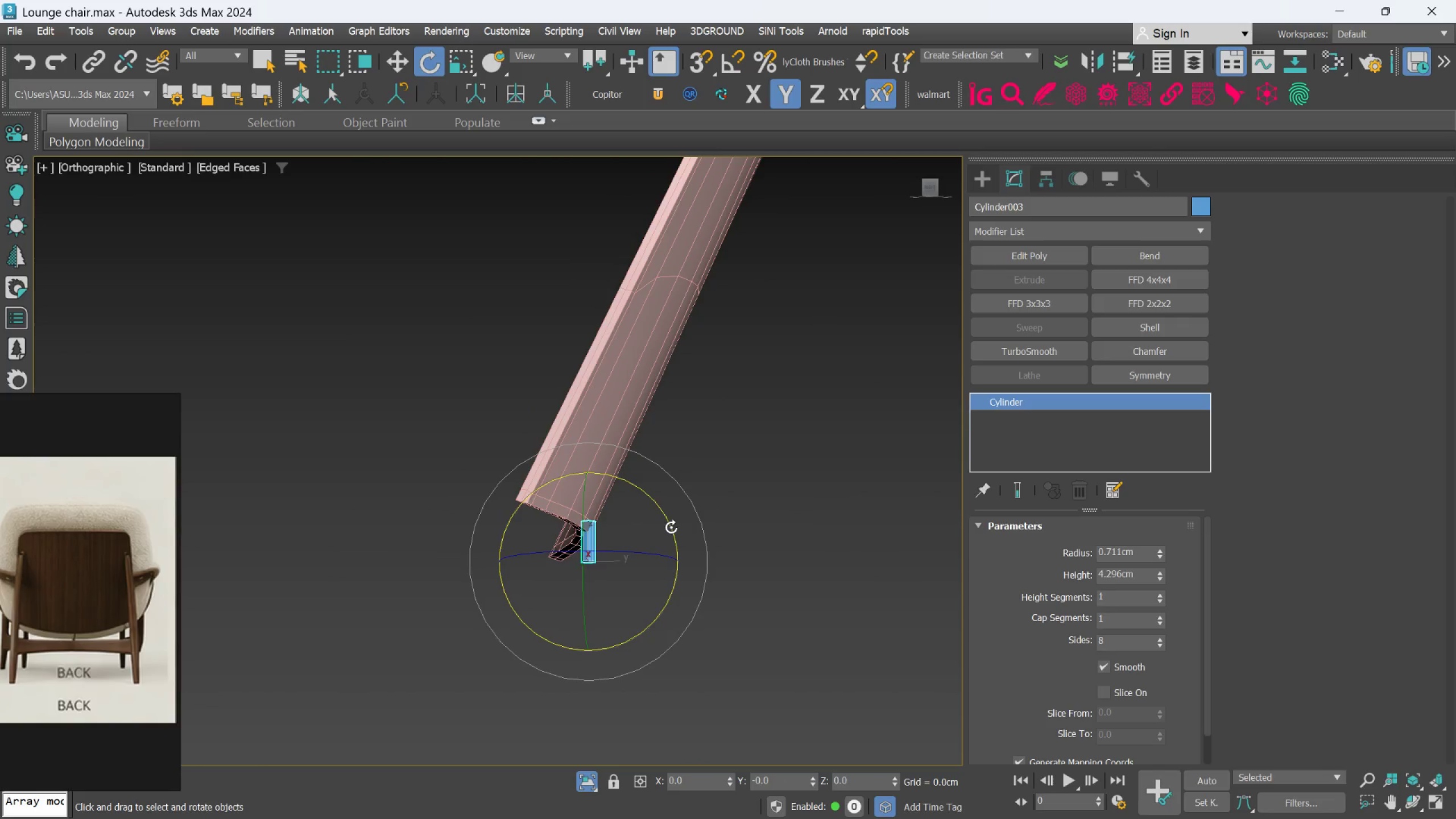 
left_click_drag(start_coordinate=[671, 527], to_coordinate=[675, 557])
 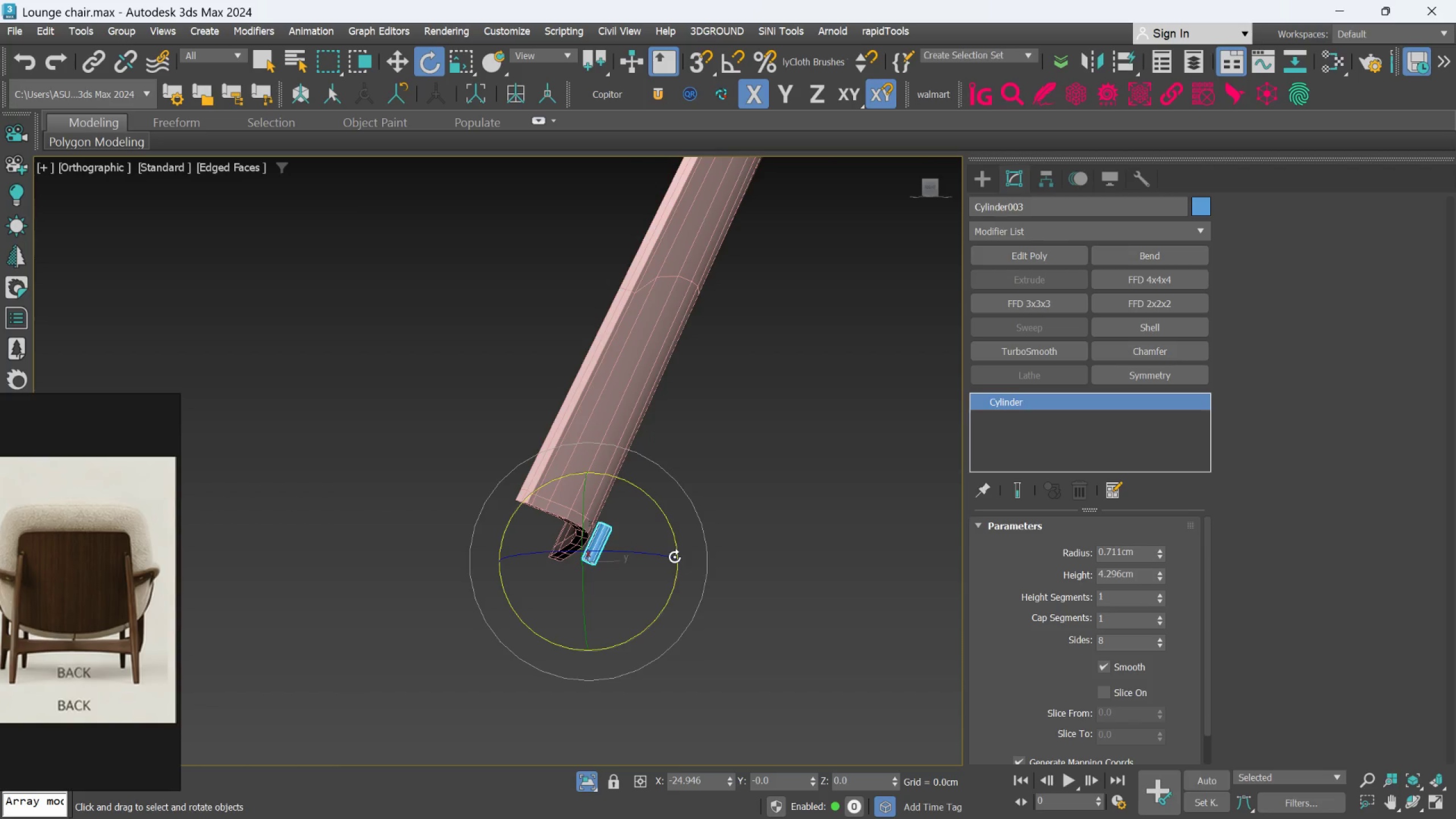 
key(W)
 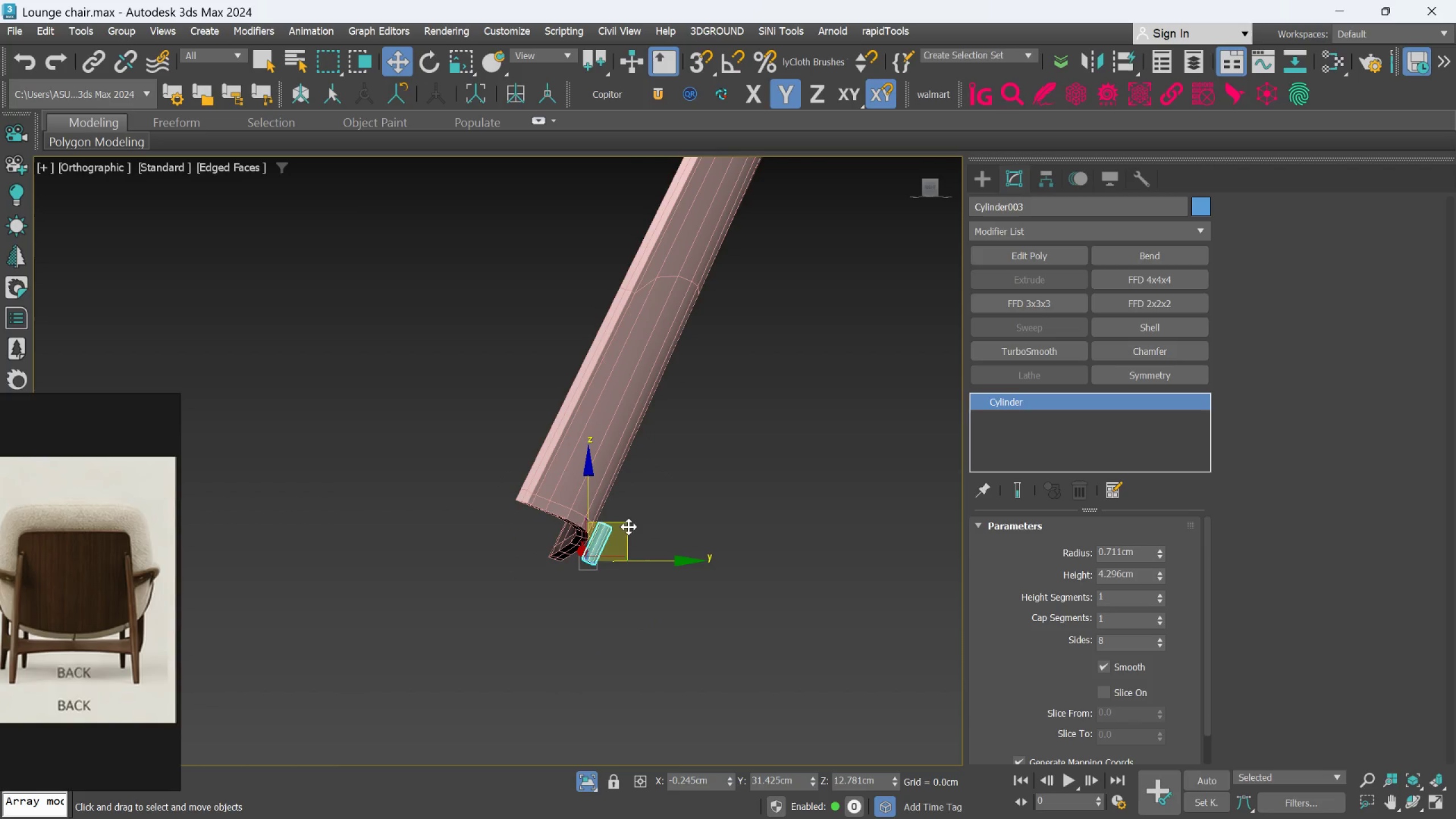 
left_click([624, 524])
 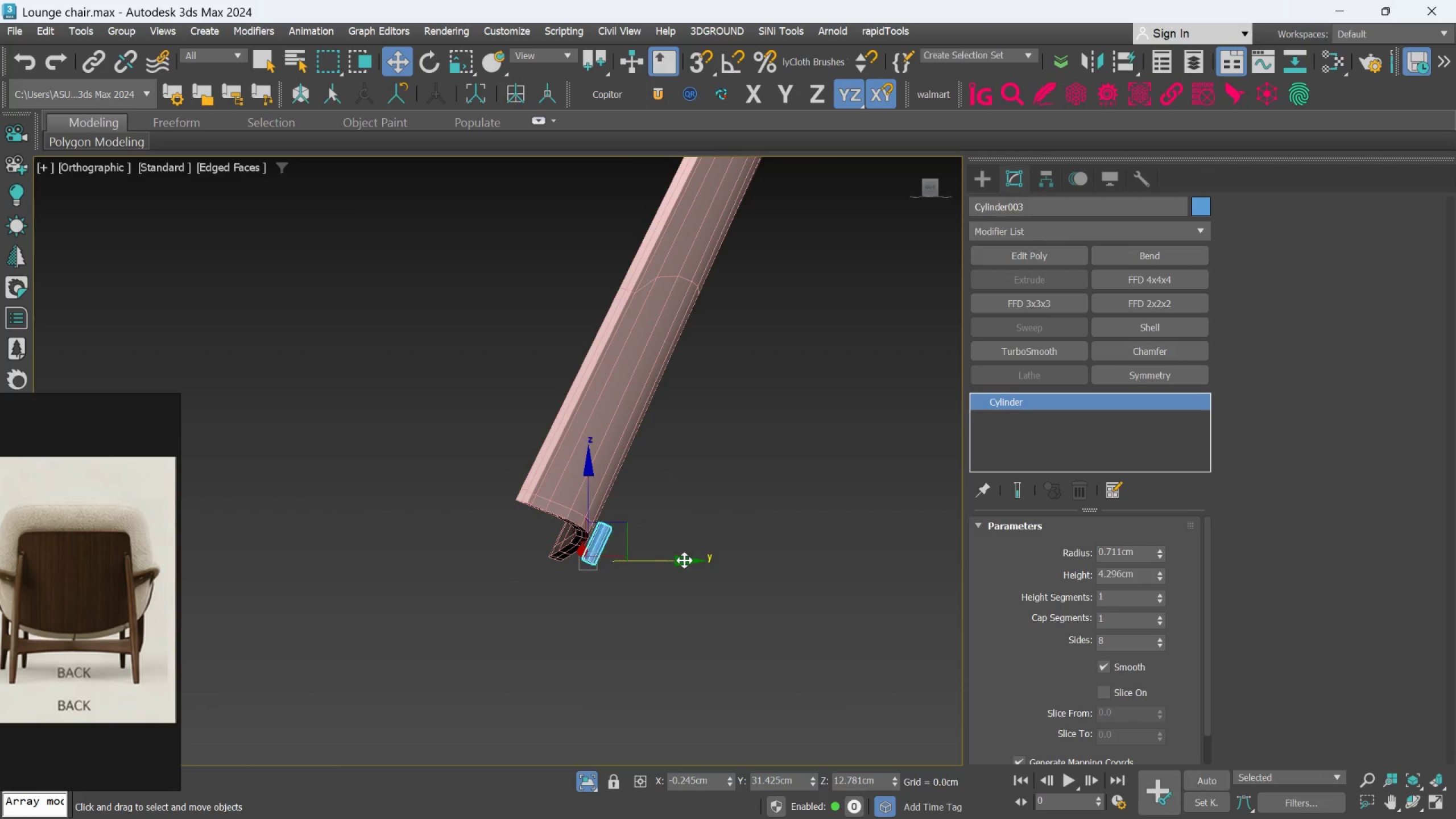 
left_click_drag(start_coordinate=[685, 560], to_coordinate=[663, 561])
 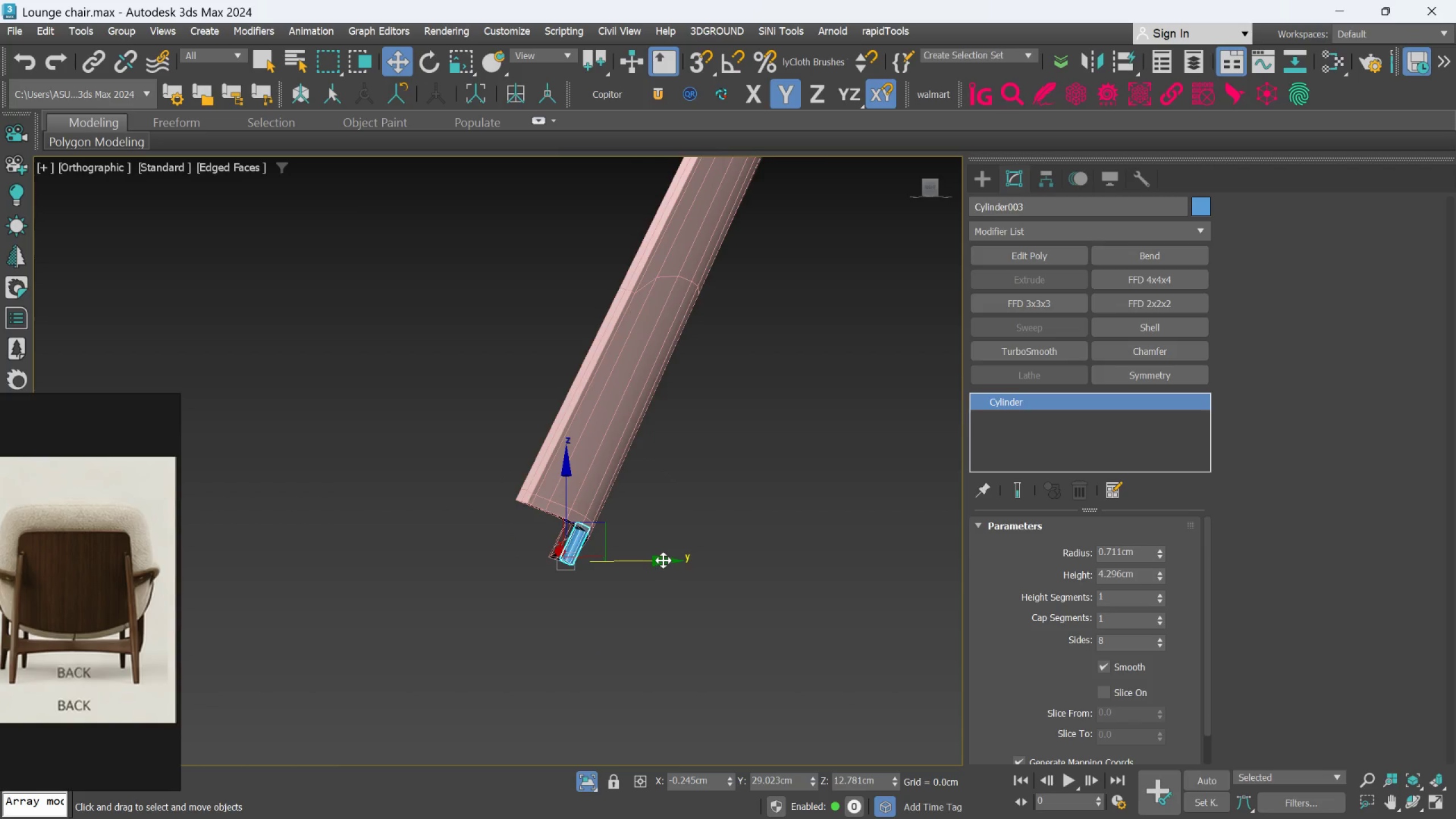 
key(Alt+AltLeft)
 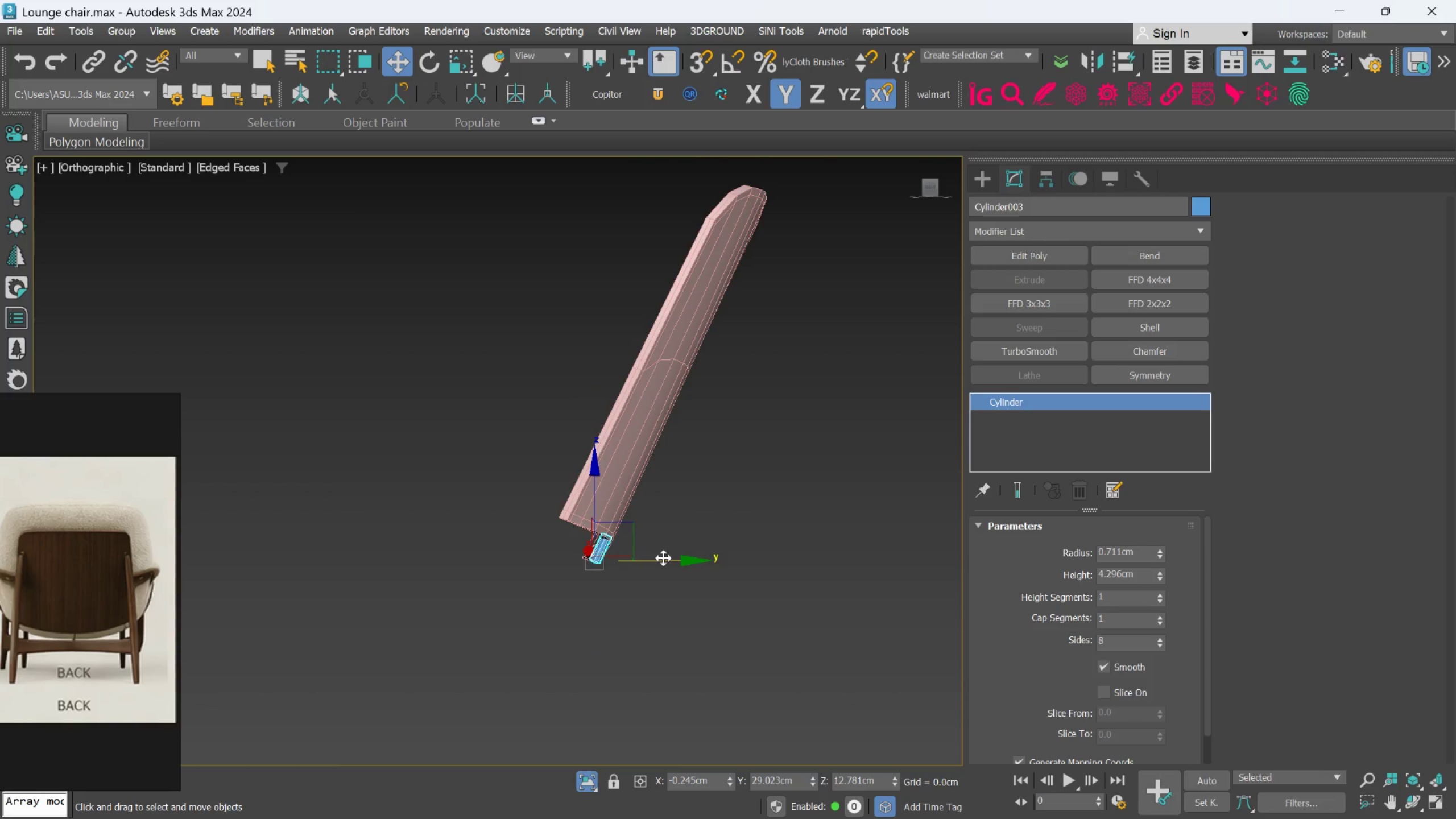 
scroll: coordinate [663, 560], scroll_direction: down, amount: 1.0
 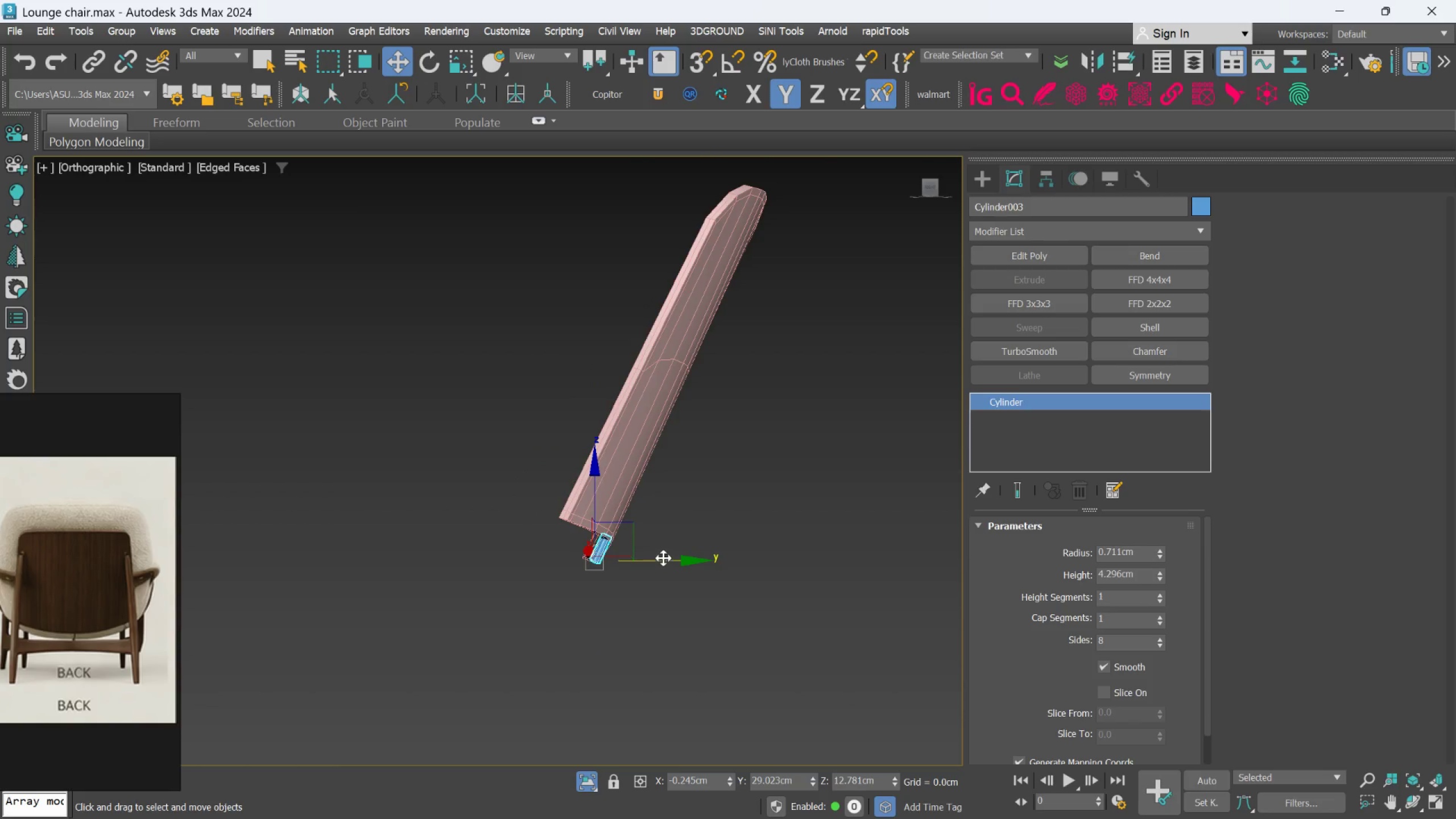 
hold_key(key=AltLeft, duration=0.77)
 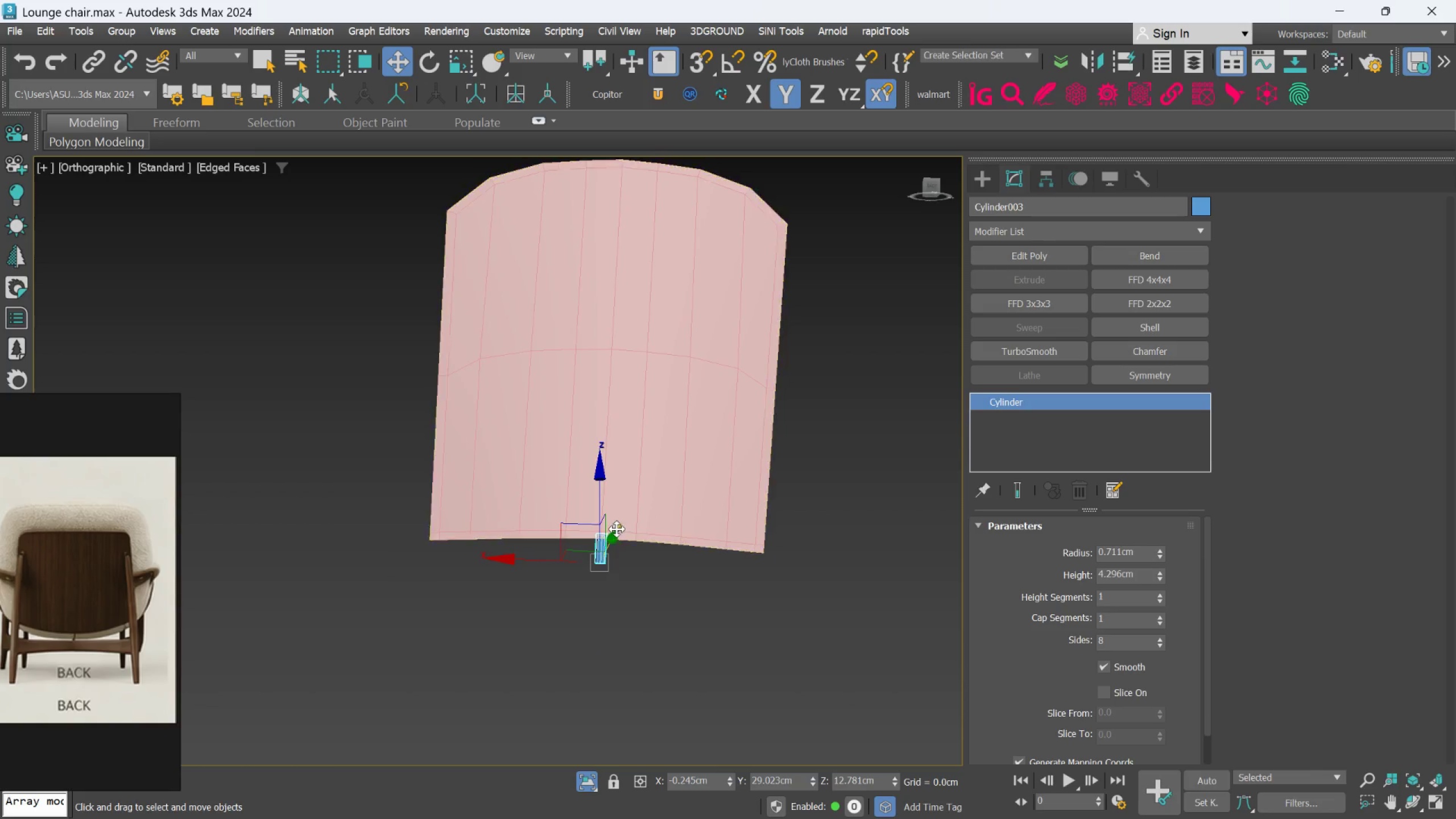 
scroll: coordinate [587, 555], scroll_direction: up, amount: 3.0
 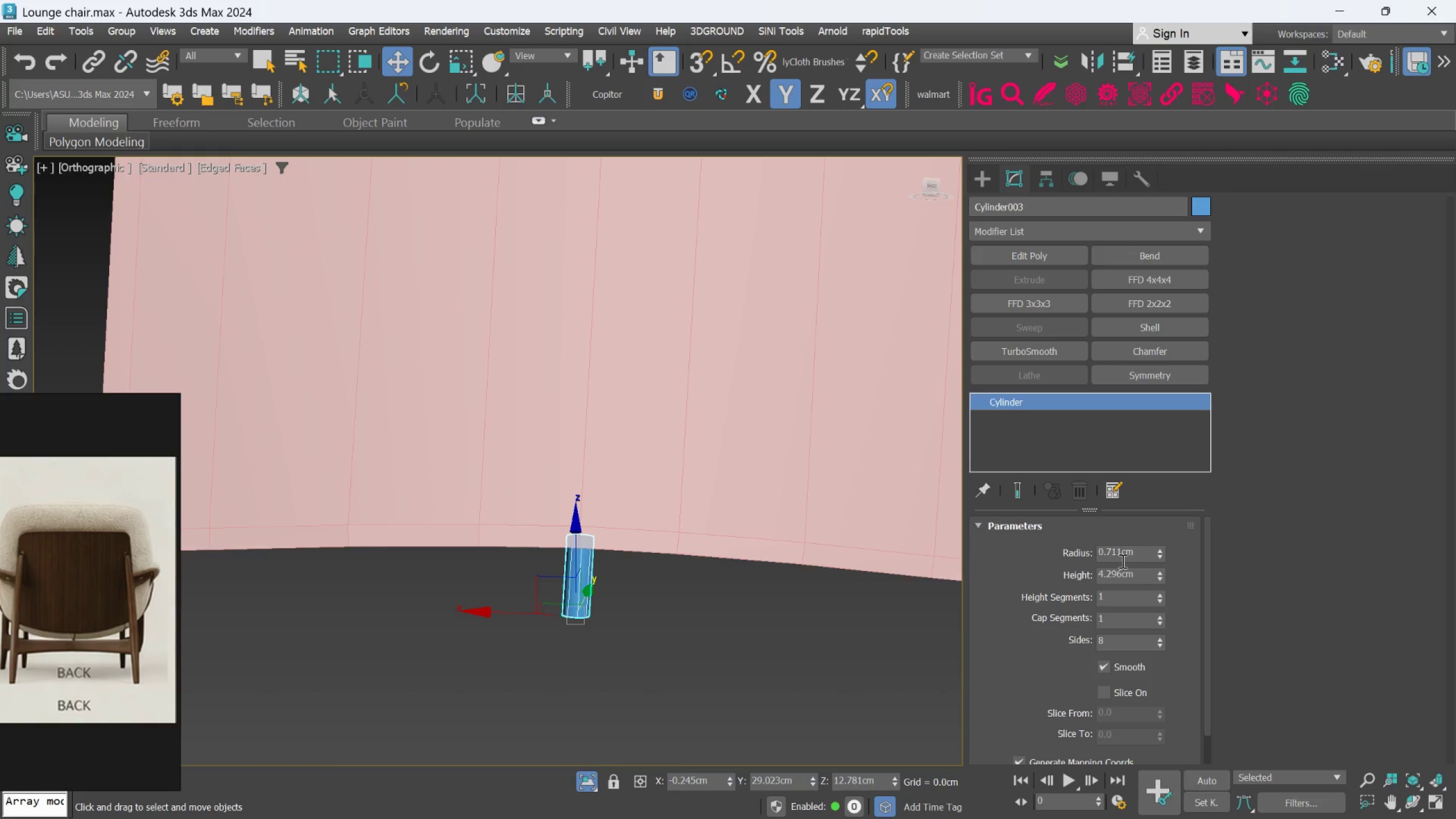 
double_click([1122, 555])
 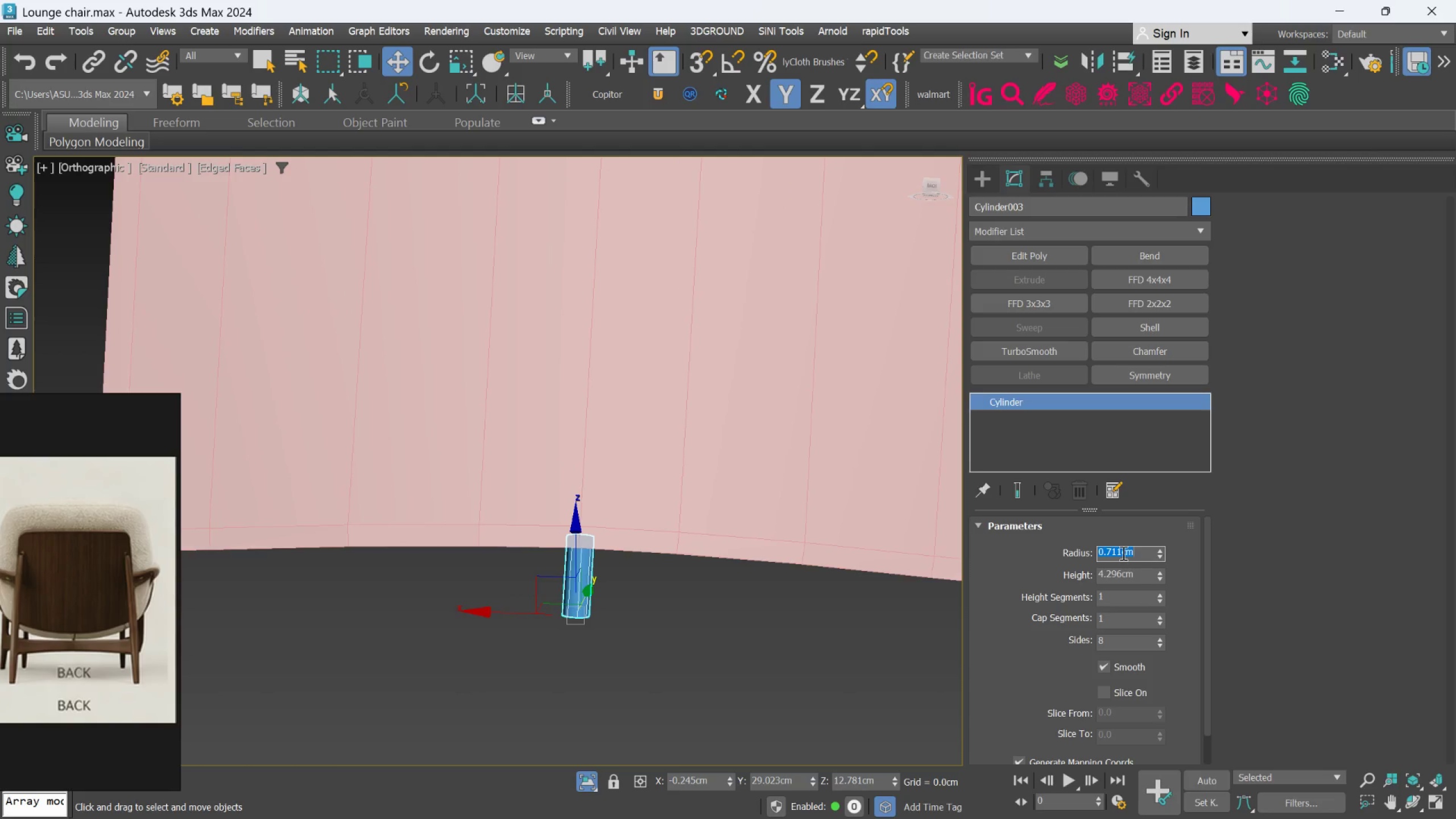 
key(Period)
 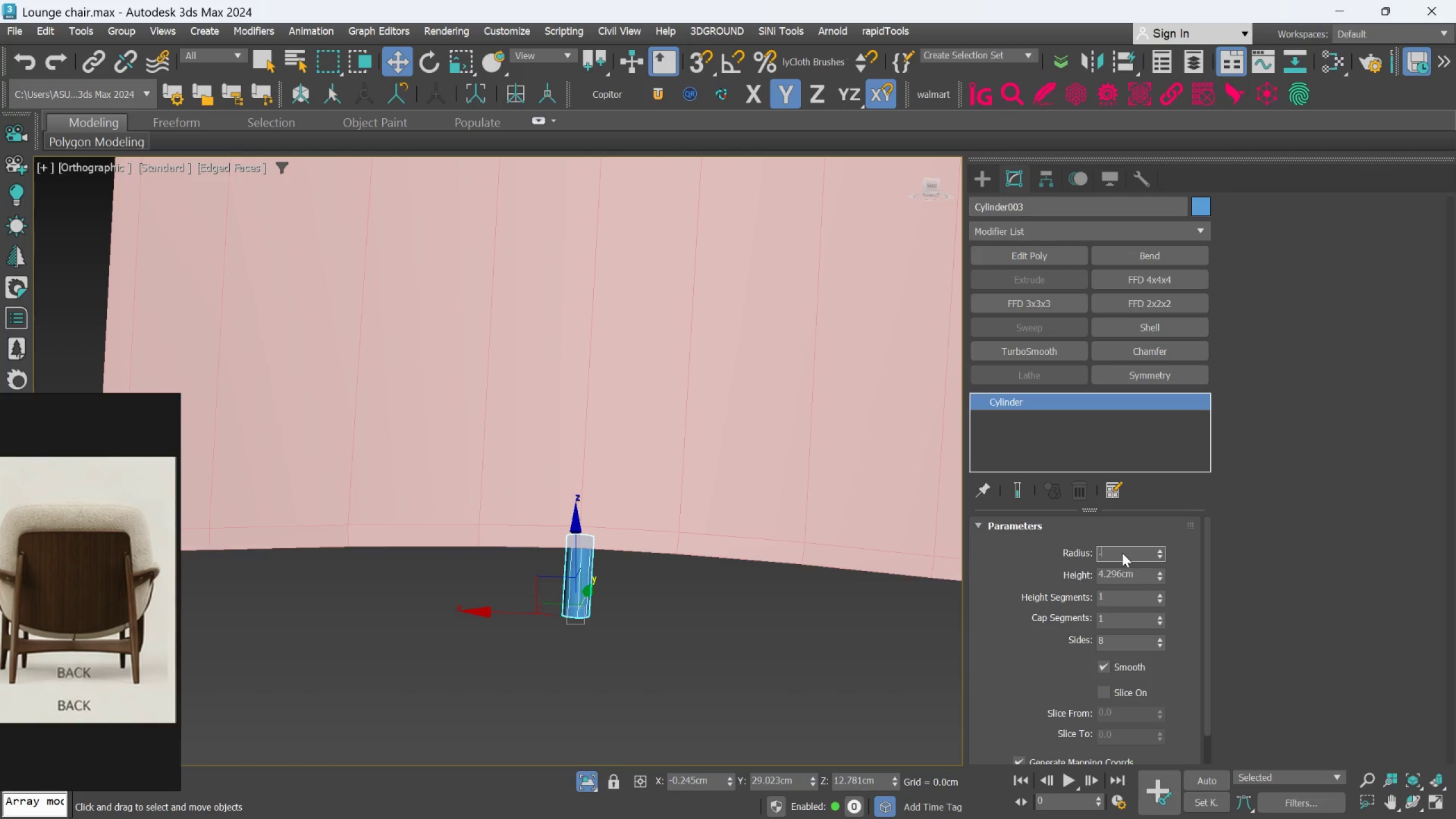 
key(5)
 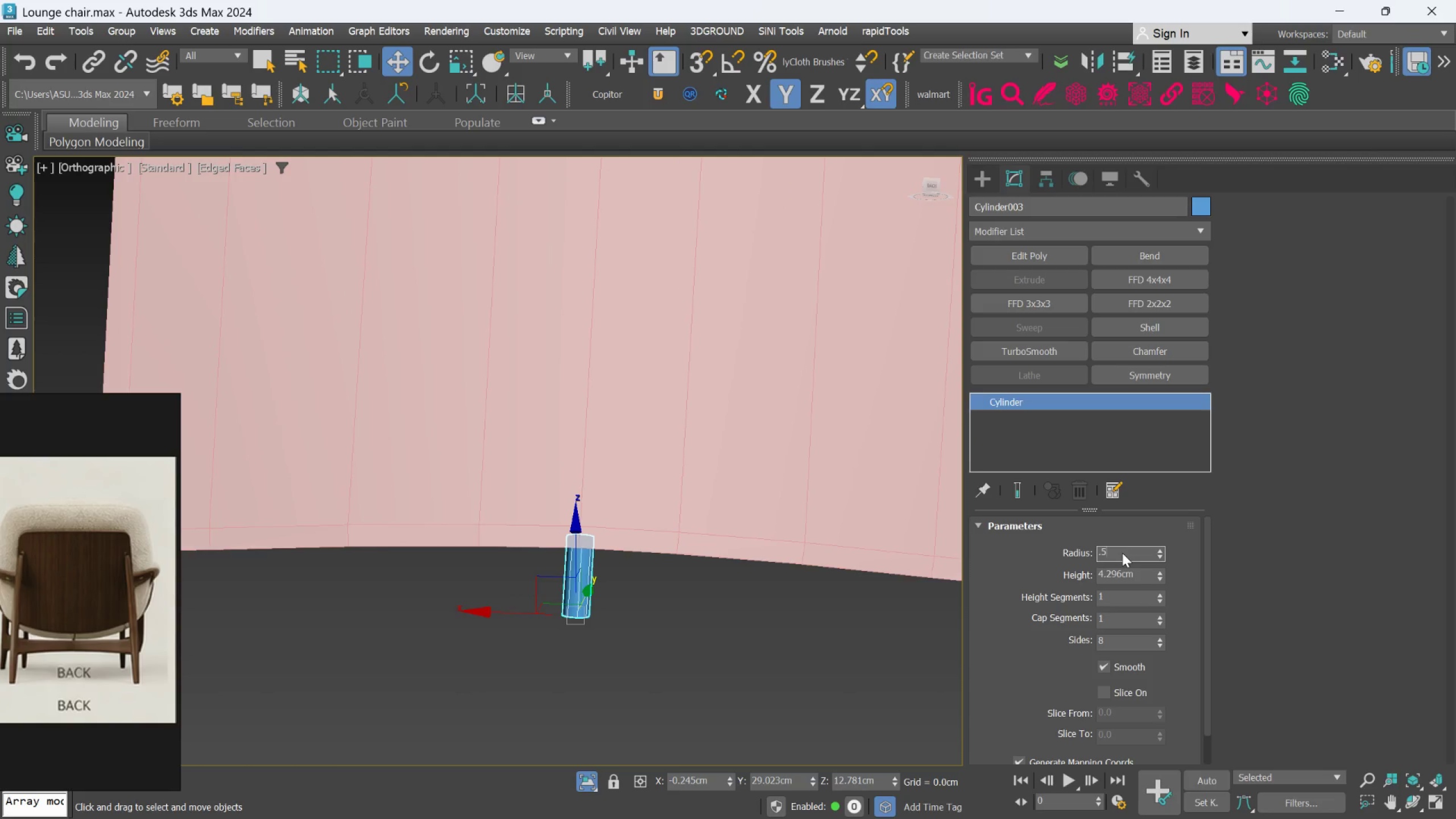 
key(Enter)
 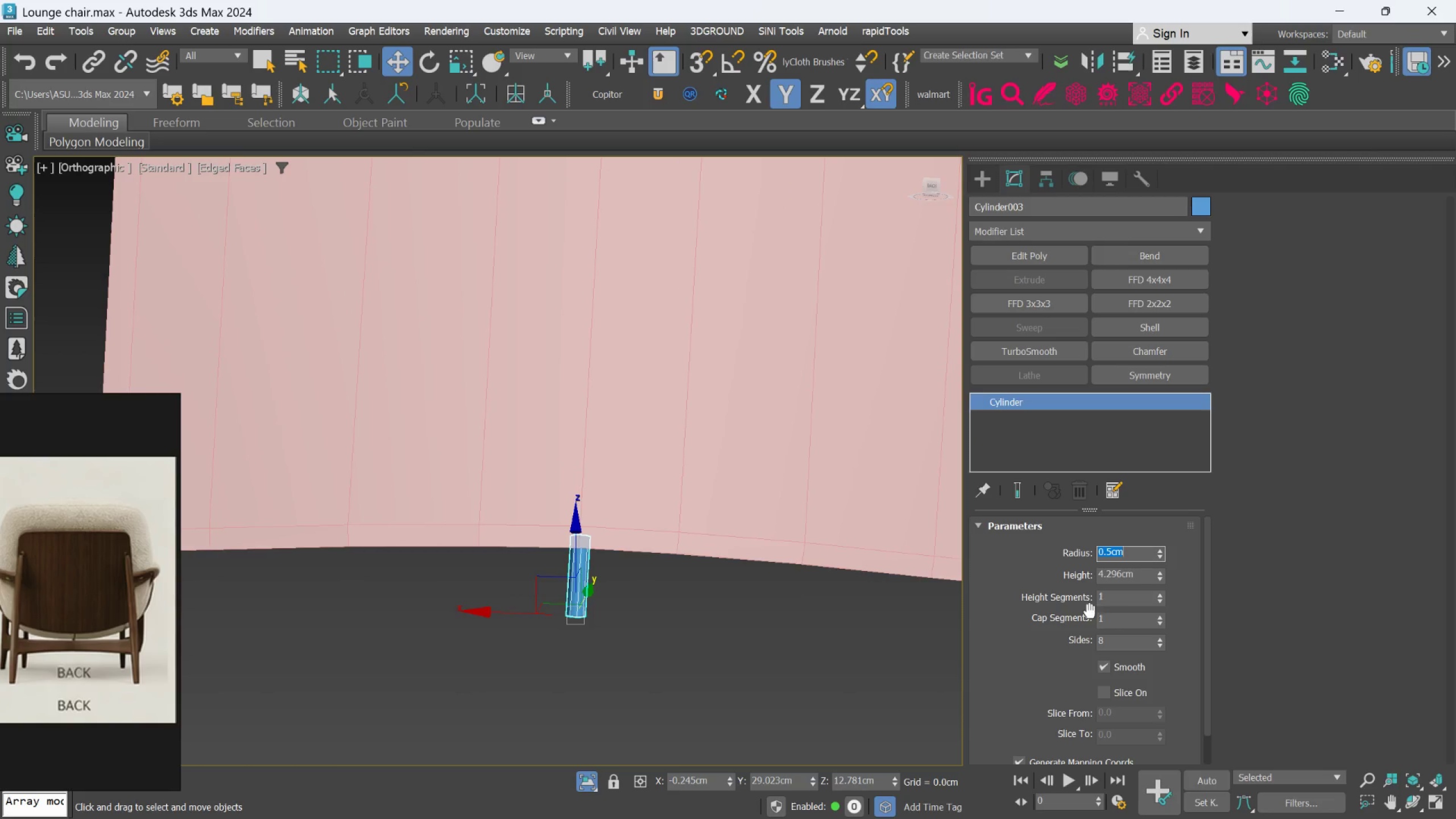 
double_click([1125, 576])
 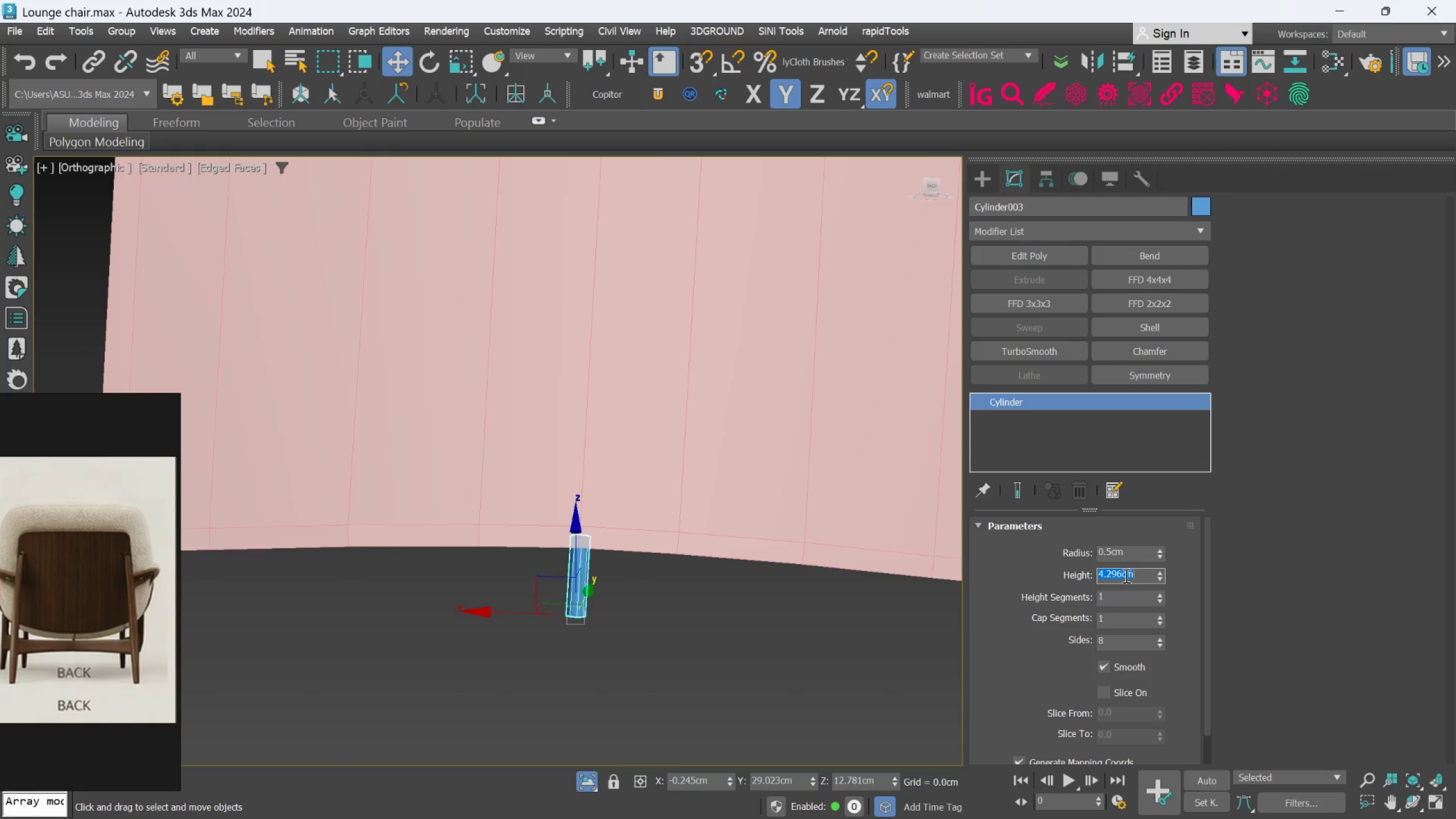 
key(4)
 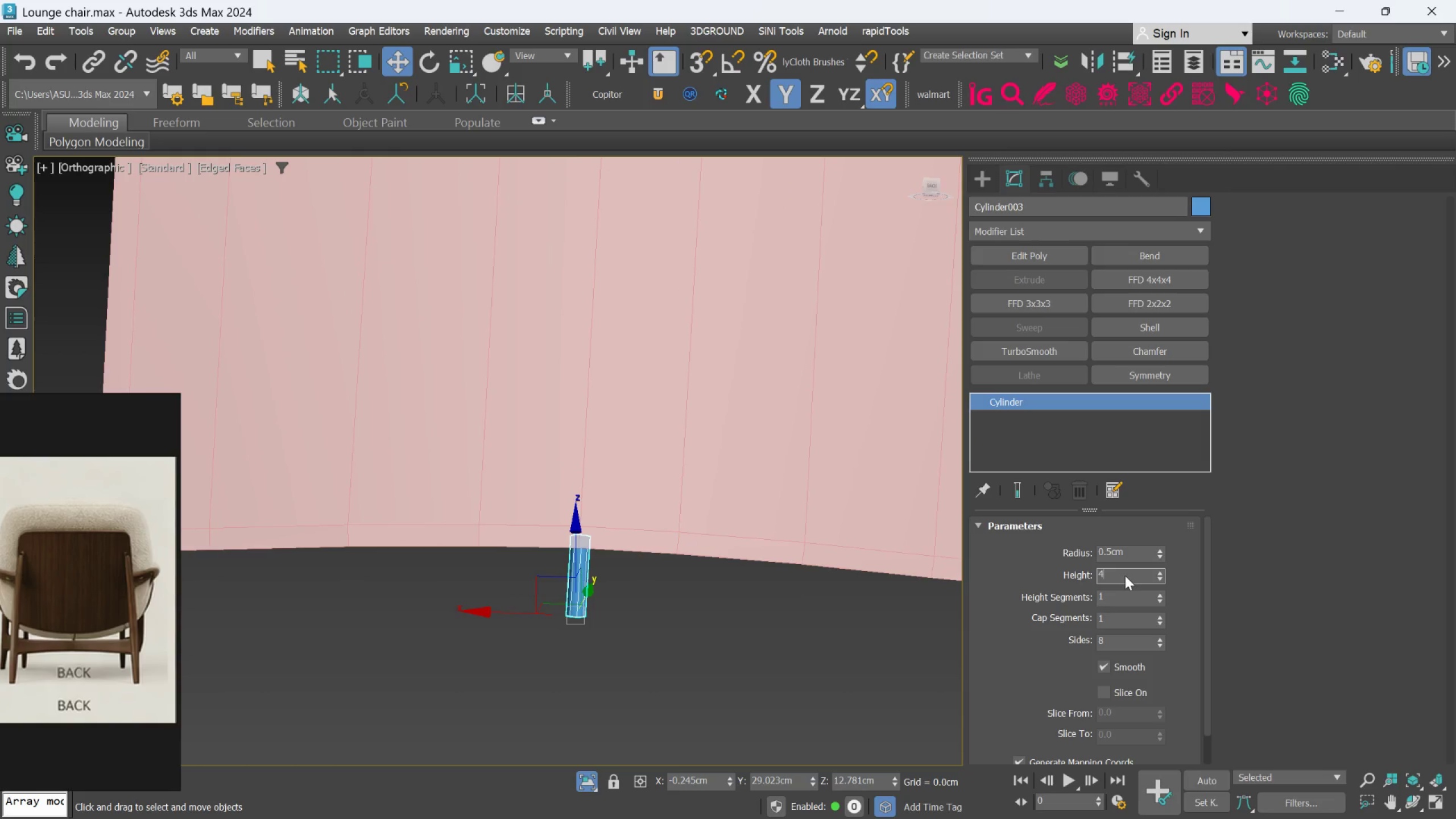 
key(Enter)
 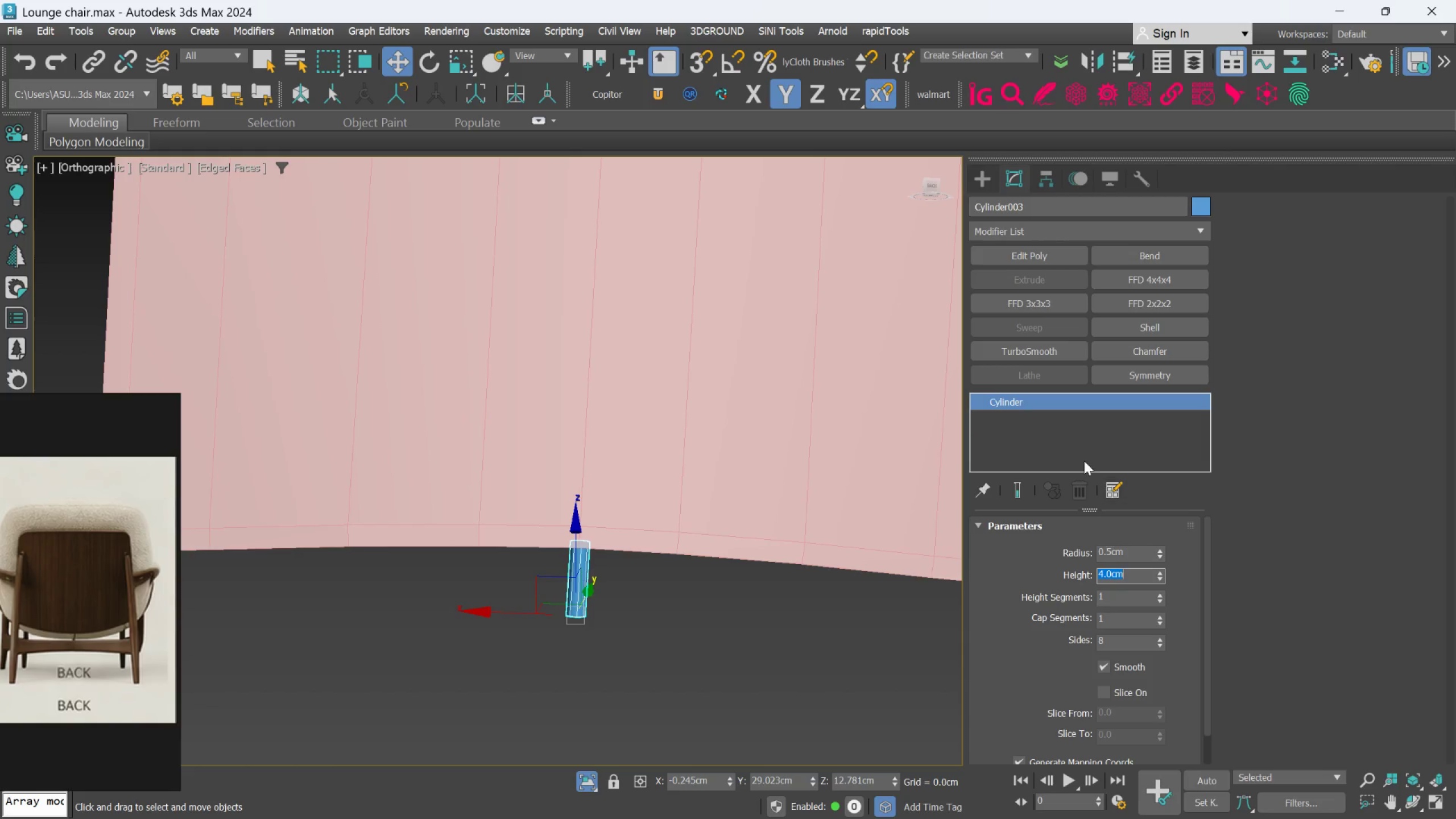 
hold_key(key=AltLeft, duration=1.51)
 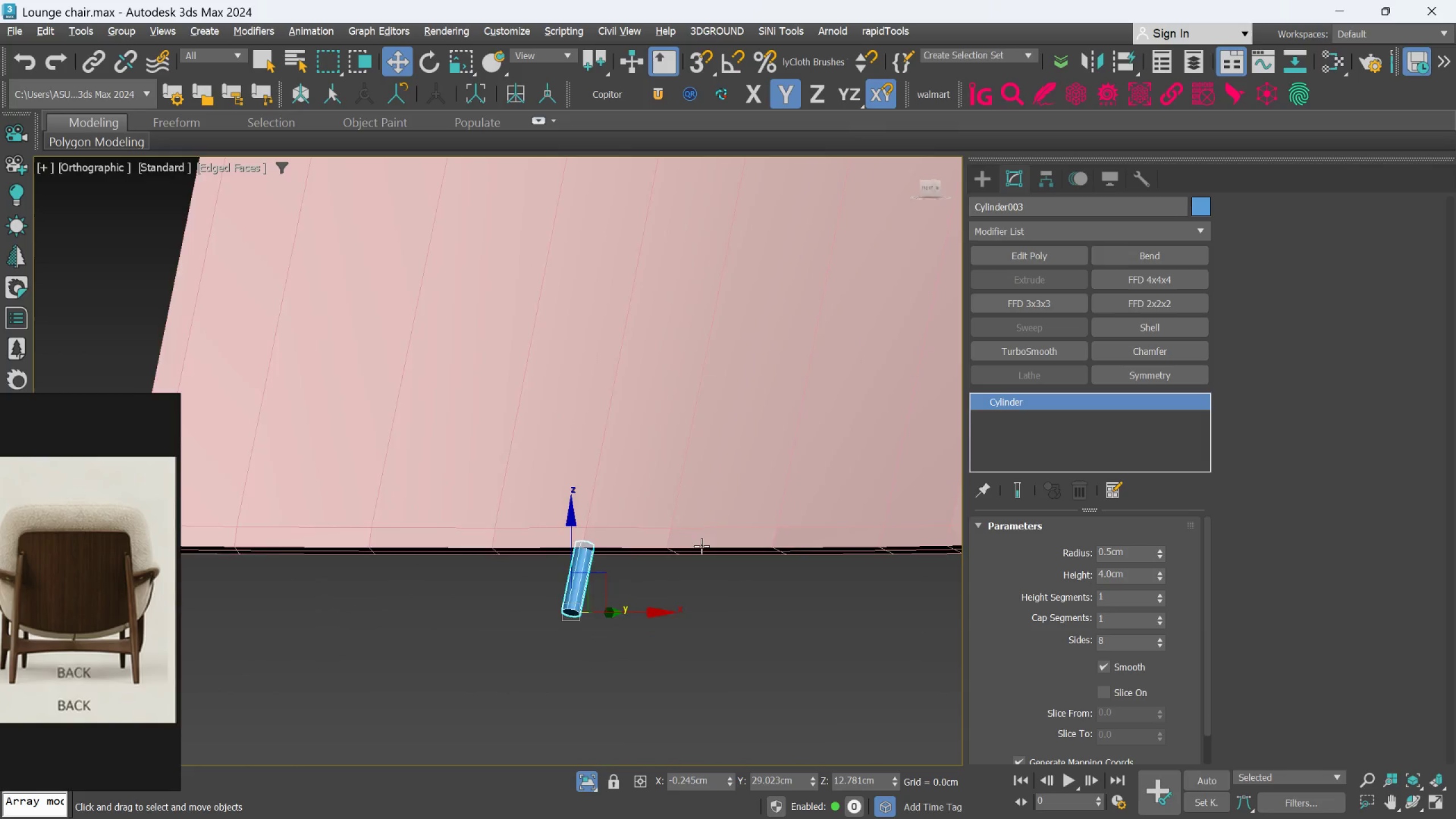 
hold_key(key=AltLeft, duration=1.44)
 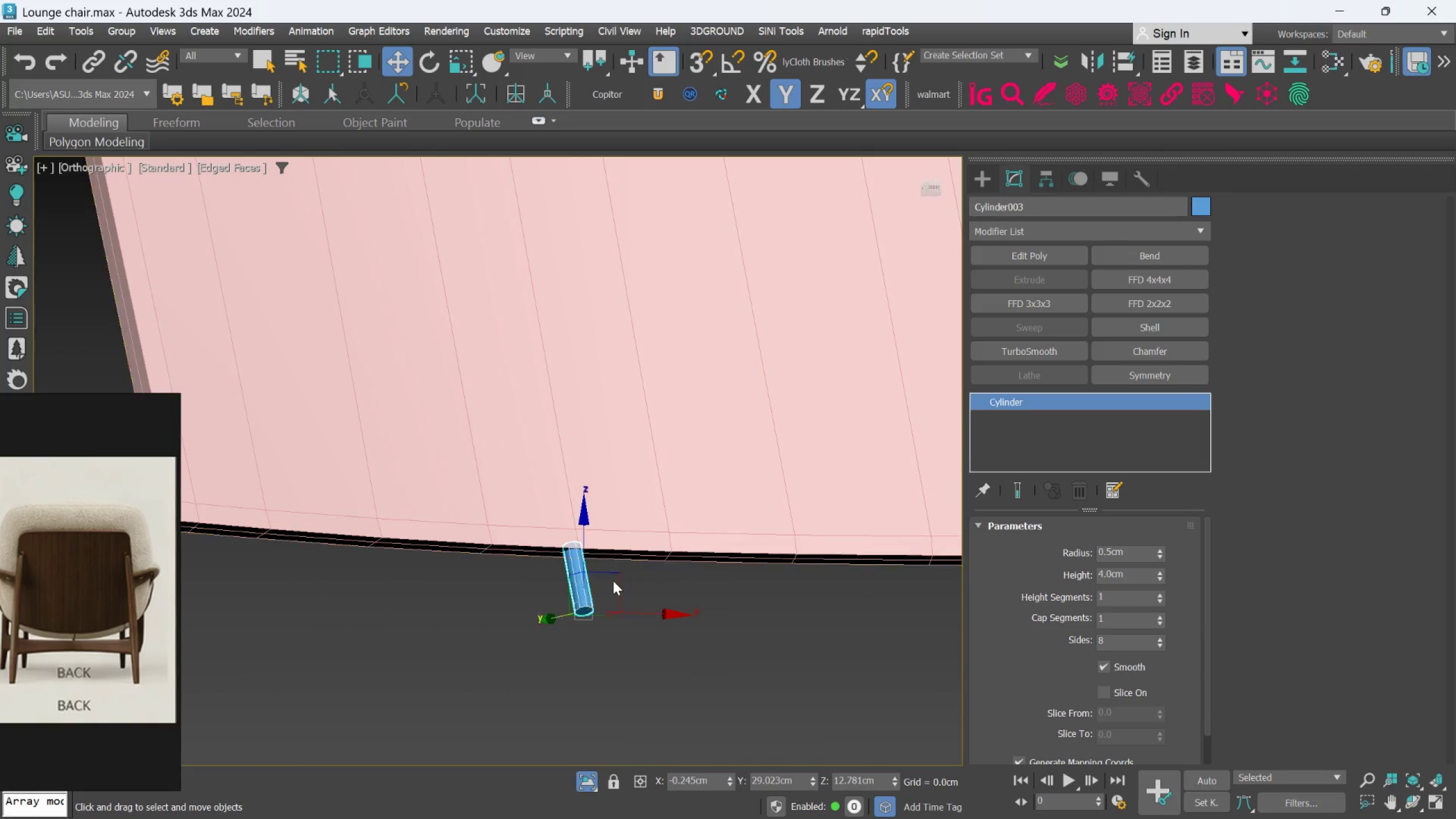 
scroll: coordinate [613, 581], scroll_direction: up, amount: 1.0
 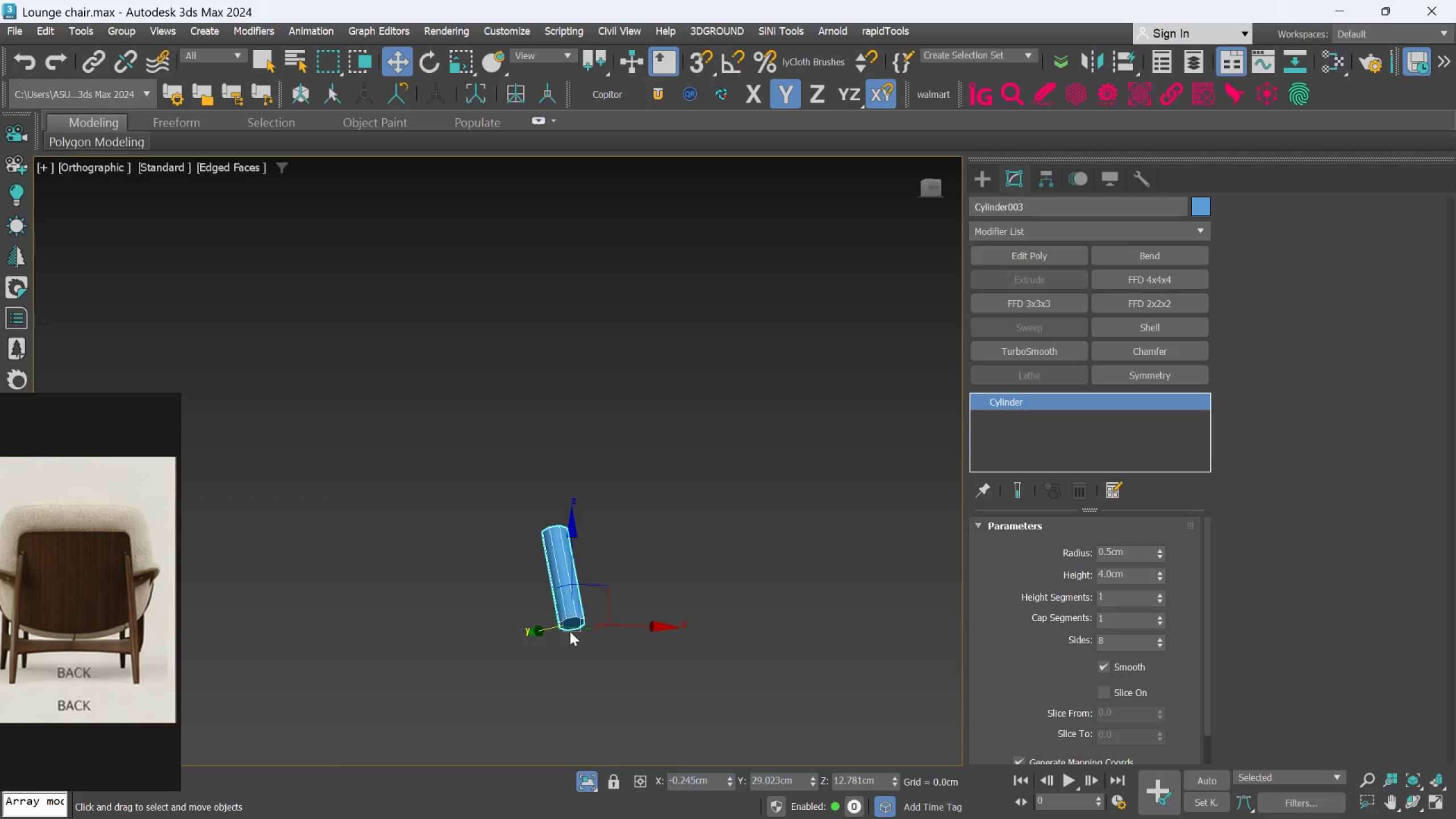 
hold_key(key=AltLeft, duration=0.56)
 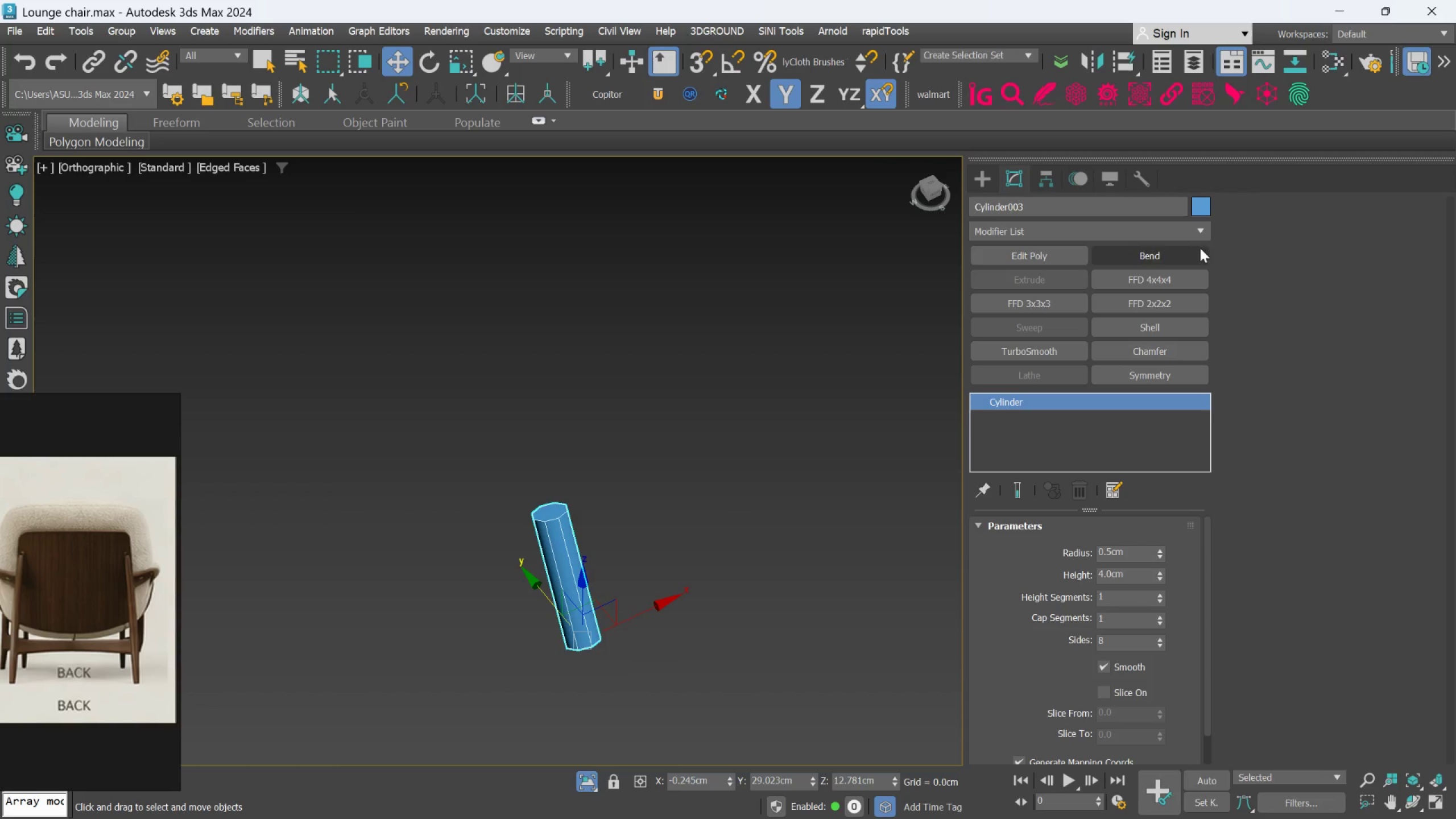 
scroll: coordinate [560, 582], scroll_direction: up, amount: 1.0
 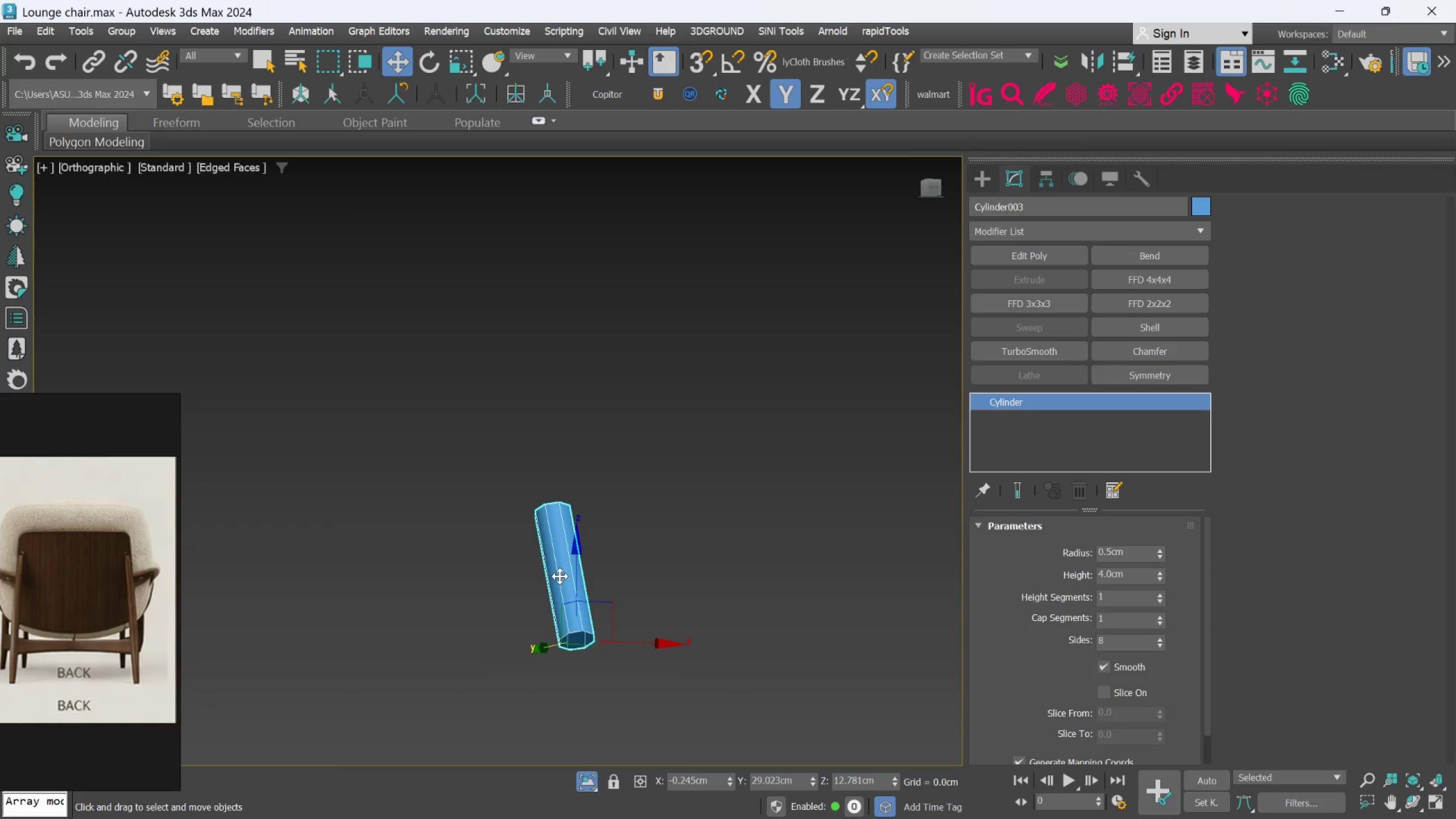 
hold_key(key=AltLeft, duration=5.42)
left_click([1014, 256])
 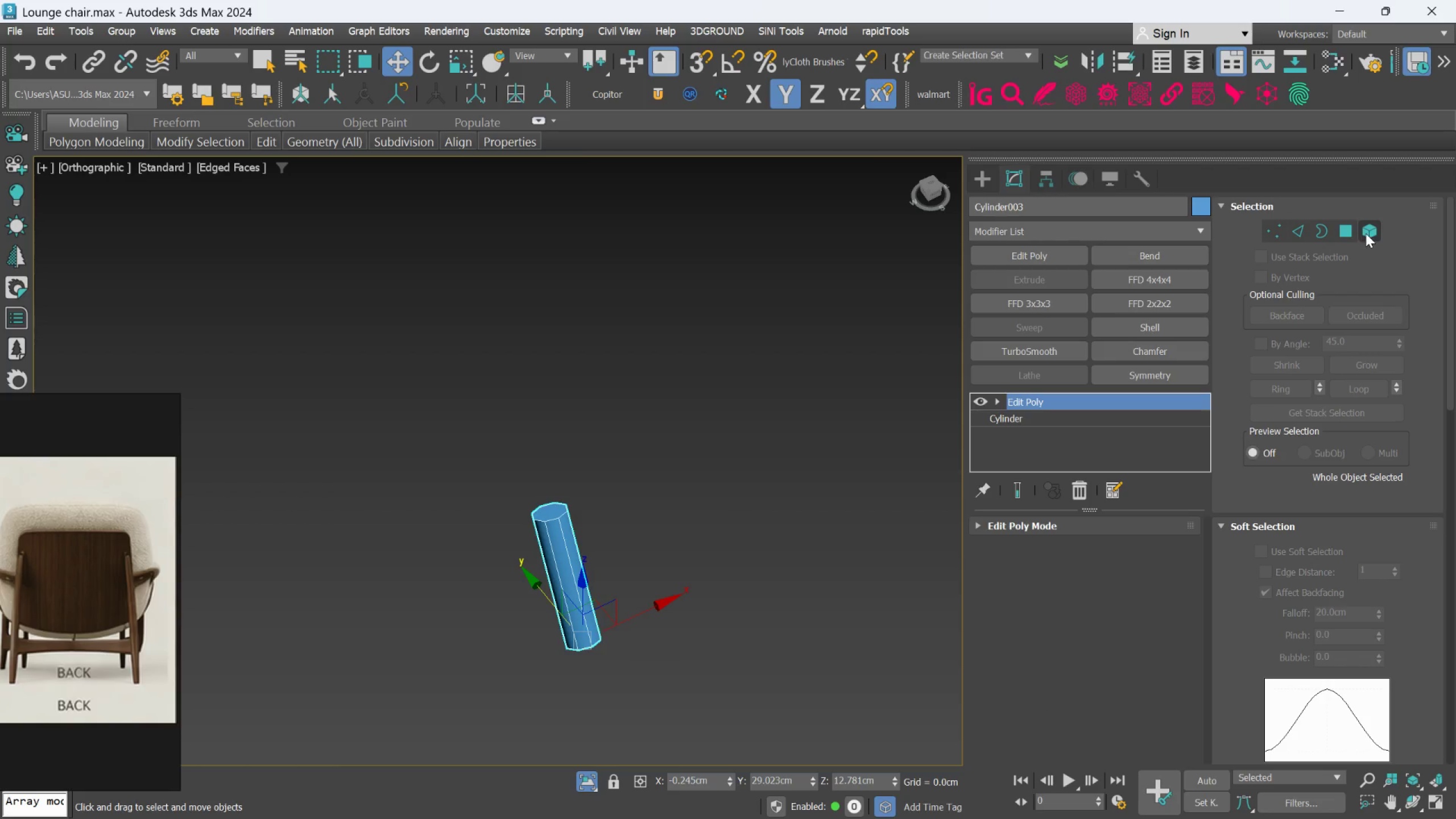 
left_click([1354, 233])
 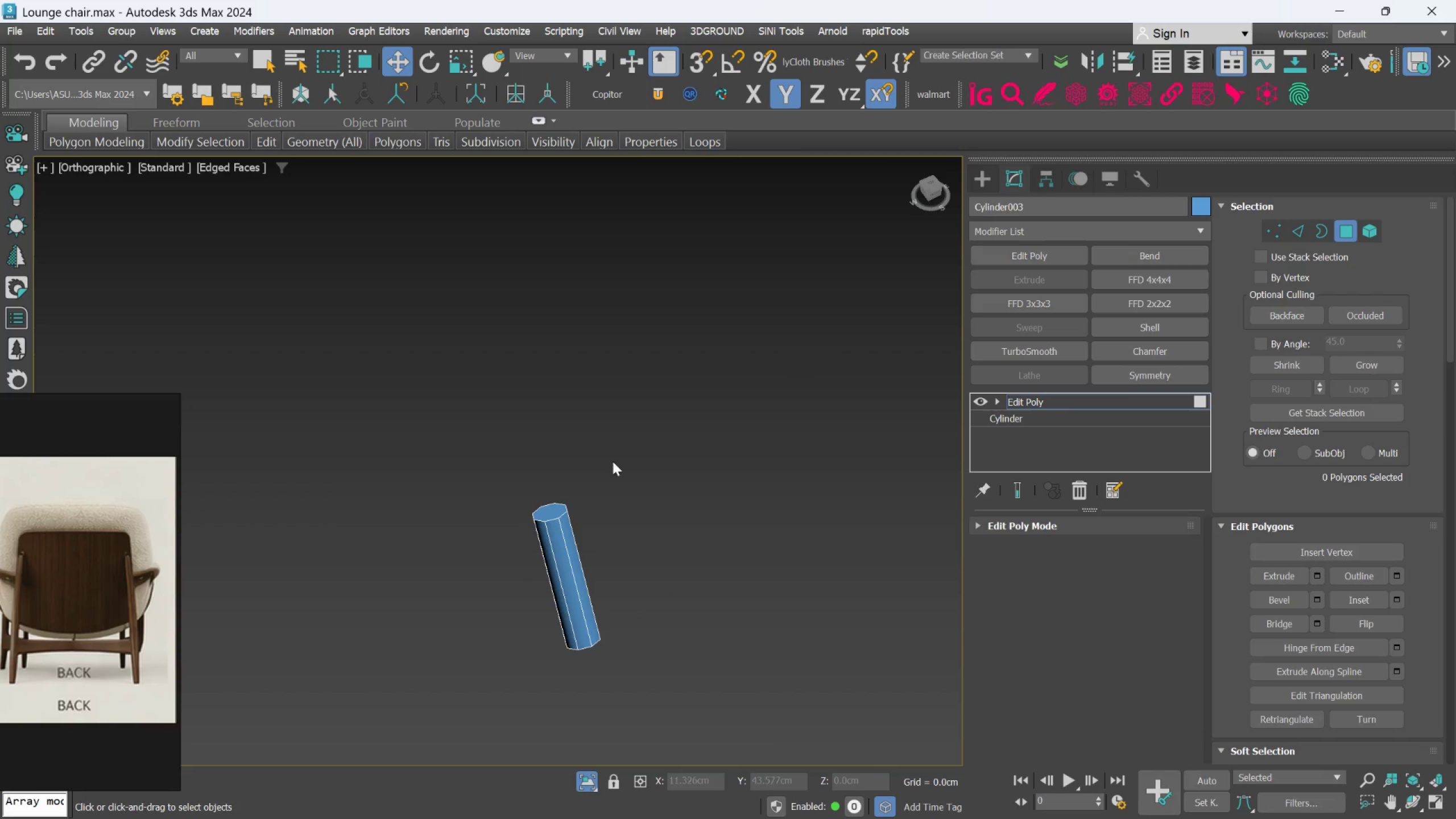 
scroll: coordinate [574, 498], scroll_direction: up, amount: 1.0
 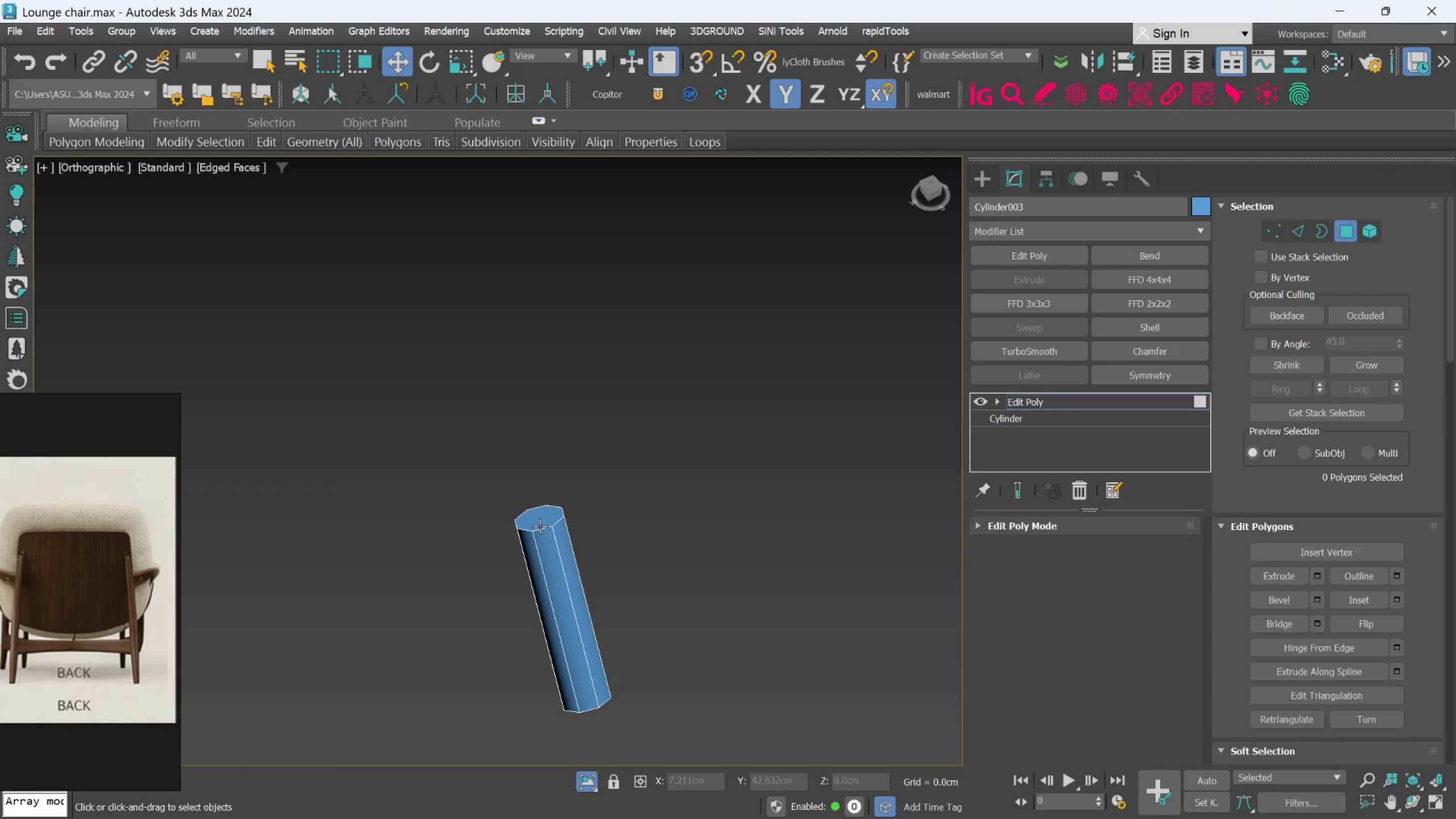 
left_click([540, 526])
 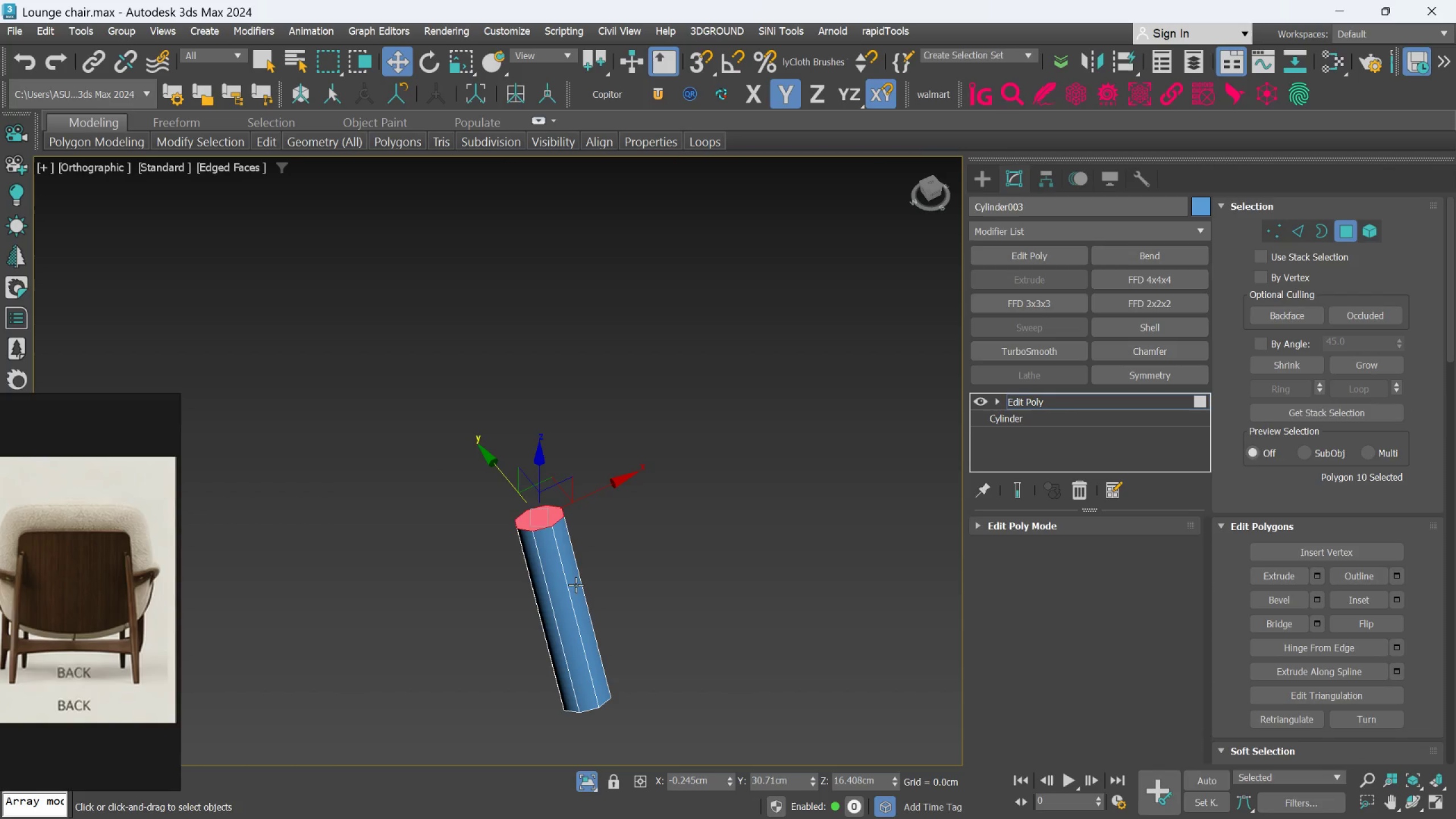 
key(Control+ControlLeft)
 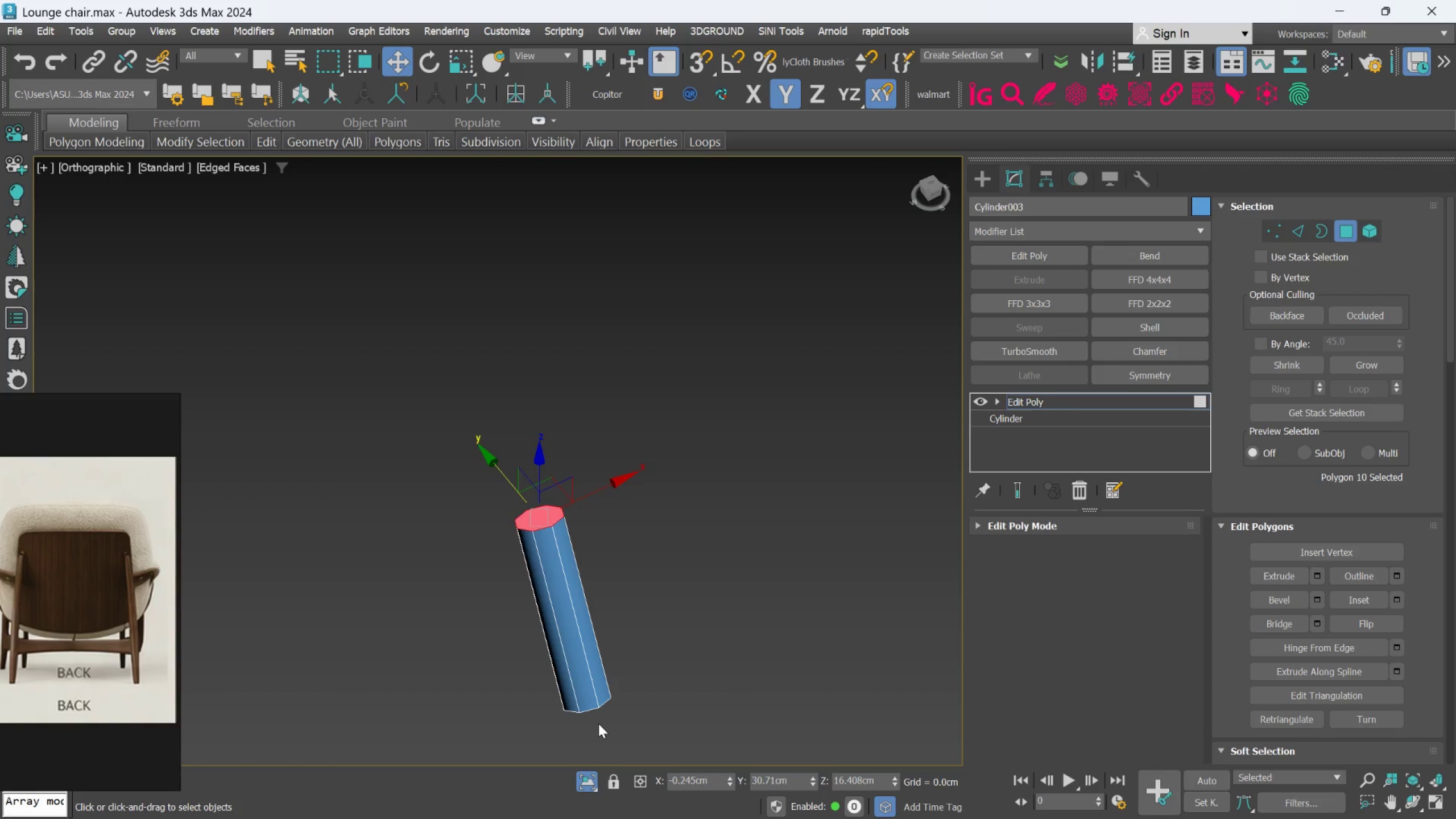 
hold_key(key=AltLeft, duration=0.36)
 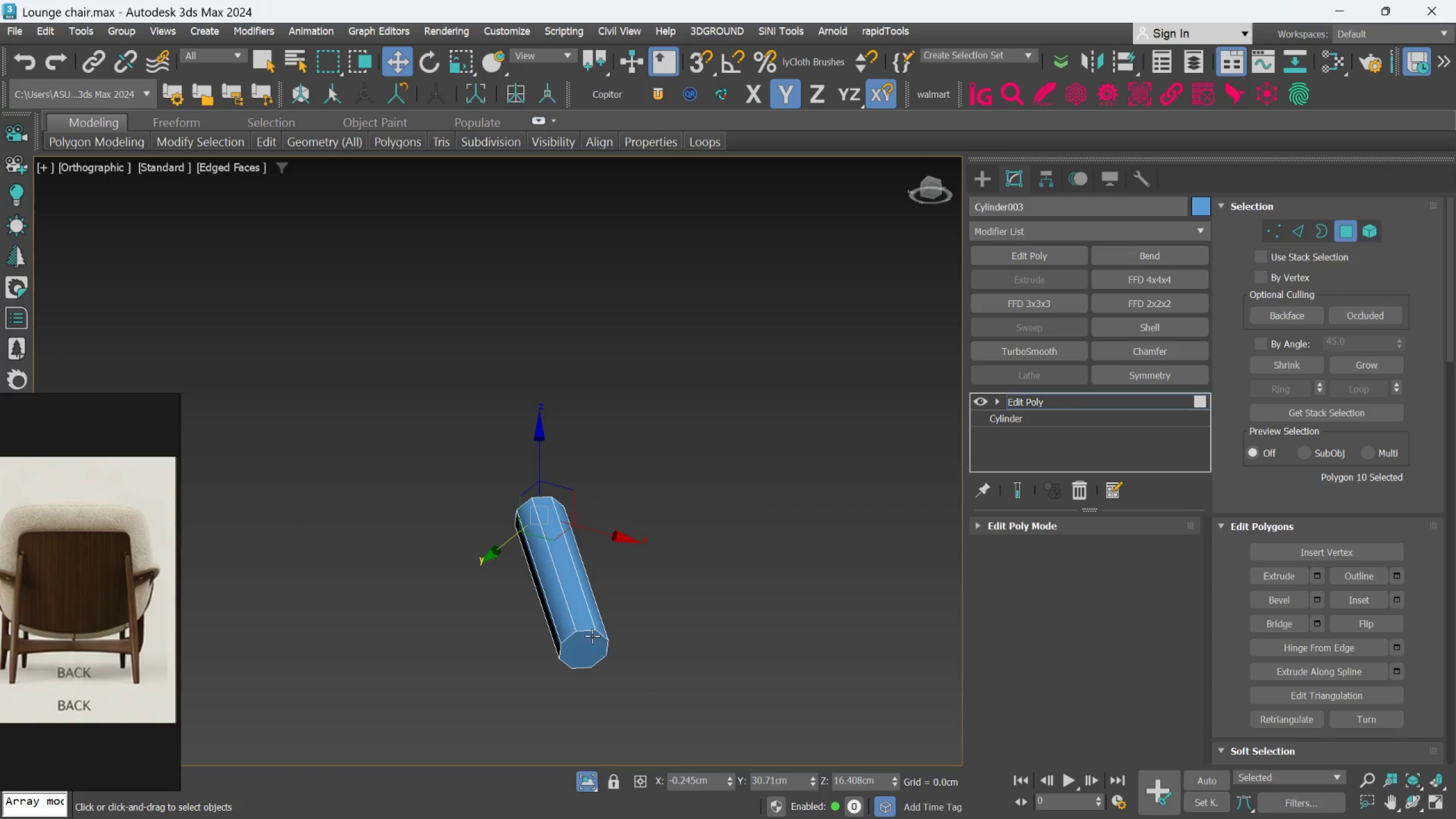 
hold_key(key=ControlLeft, duration=0.47)
left_click([588, 643])
 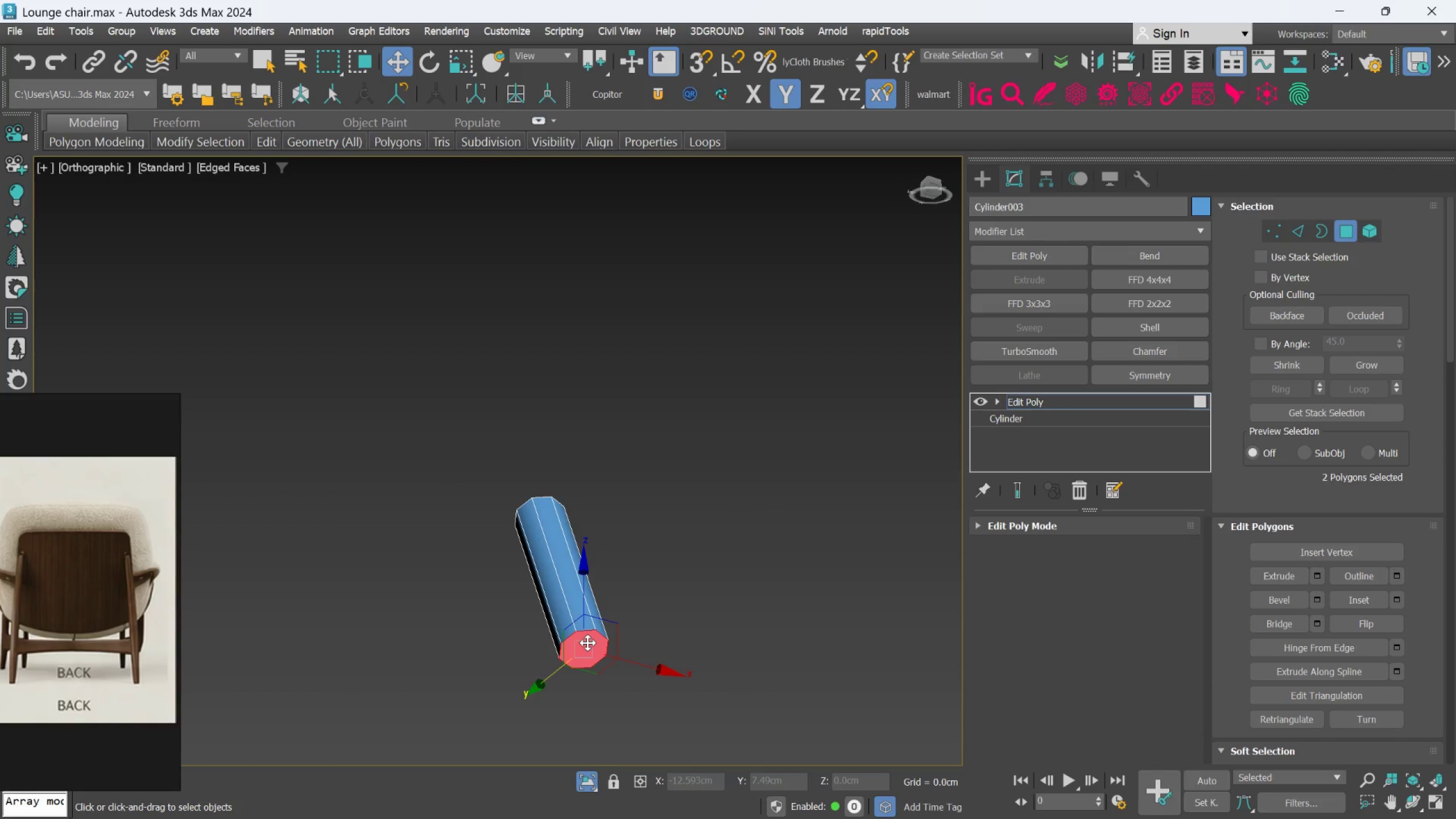 
key(Delete)
 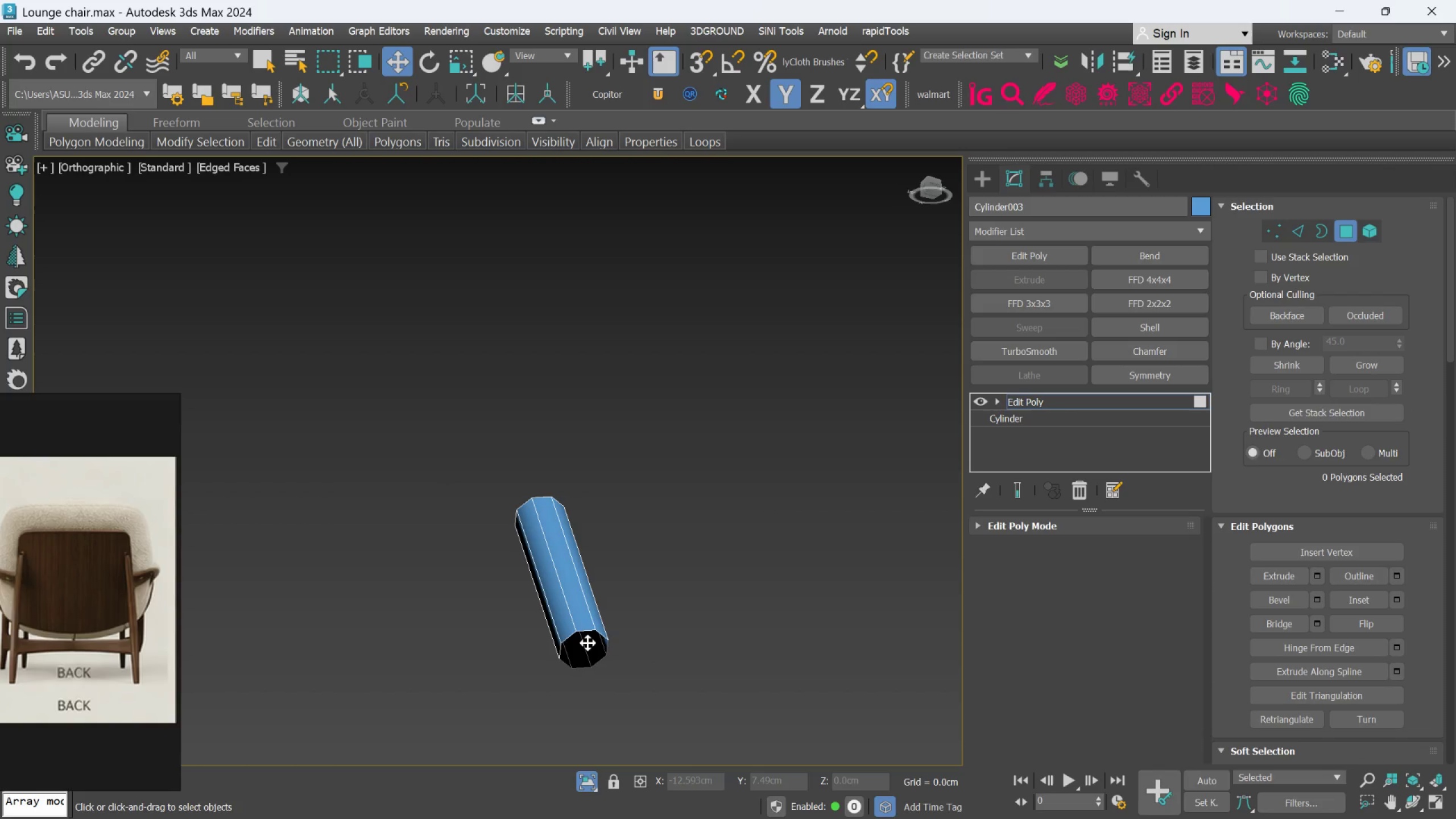 
key(F)
 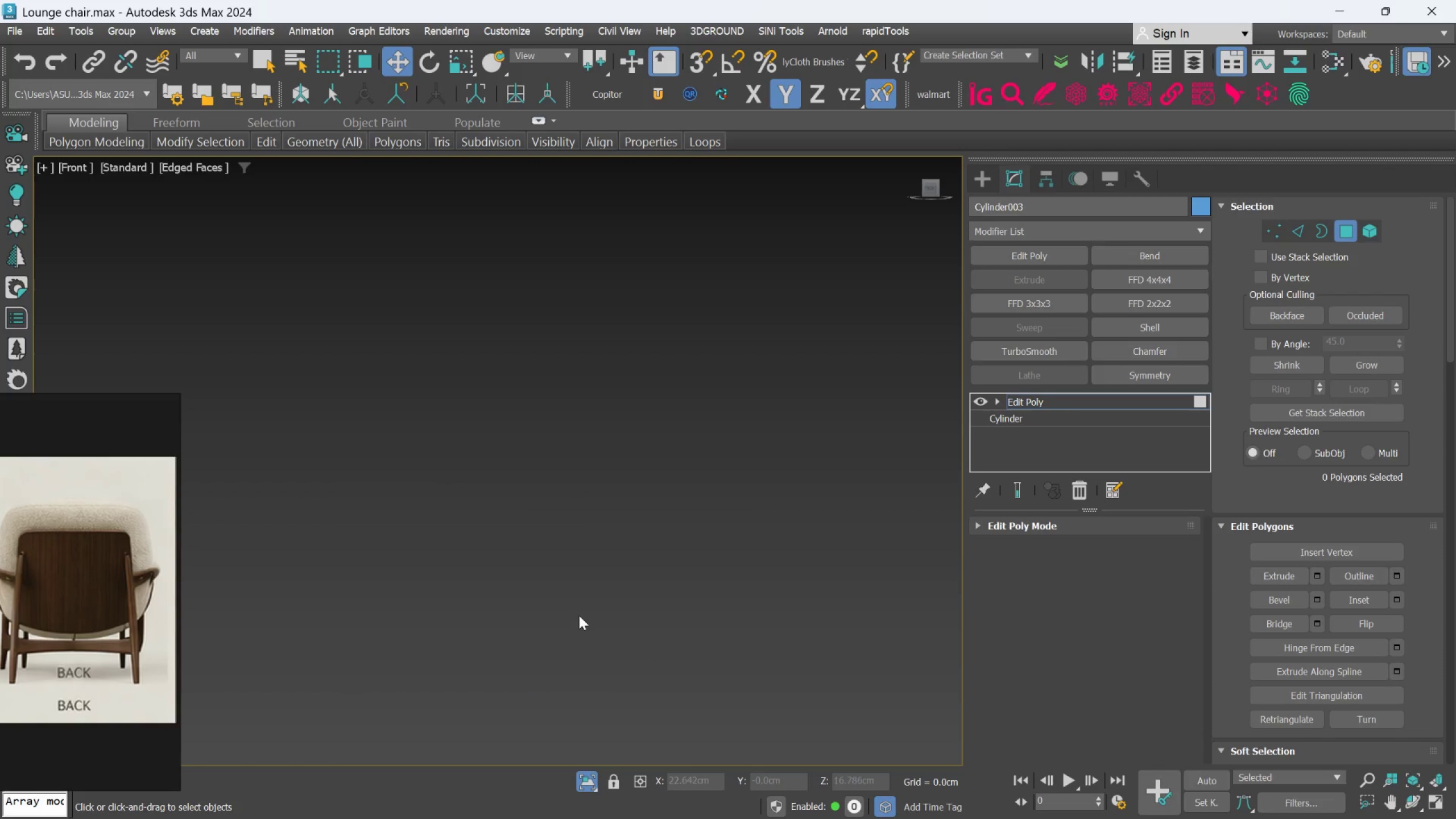 
scroll: coordinate [478, 624], scroll_direction: down, amount: 1.0
 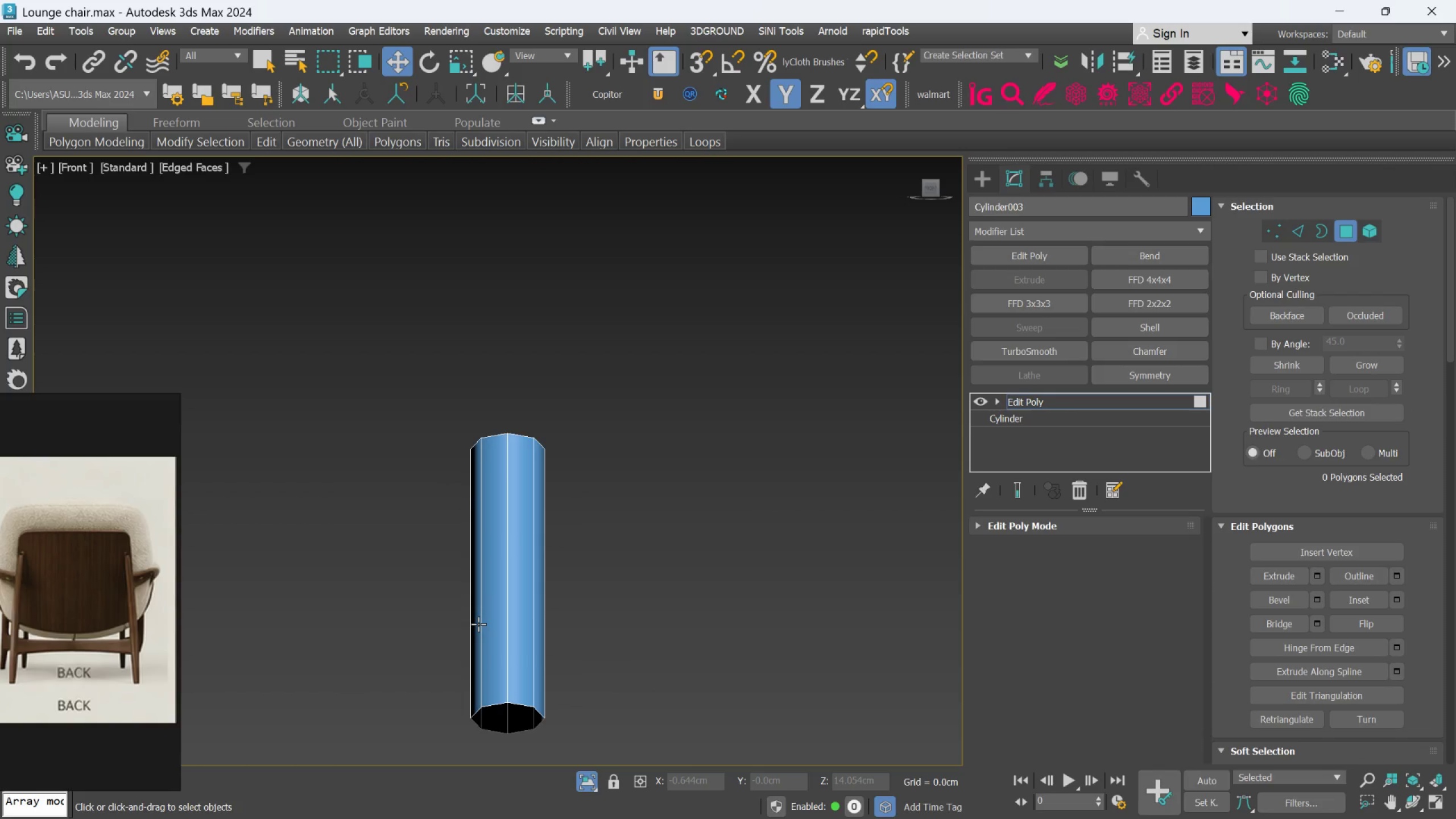 
key(Alt+1)
 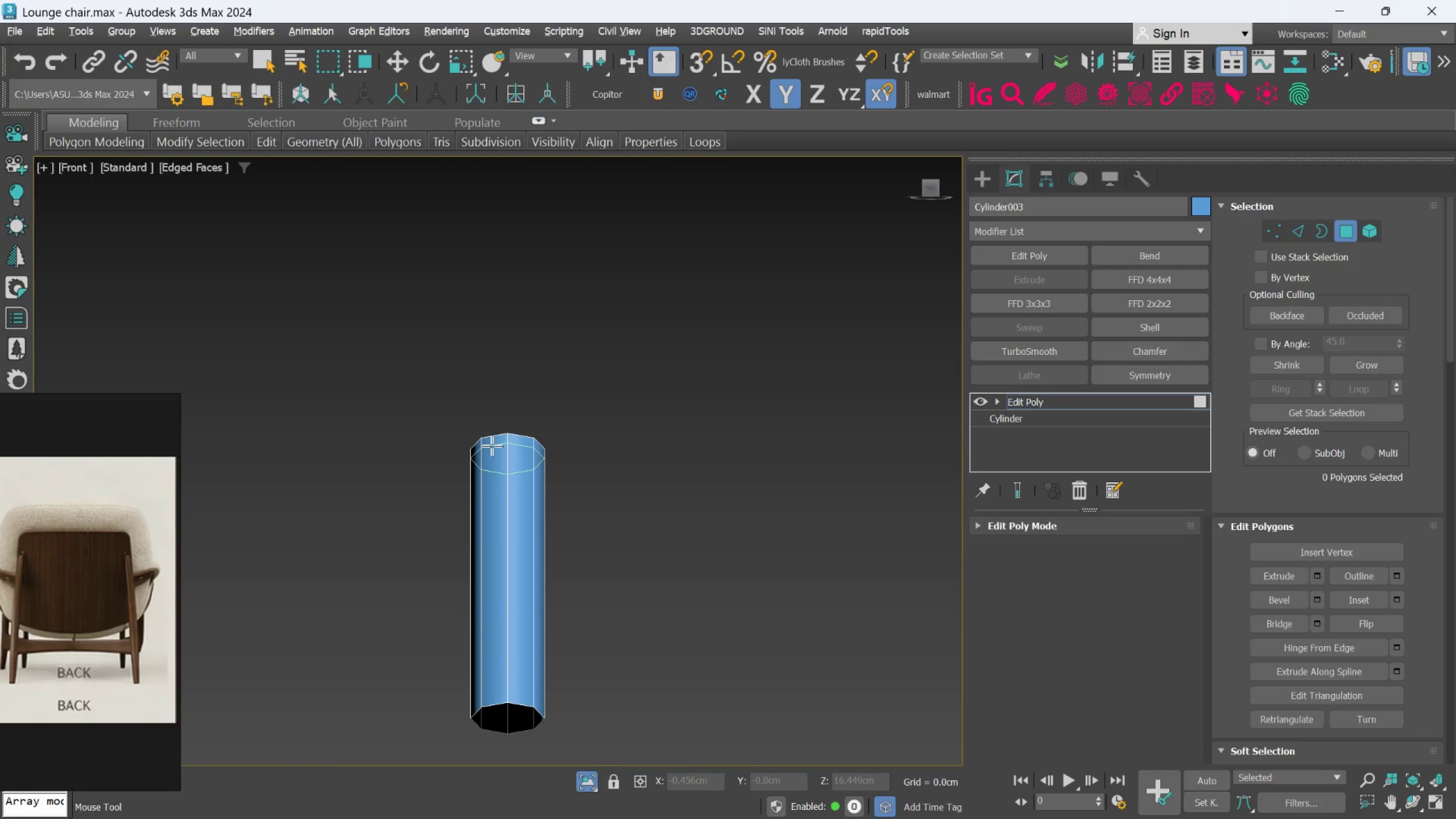 
left_click([493, 444])
 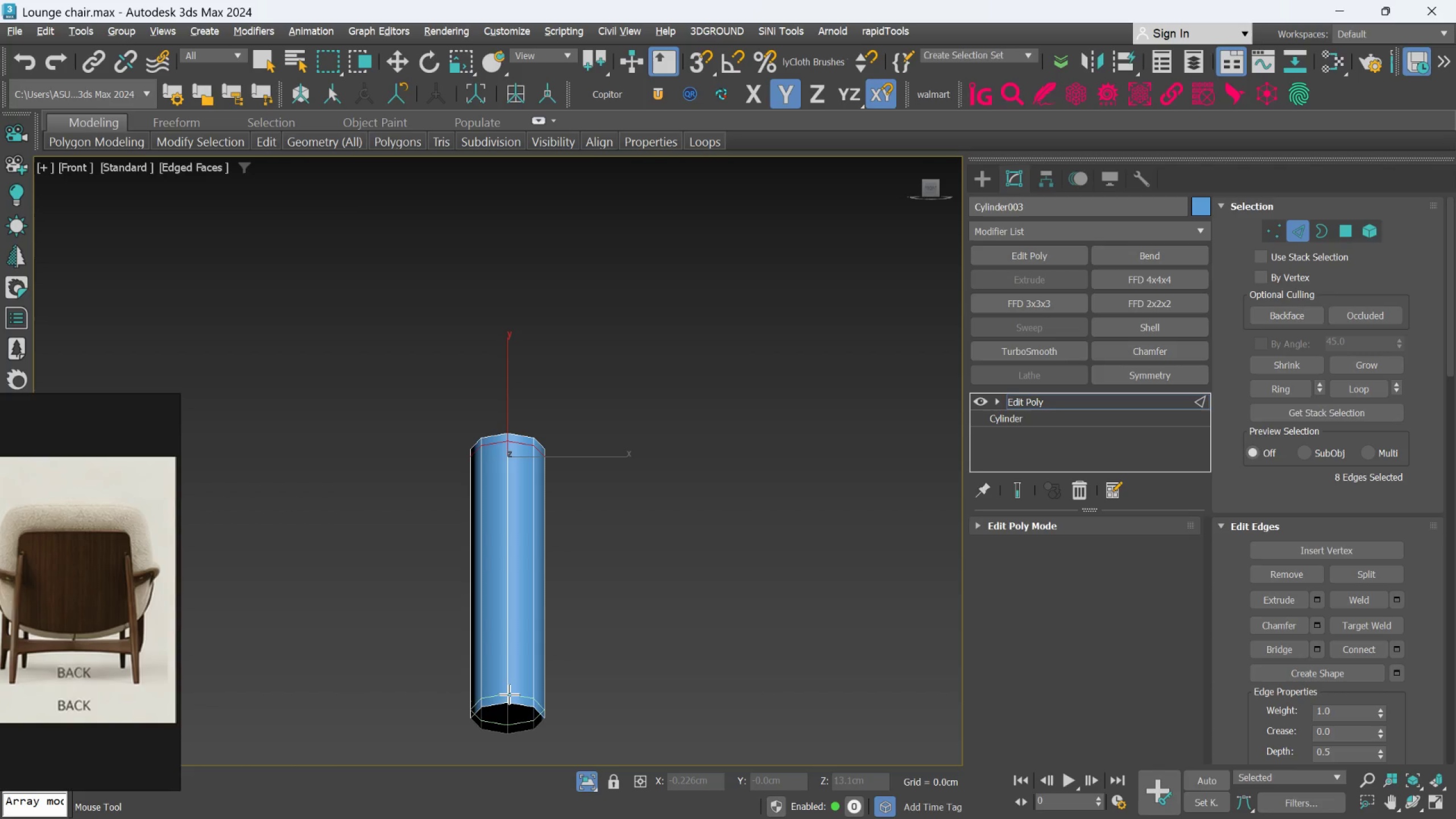 
left_click([509, 693])
 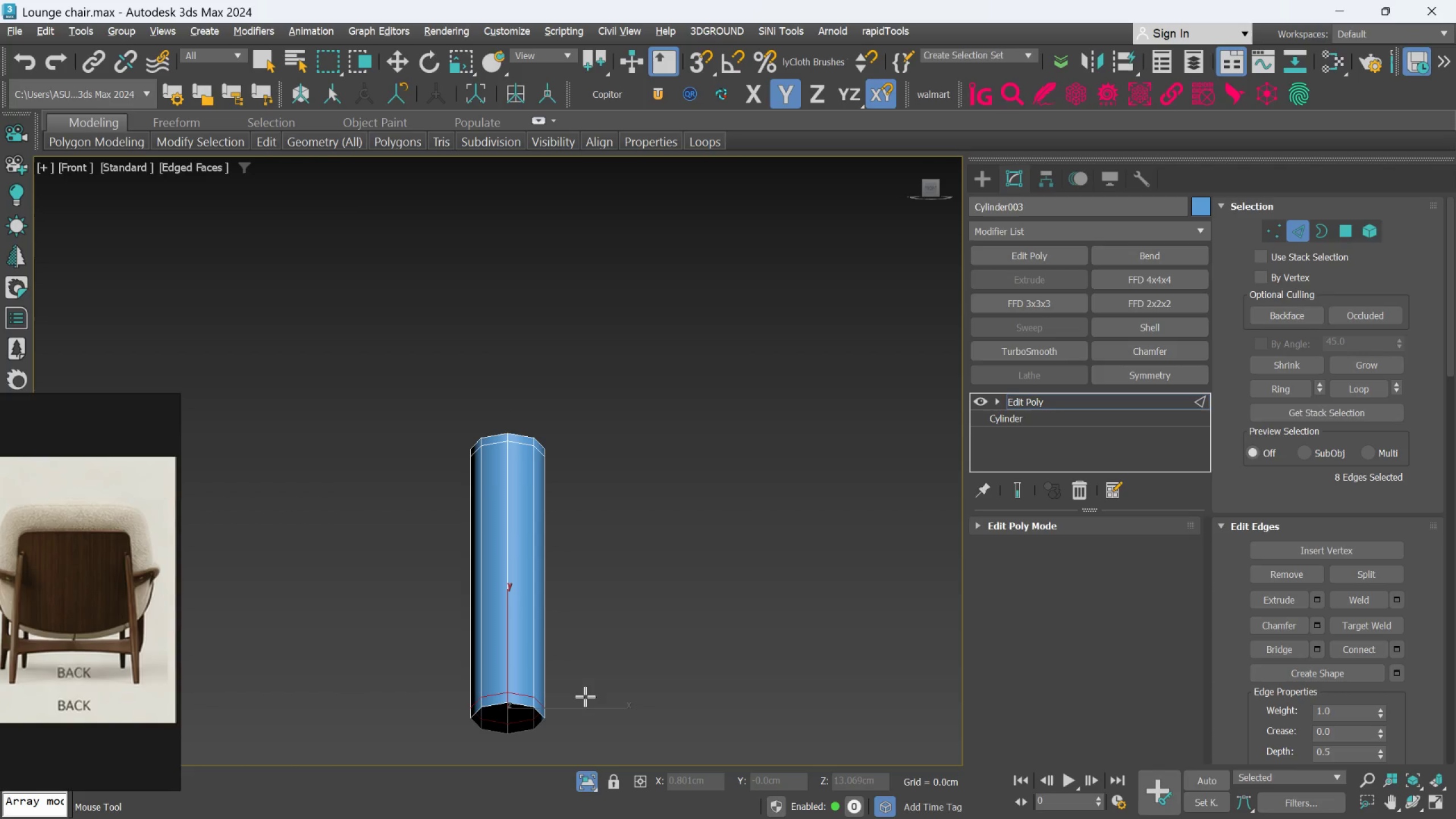 
key(Alt+1)
 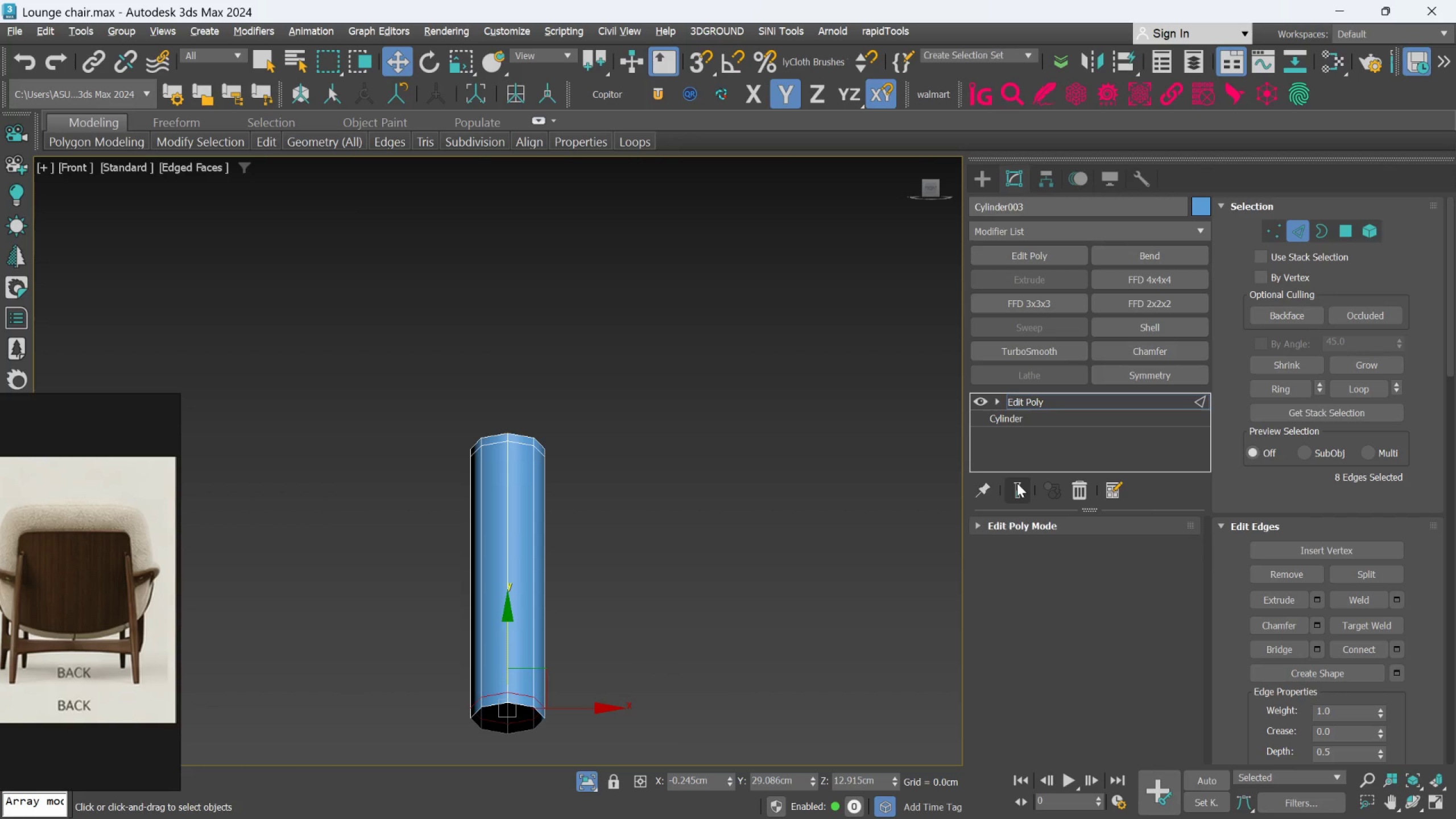 
left_click([1043, 394])
 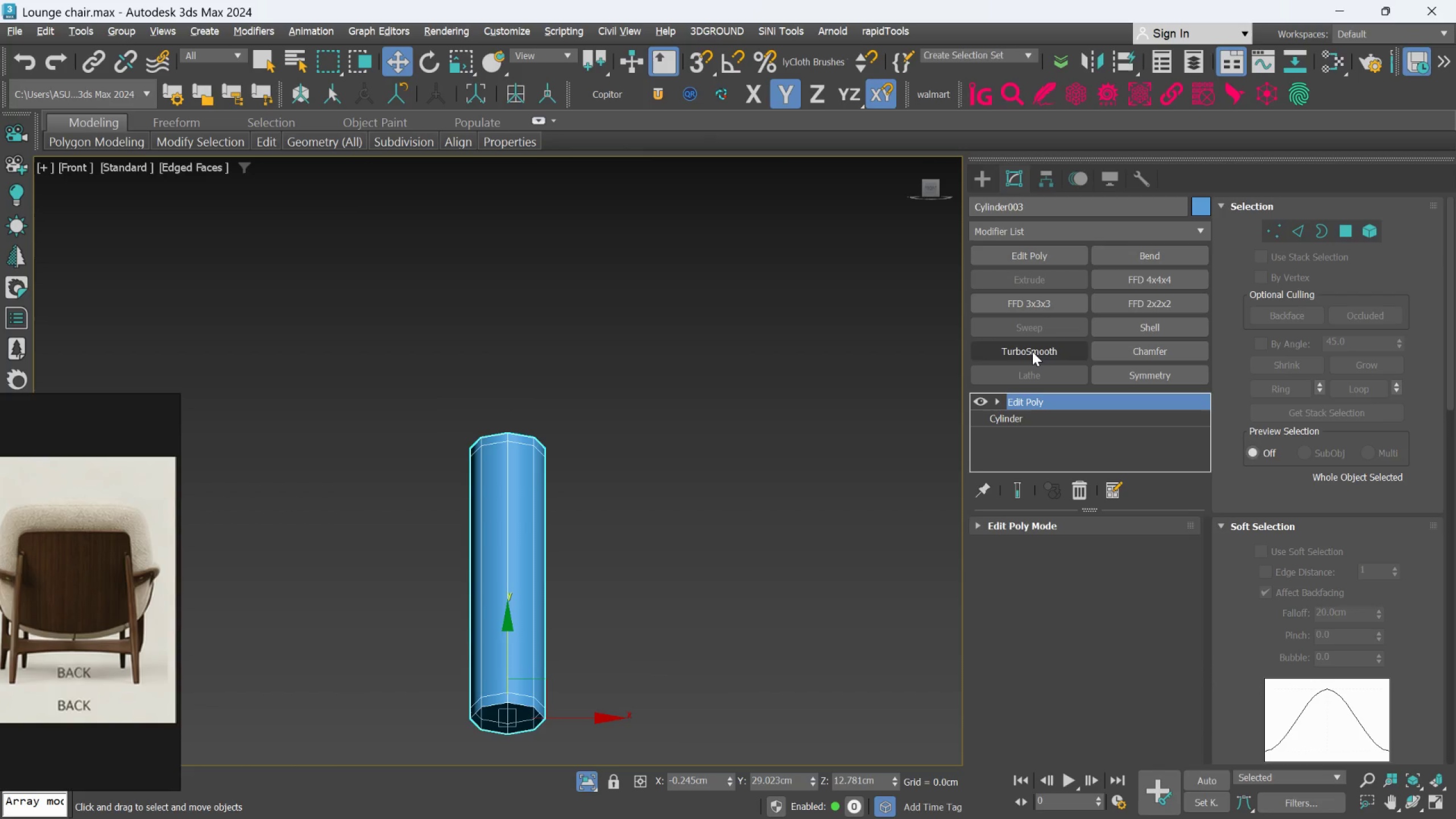 
left_click([1032, 351])
 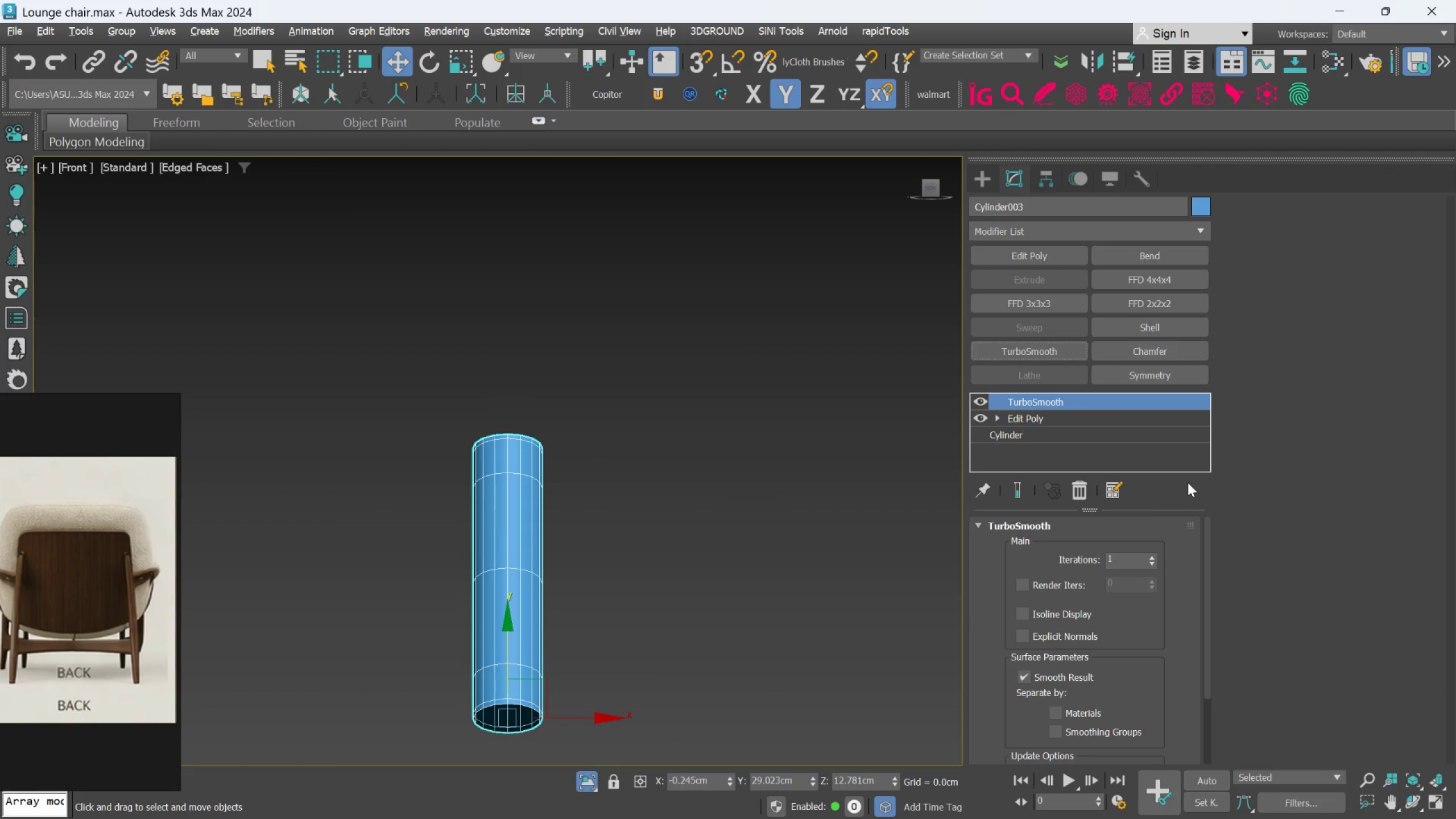 
left_click([1085, 498])
 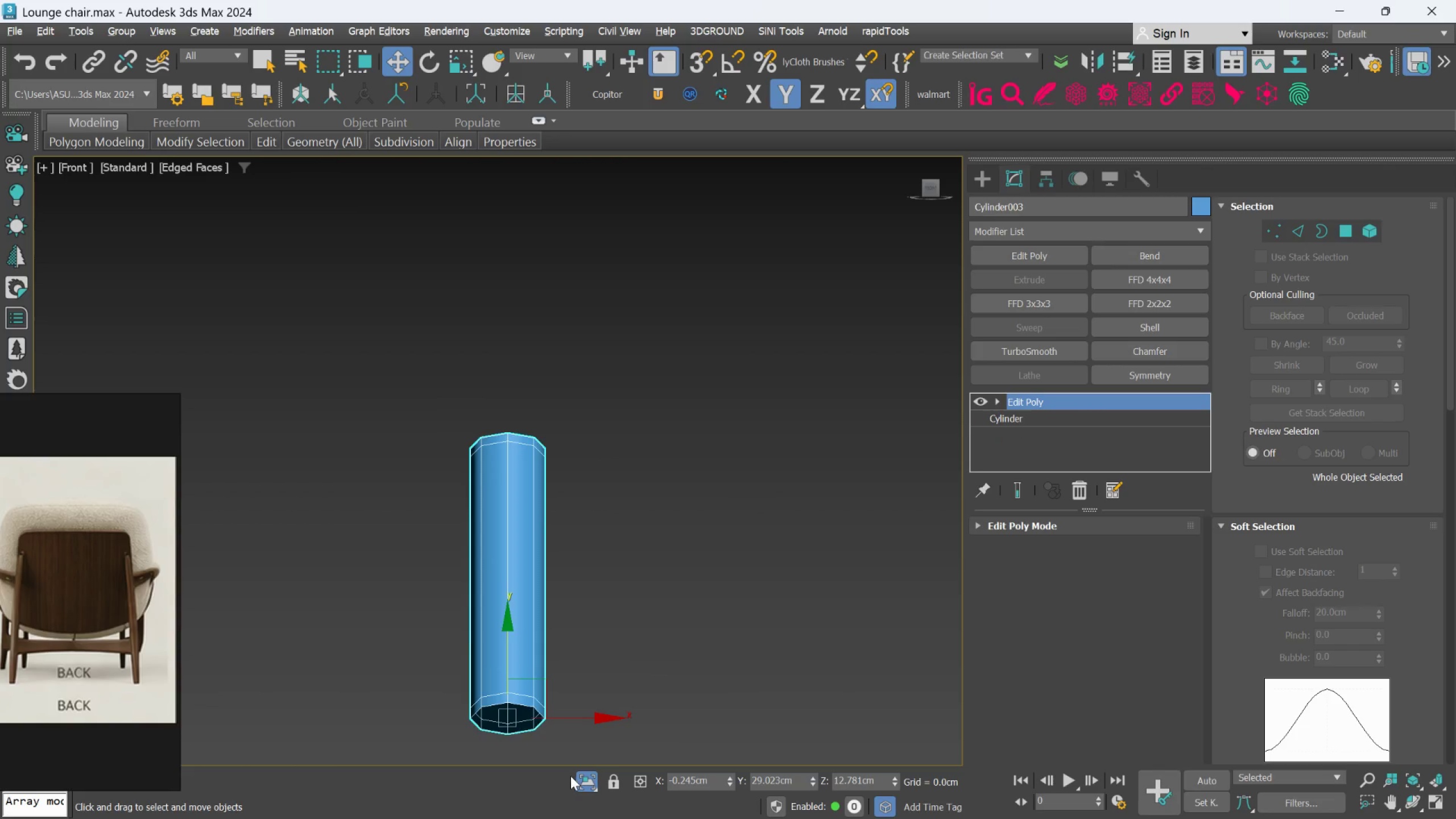 
left_click([582, 780])
 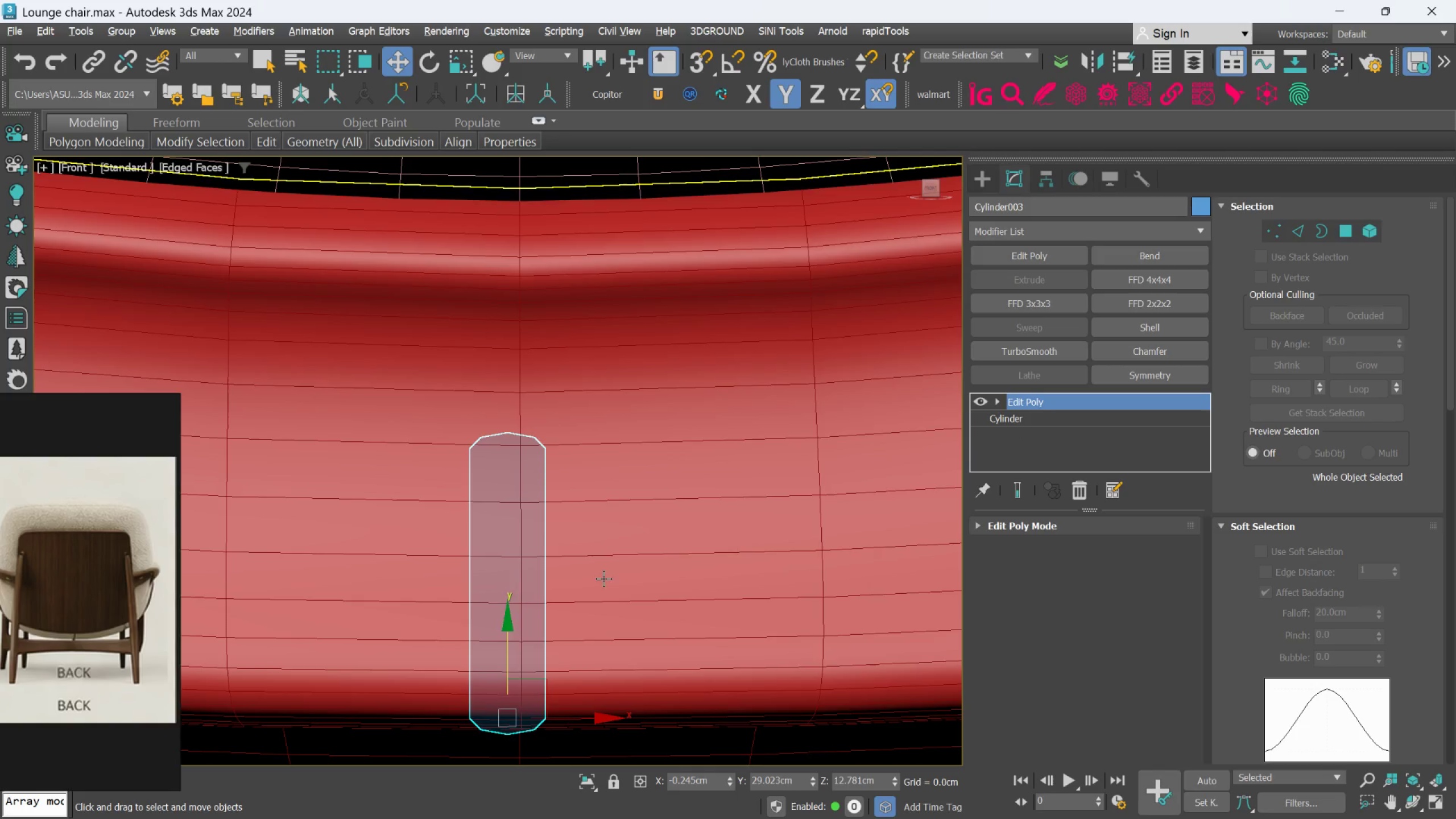 
hold_key(key=AltLeft, duration=1.08)
 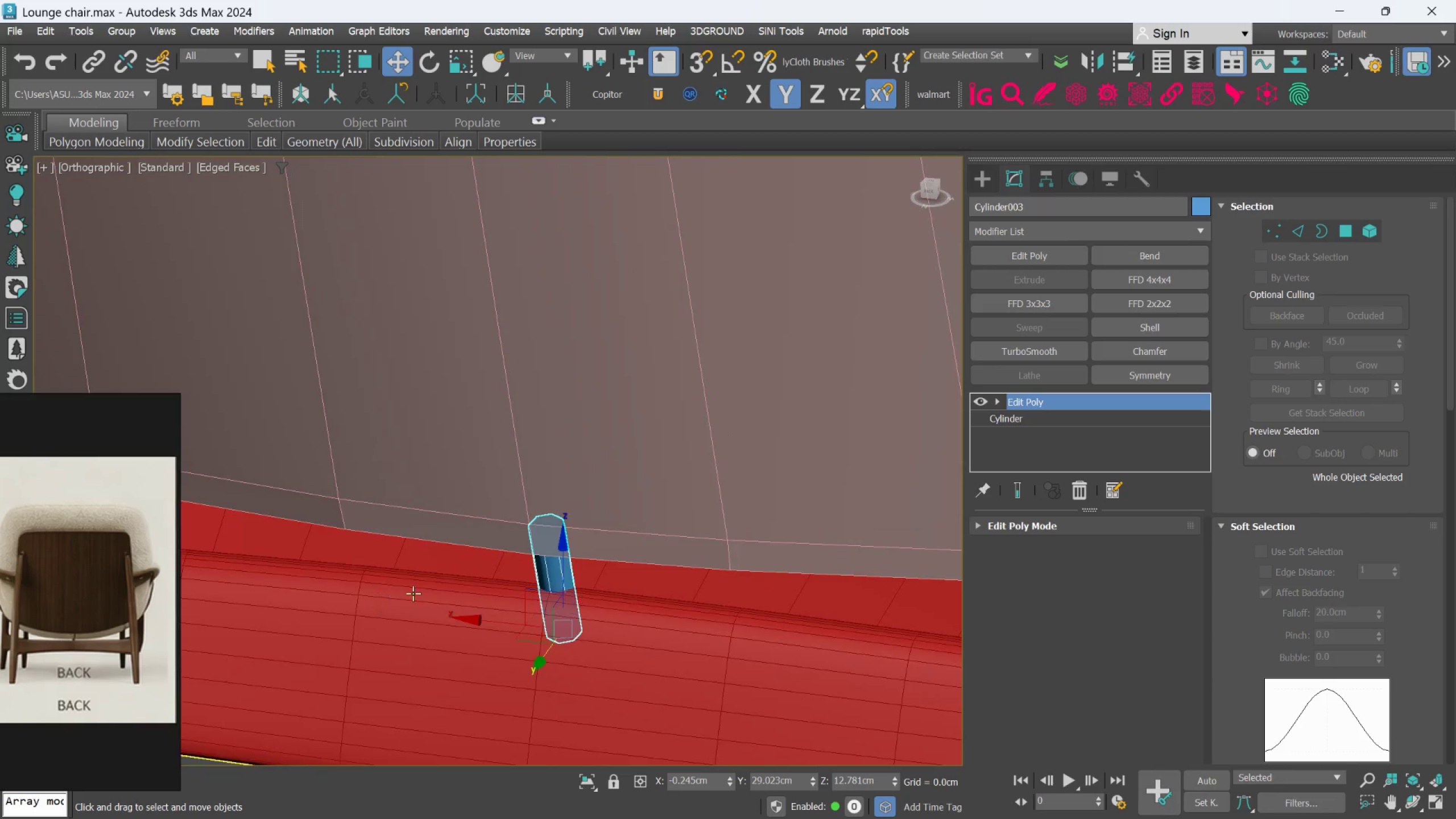 
scroll: coordinate [602, 573], scroll_direction: down, amount: 2.0
 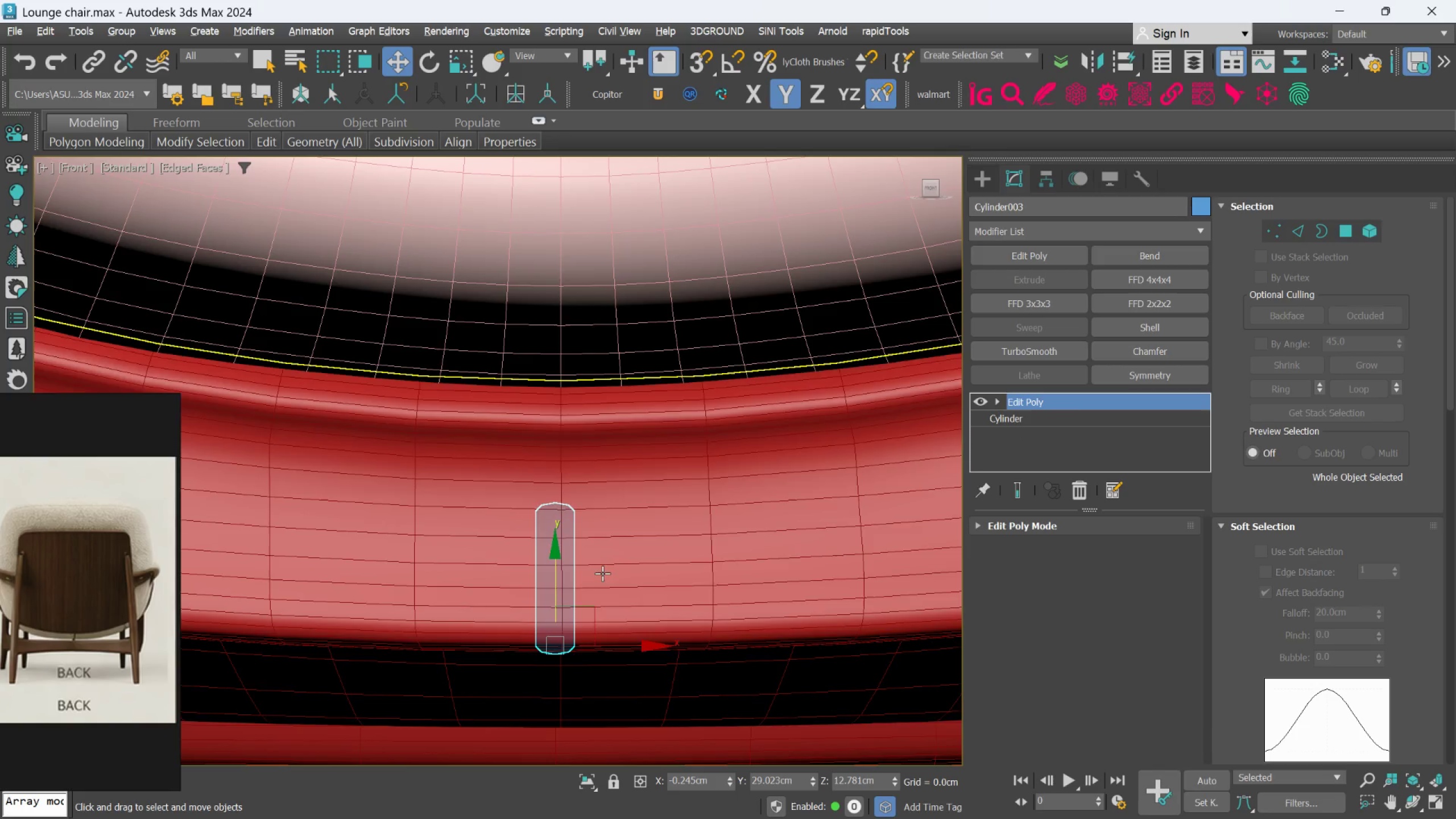 
hold_key(key=AltLeft, duration=1.5)
 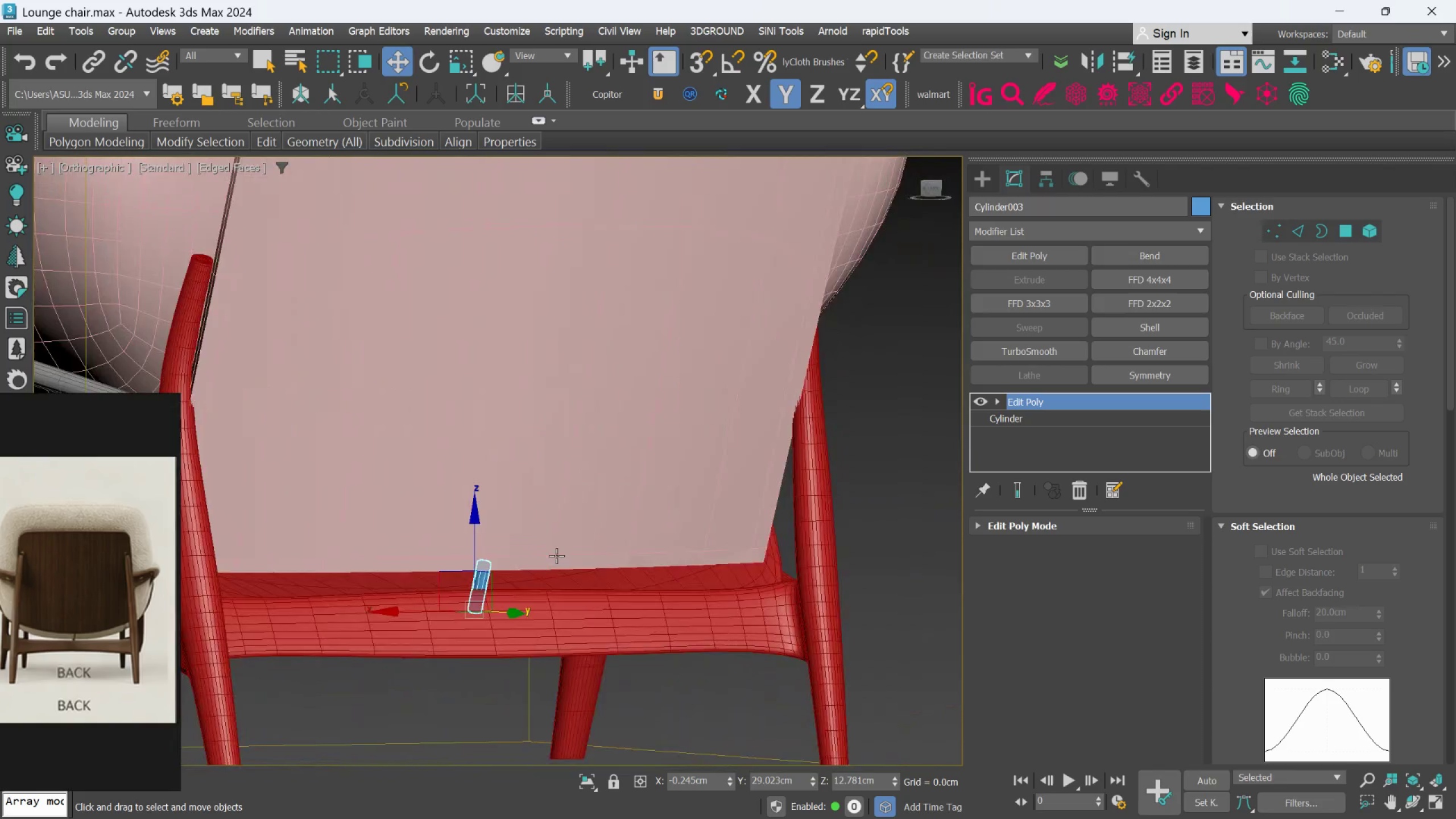 
scroll: coordinate [454, 591], scroll_direction: down, amount: 3.0
 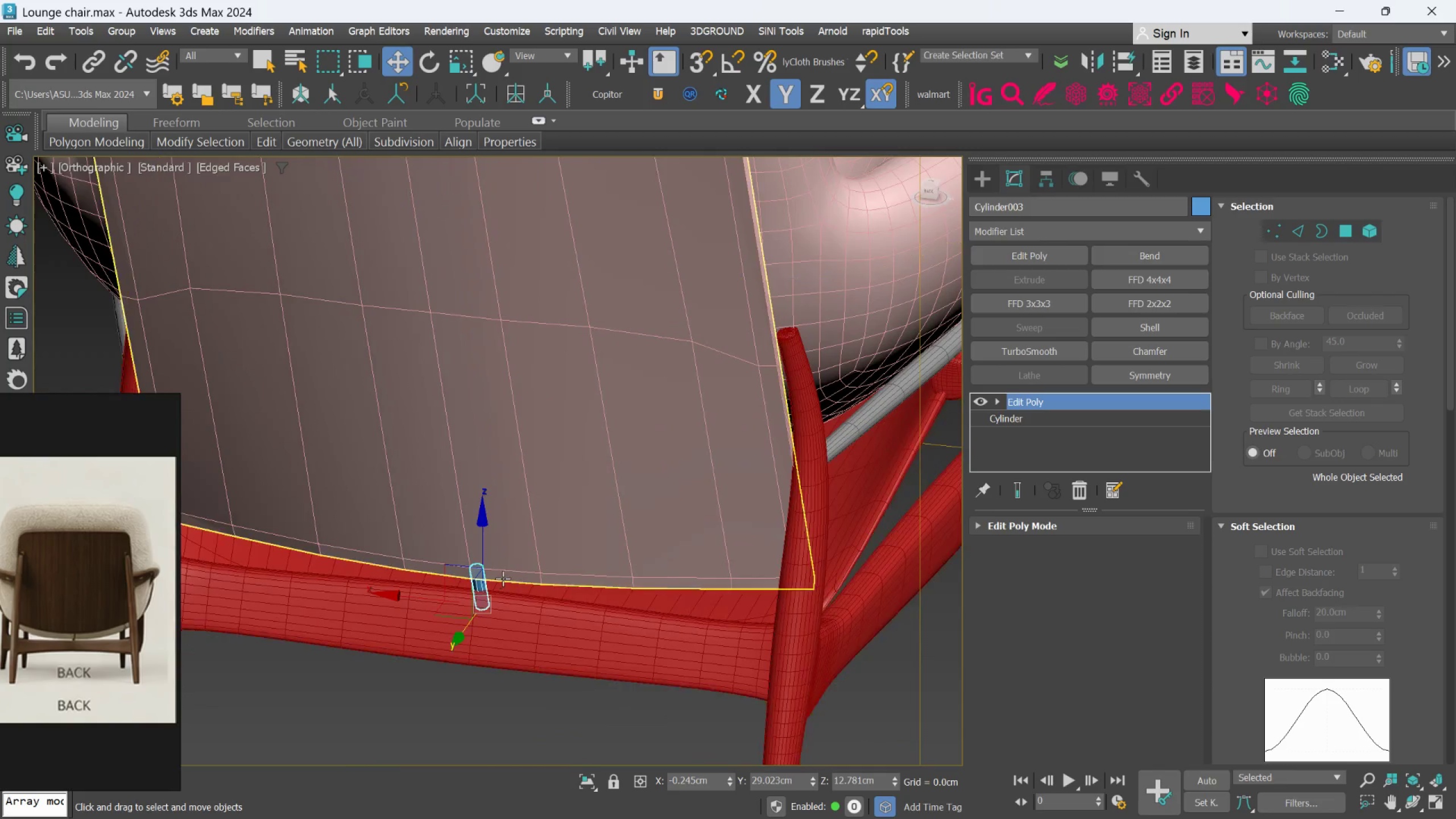 
hold_key(key=AltLeft, duration=1.51)
 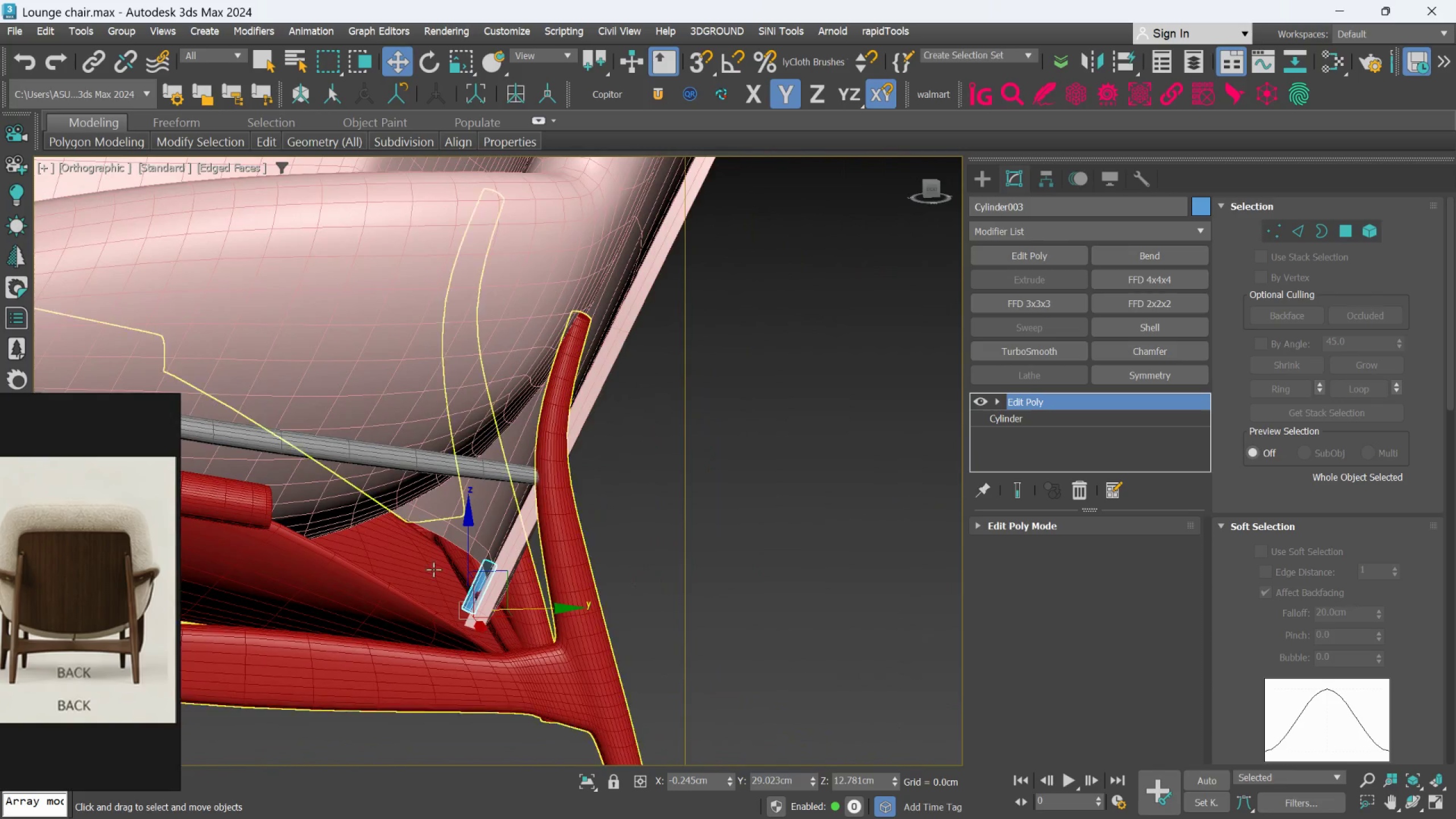 
hold_key(key=AltLeft, duration=0.44)
 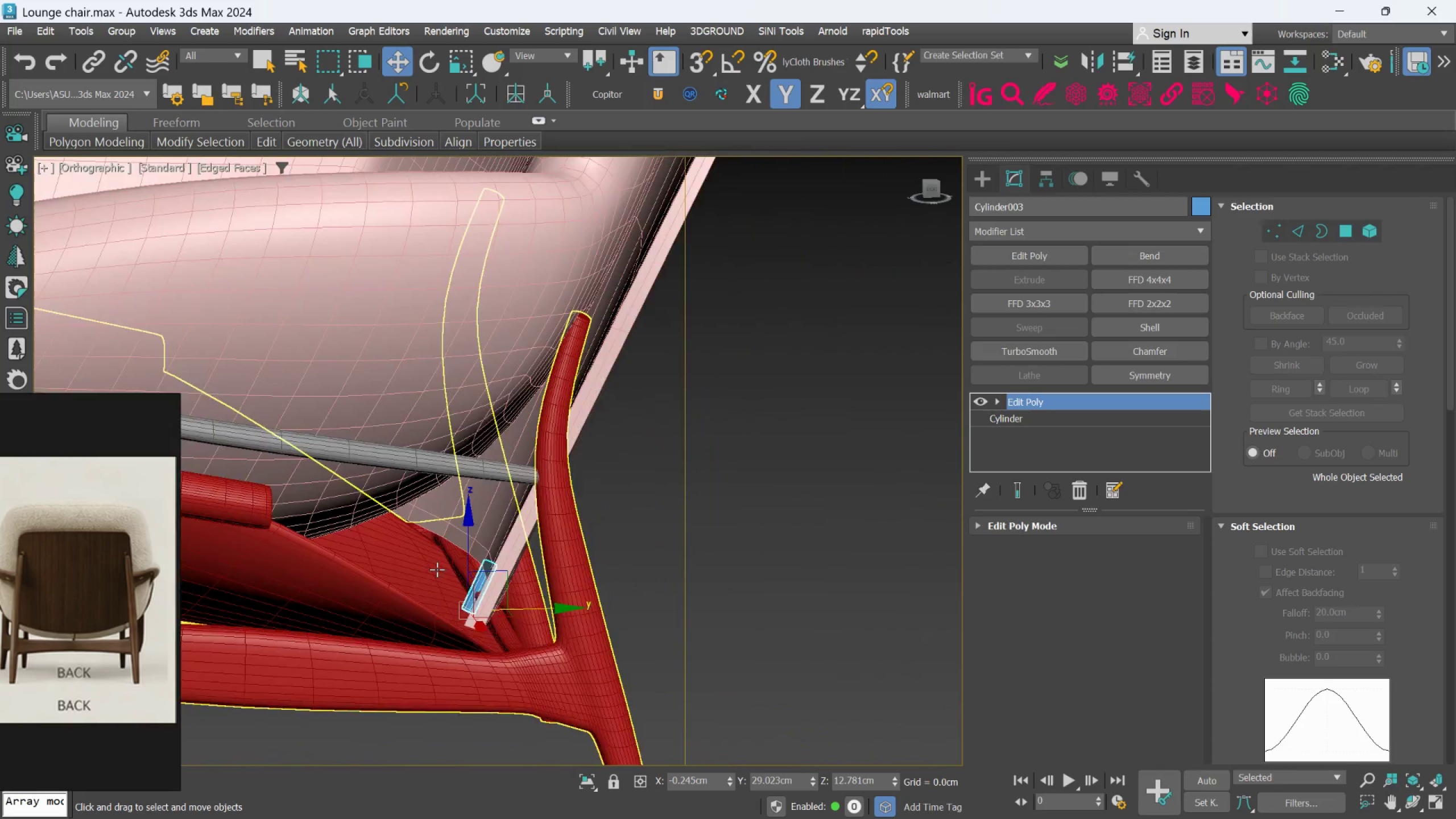 
hold_key(key=AltLeft, duration=0.73)
 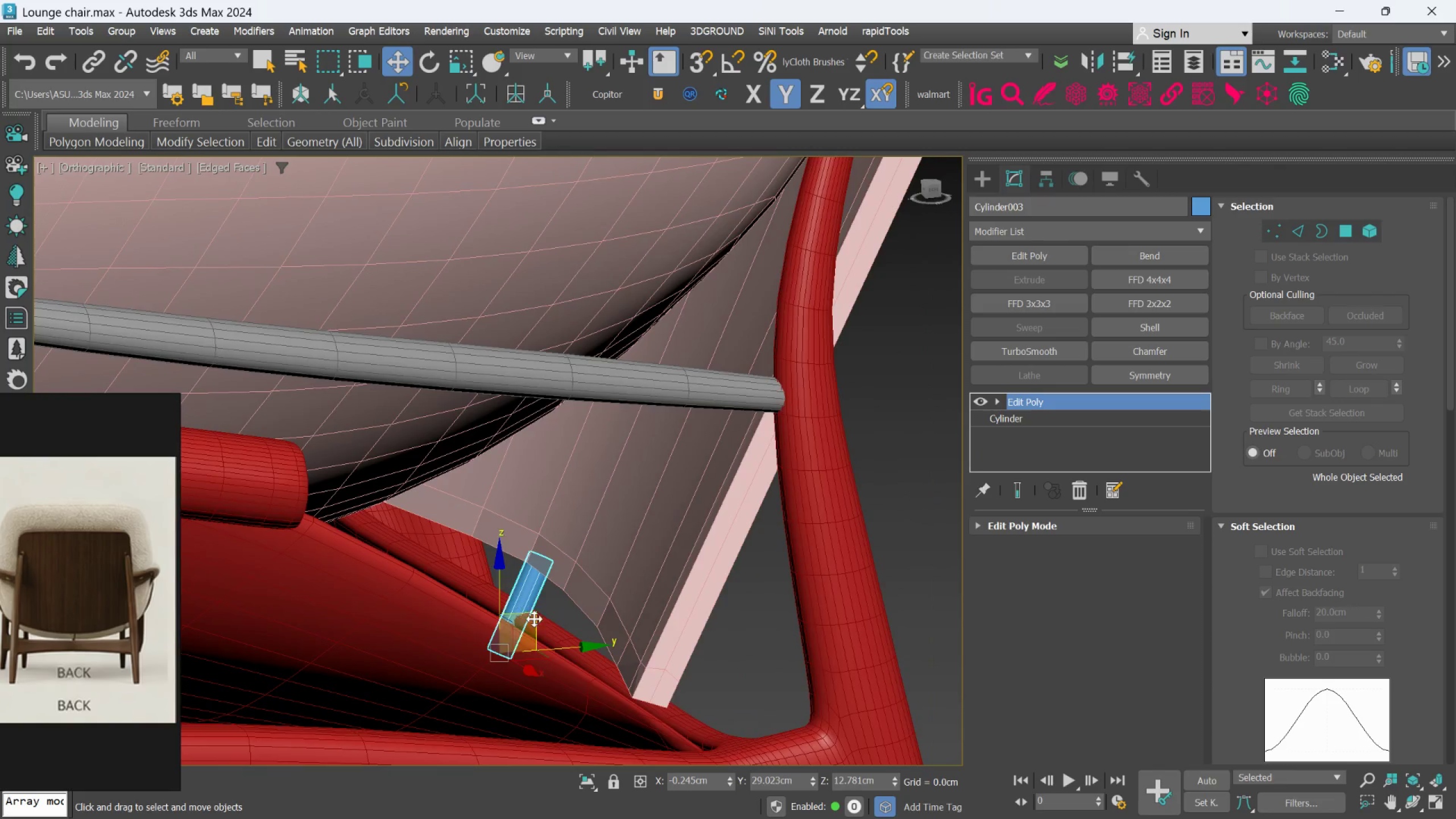 
scroll: coordinate [442, 567], scroll_direction: up, amount: 2.0
 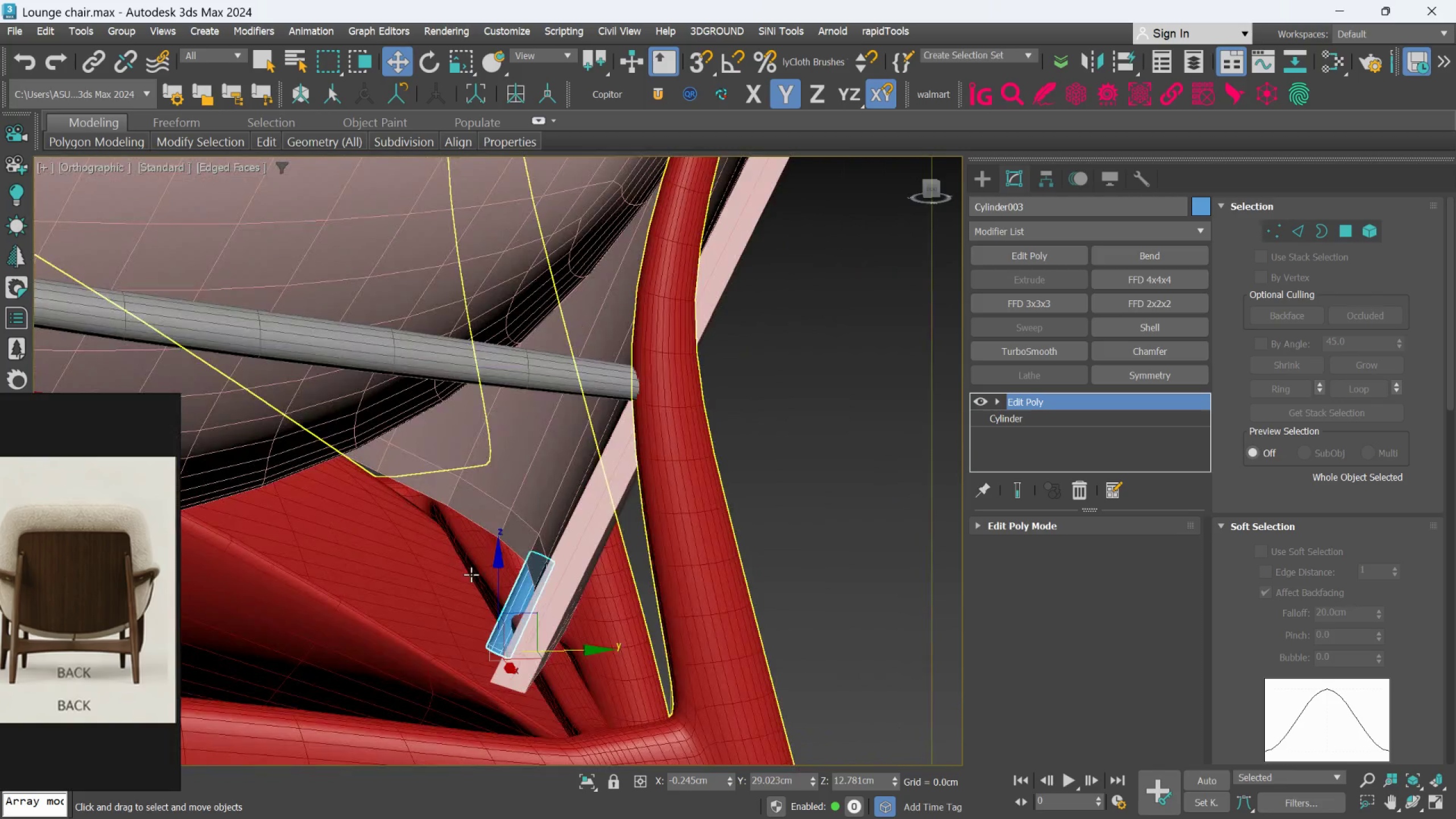 
key(Alt+AltLeft)
 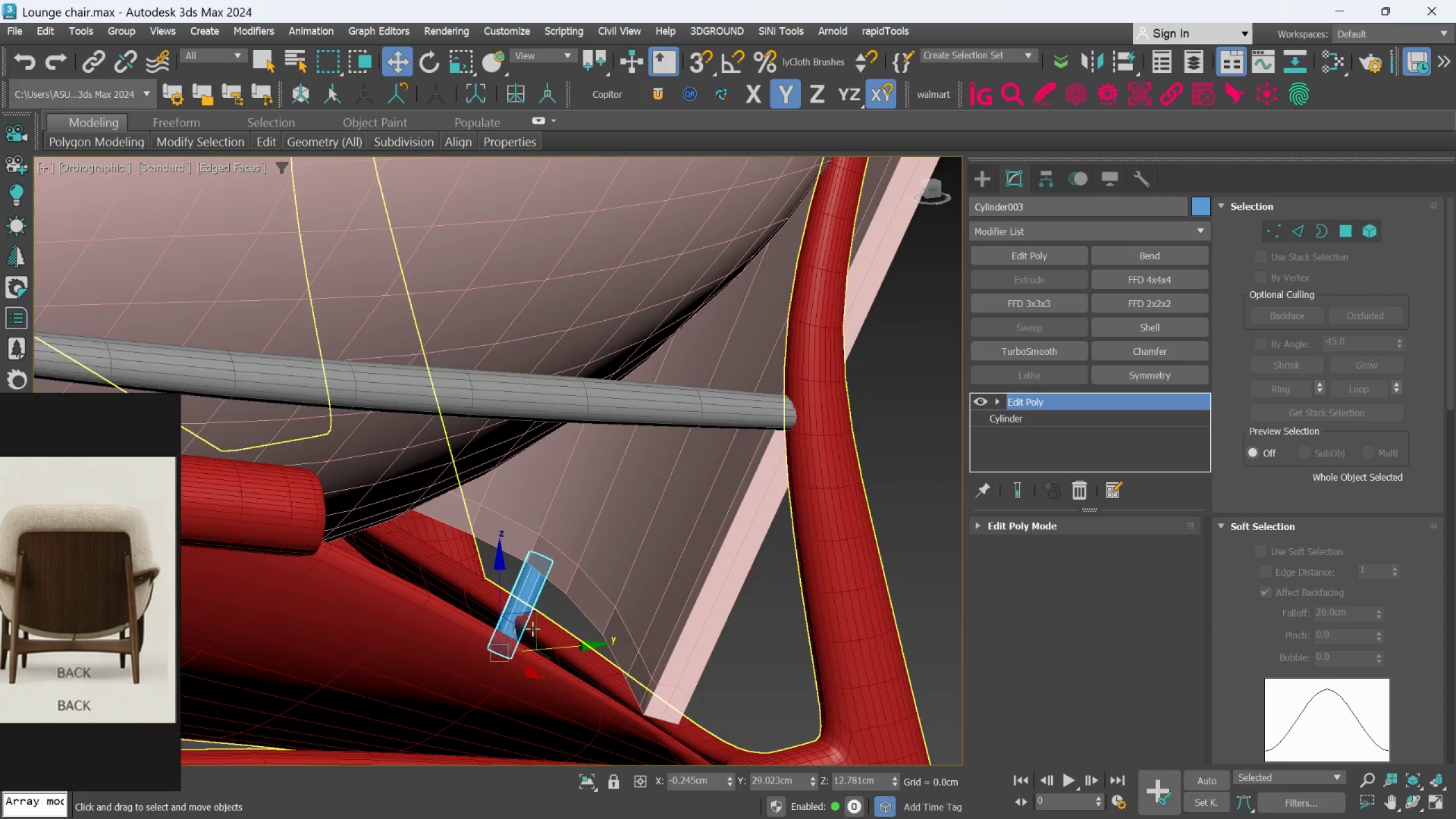 
hold_key(key=AltLeft, duration=0.58)
 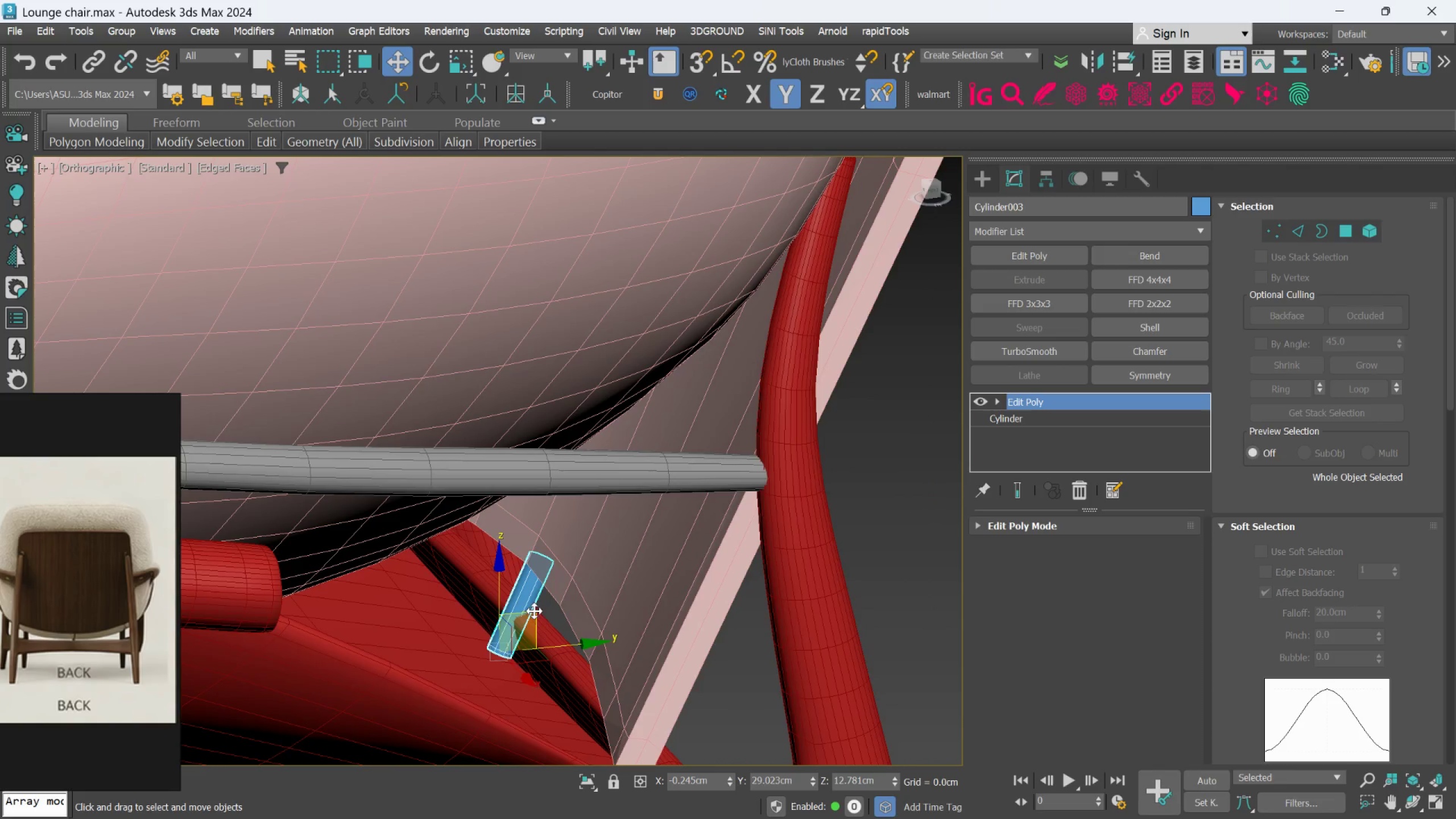 
hold_key(key=AltLeft, duration=0.97)
 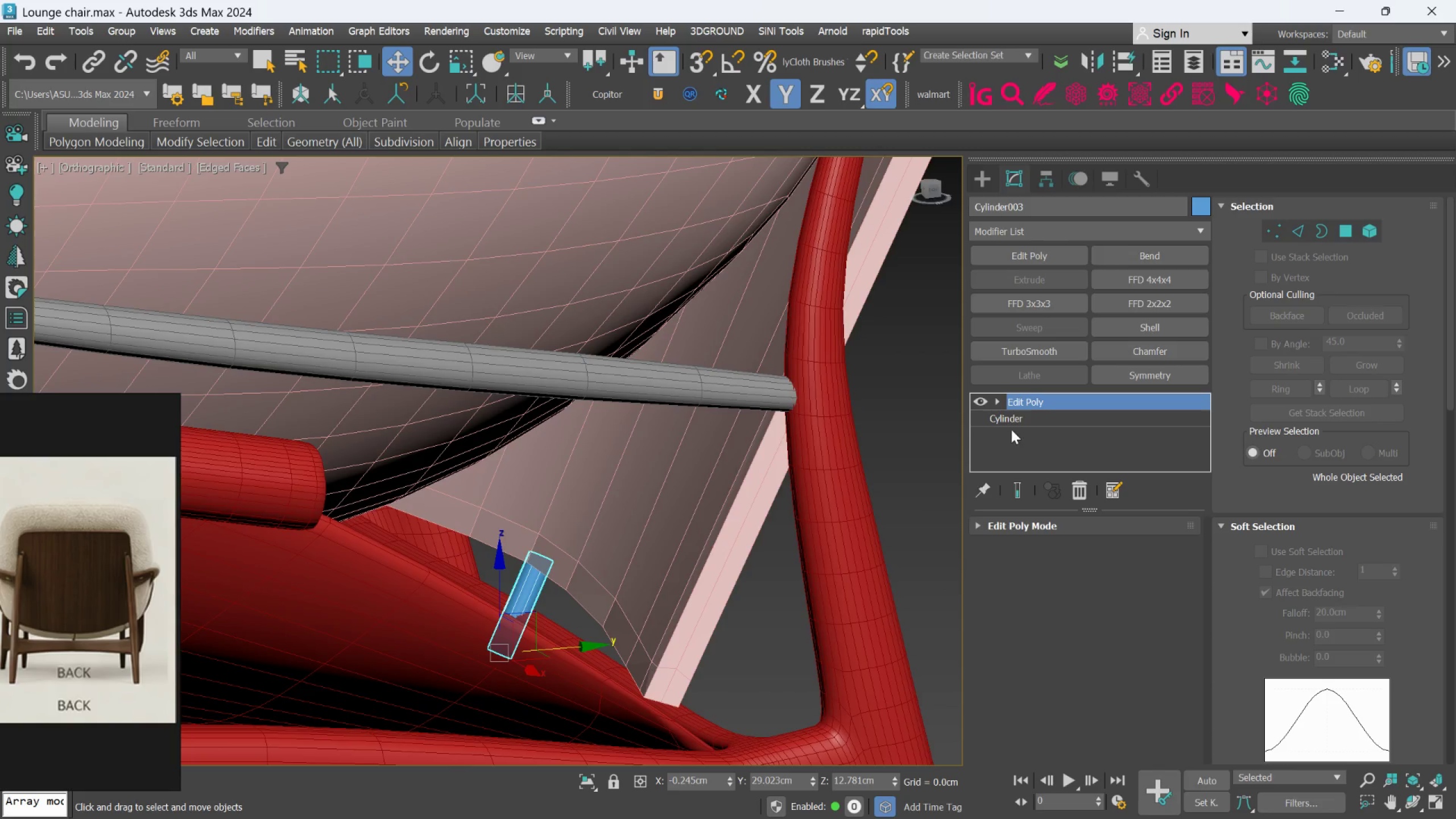 
left_click([1016, 421])
 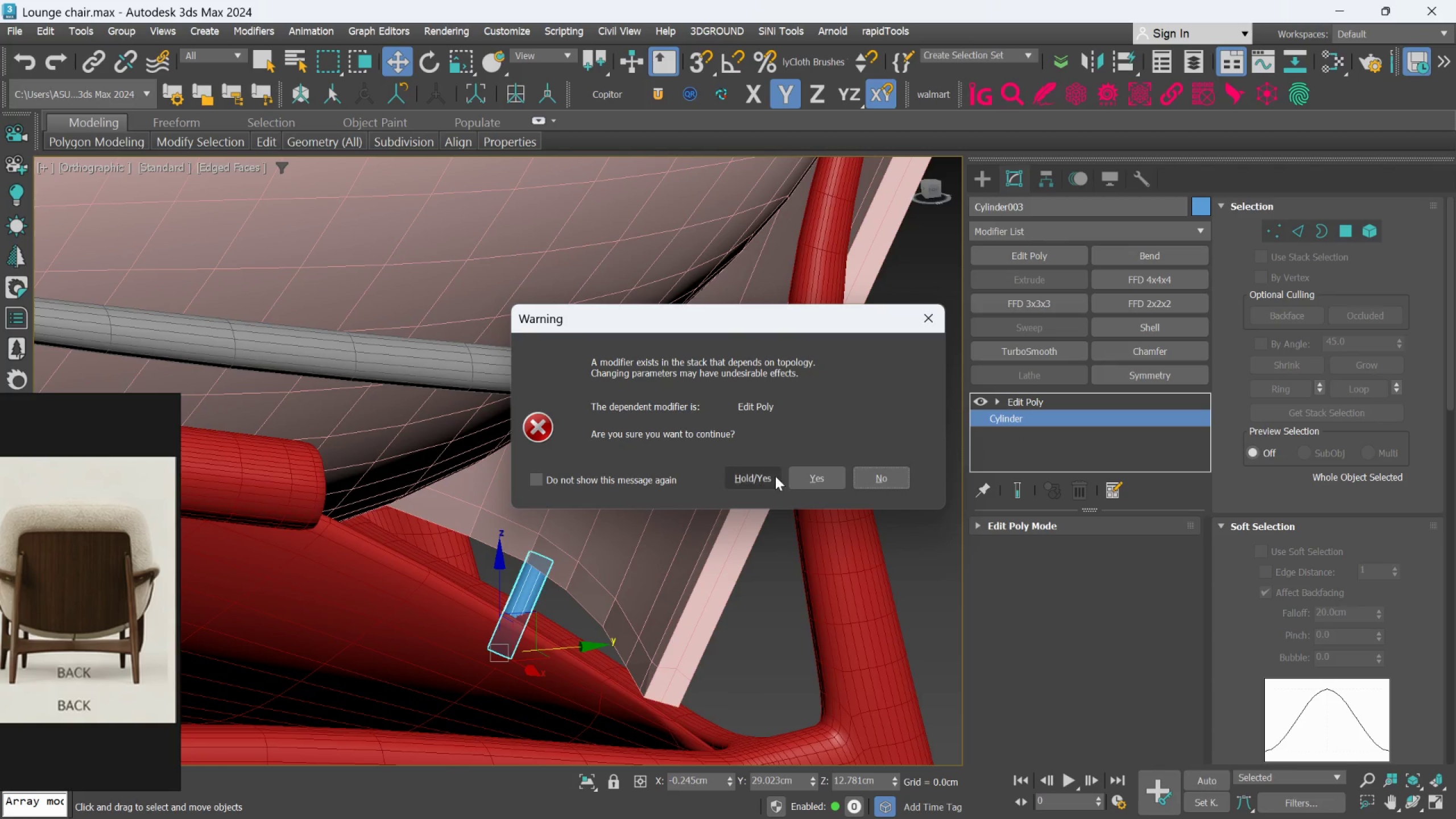 
left_click([807, 485])
 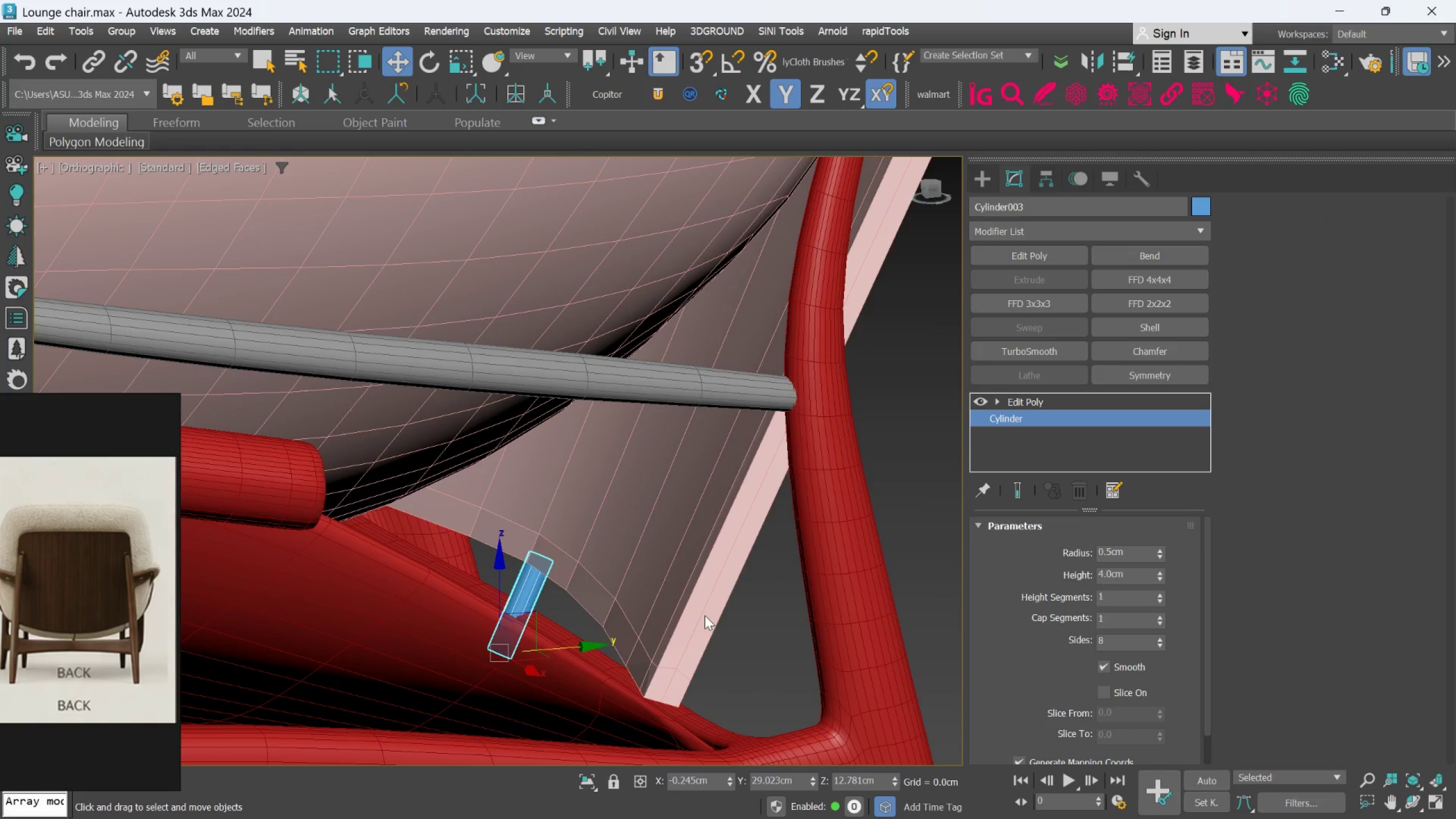 
hold_key(key=AltLeft, duration=0.61)
 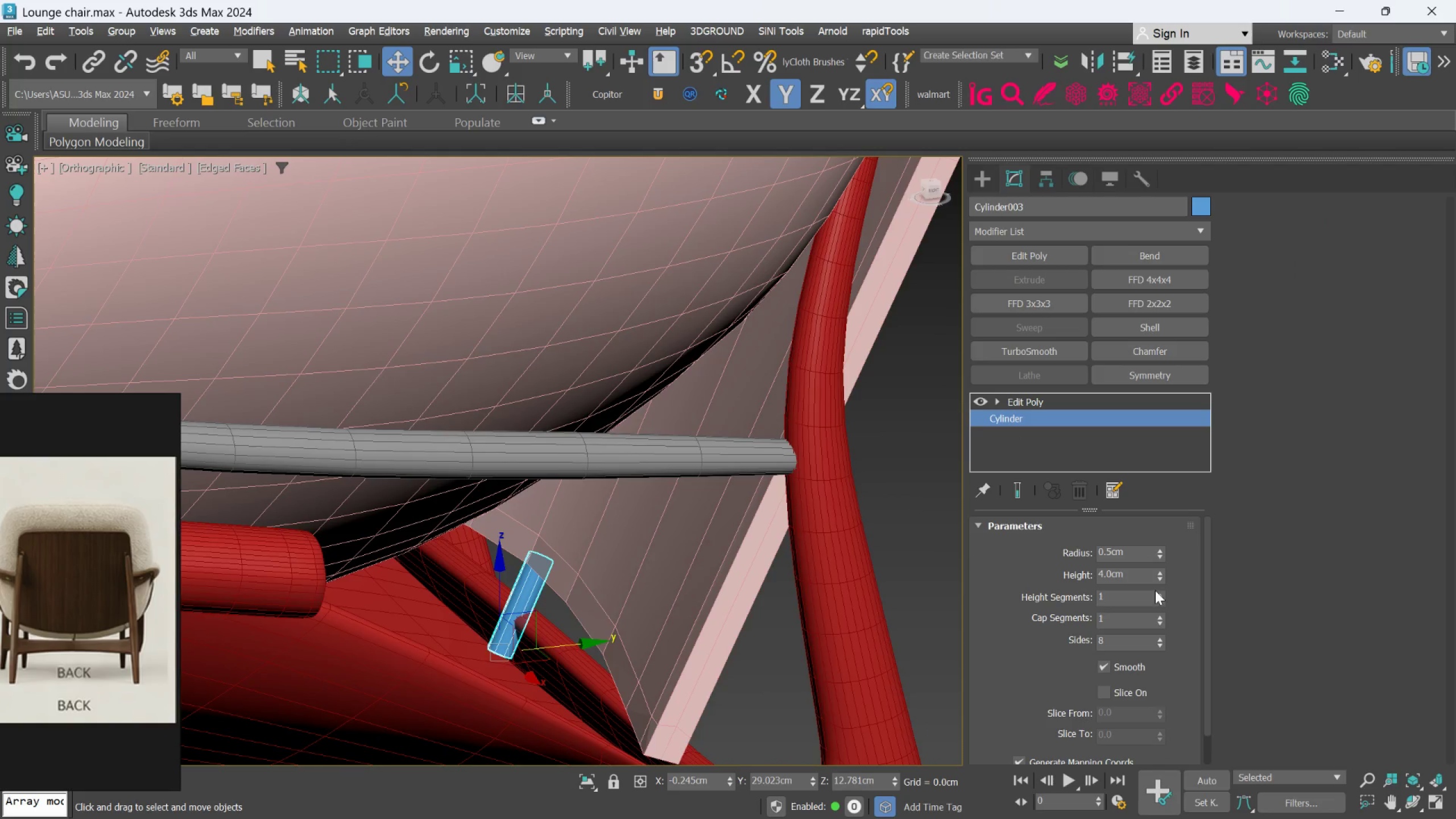 
hold_key(key=AltLeft, duration=1.52)
 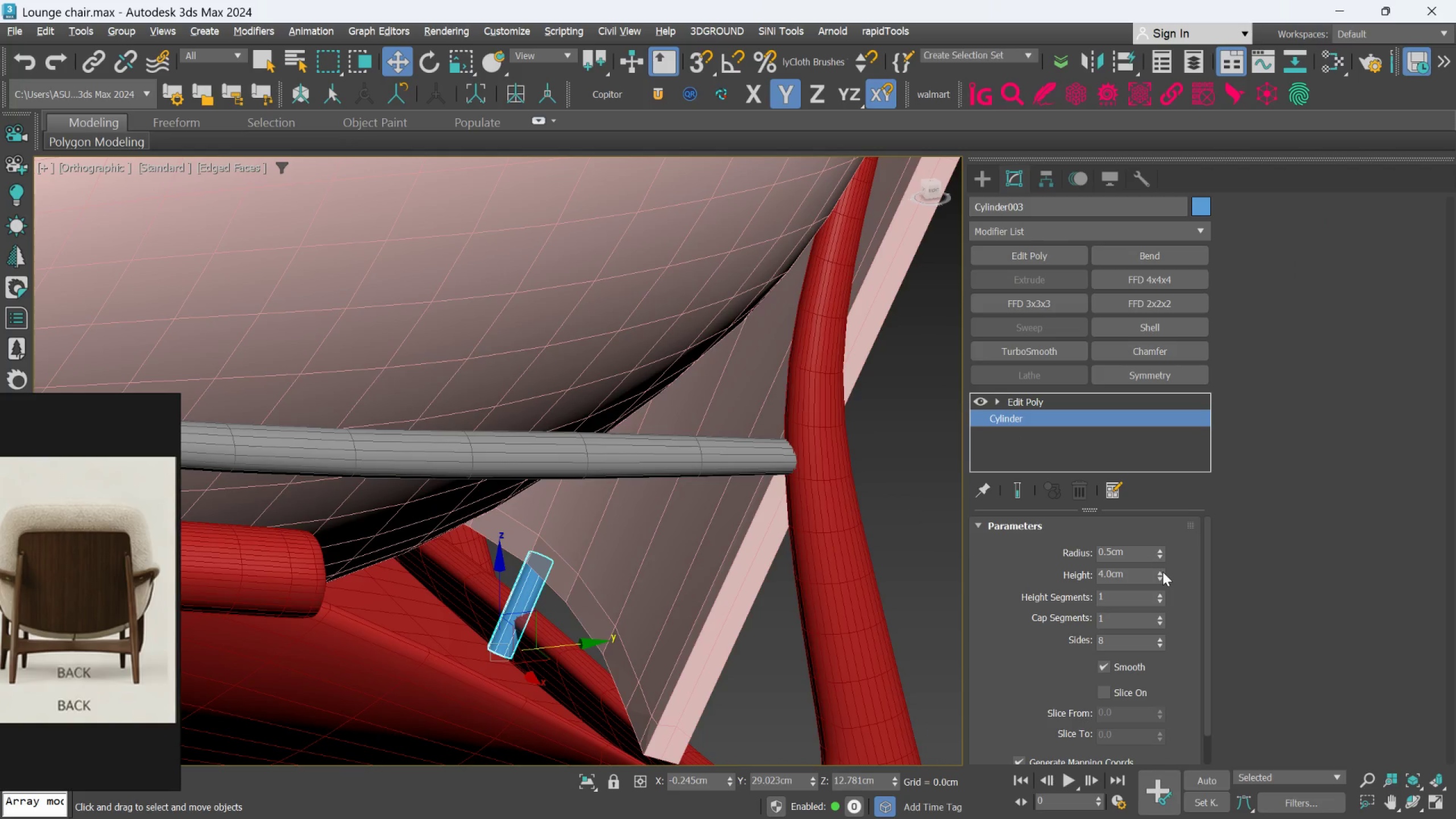 
hold_key(key=AltLeft, duration=1.5)
left_click_drag(start_coordinate=[1163, 572], to_coordinate=[1138, 698])
 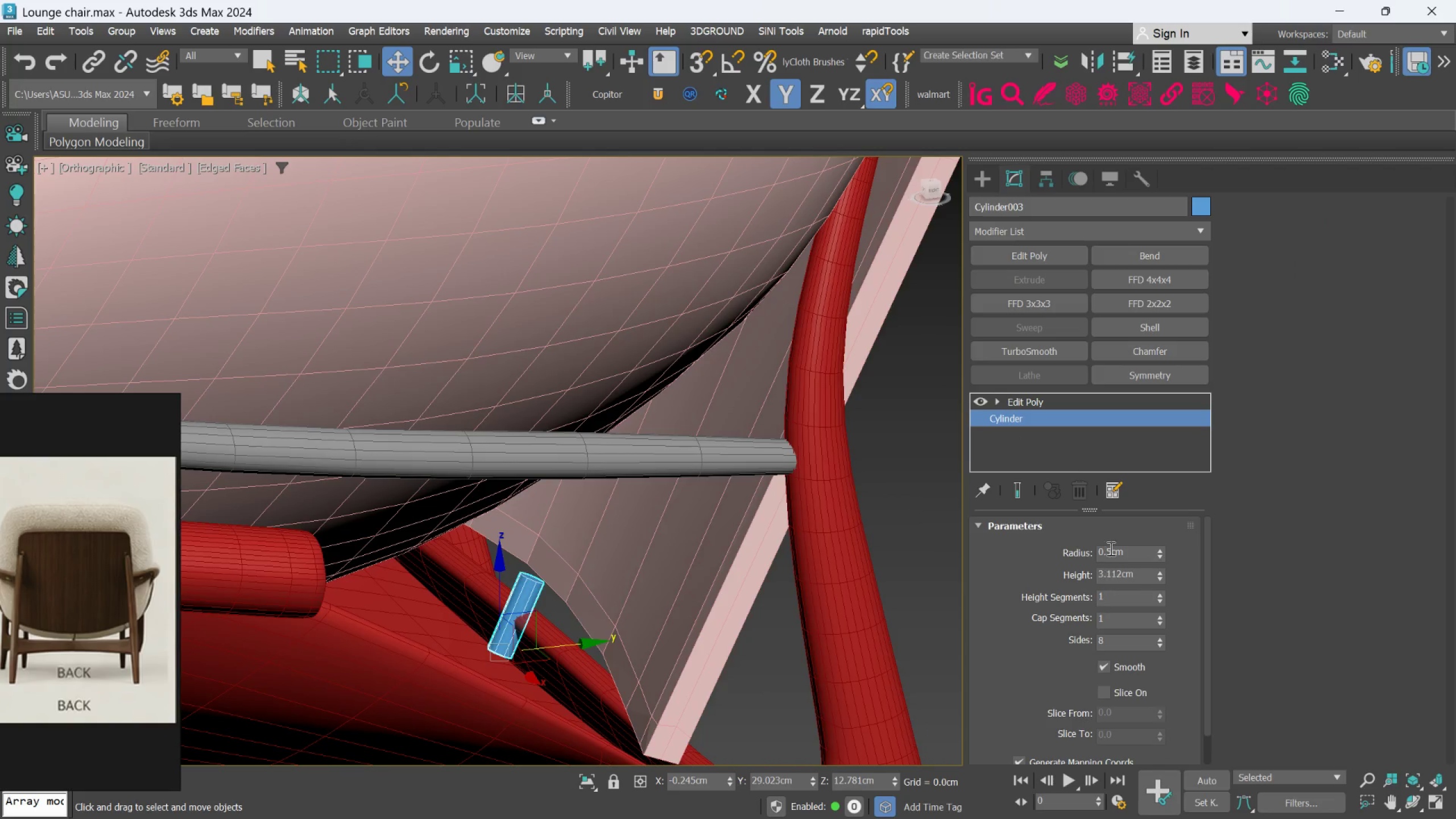 
hold_key(key=AltLeft, duration=1.51)
 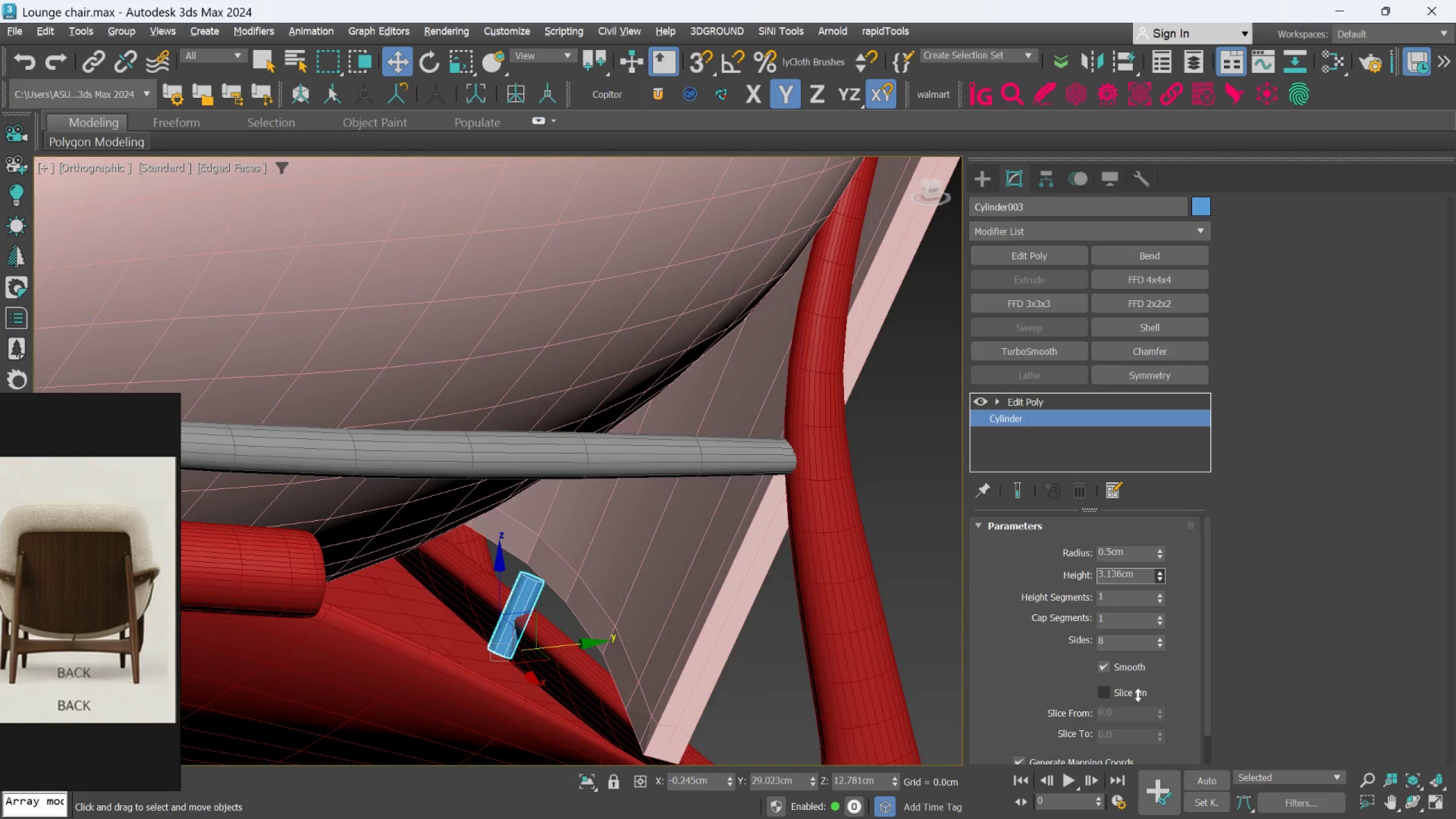 
key(Alt+AltLeft)
 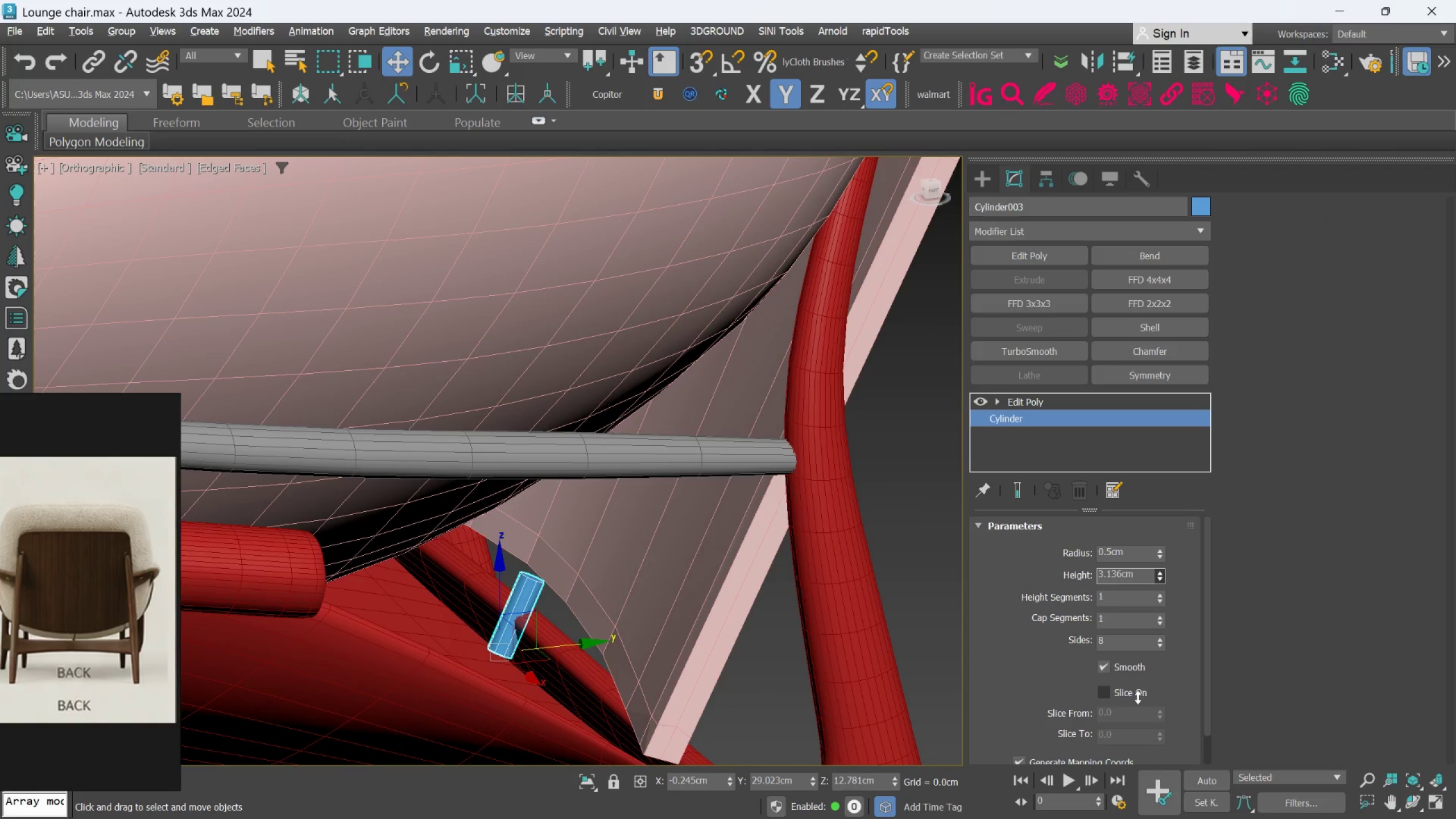 
key(Alt+AltLeft)
 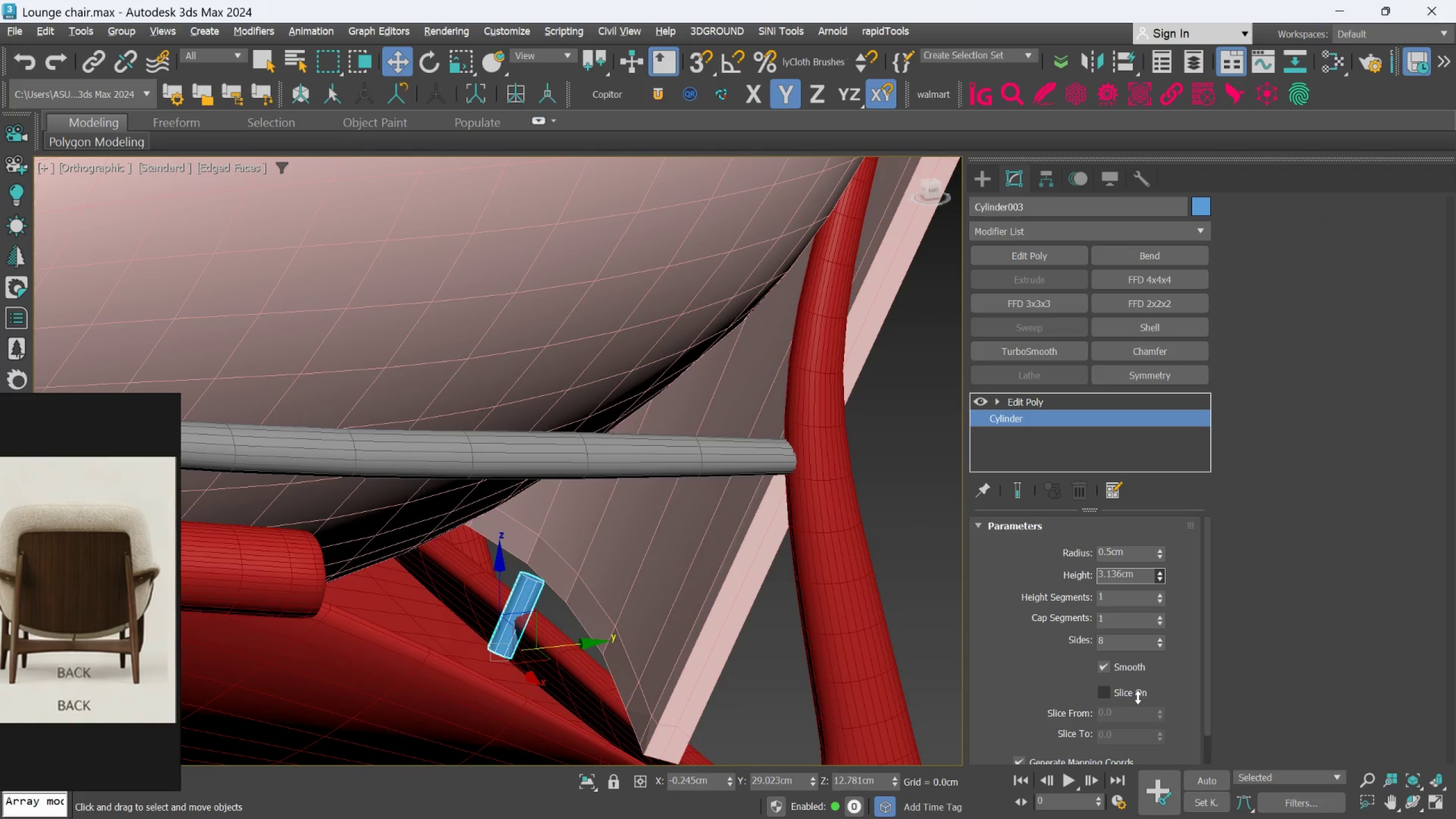 
key(Alt+AltLeft)
 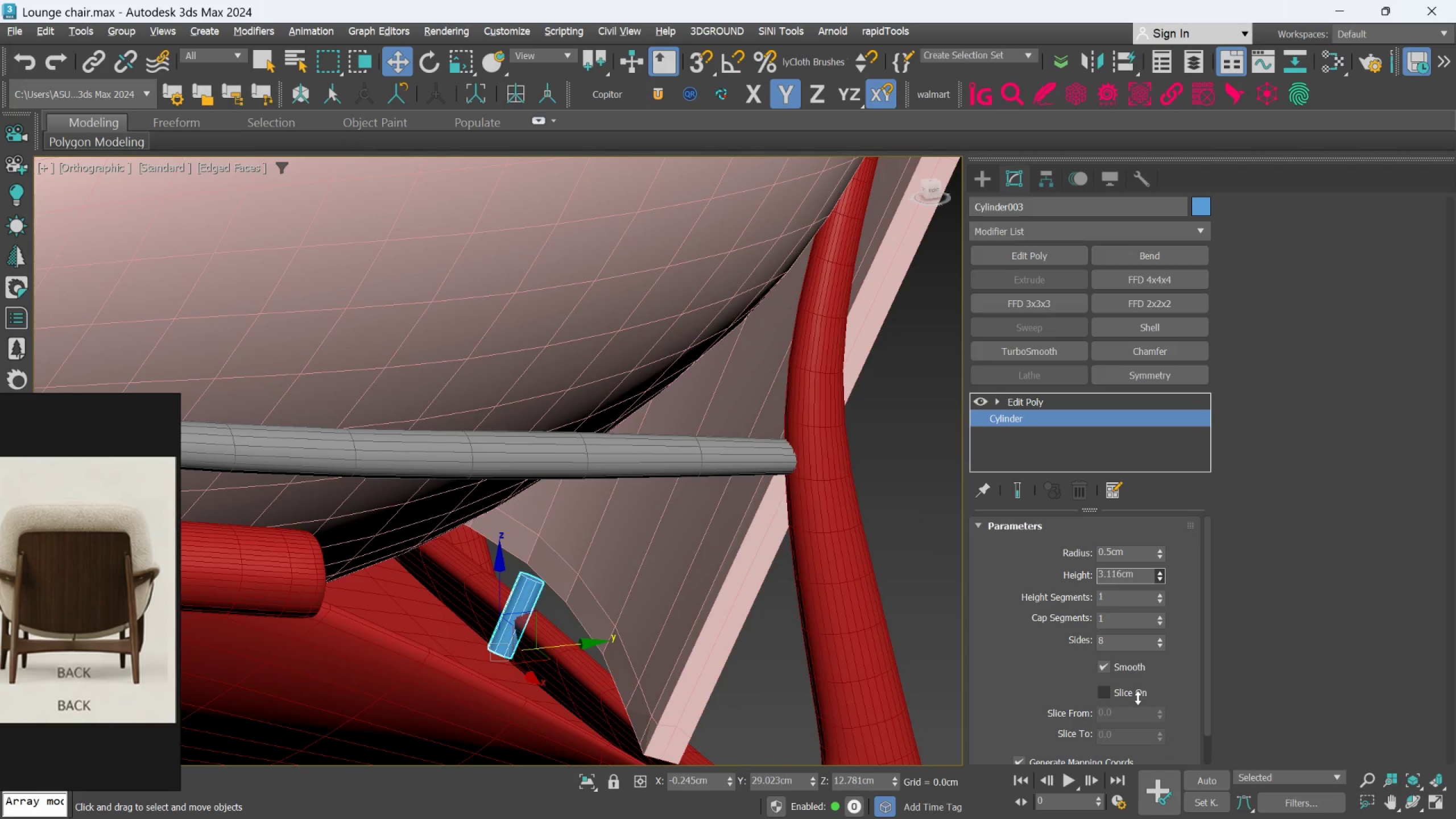 
key(Alt+AltLeft)
 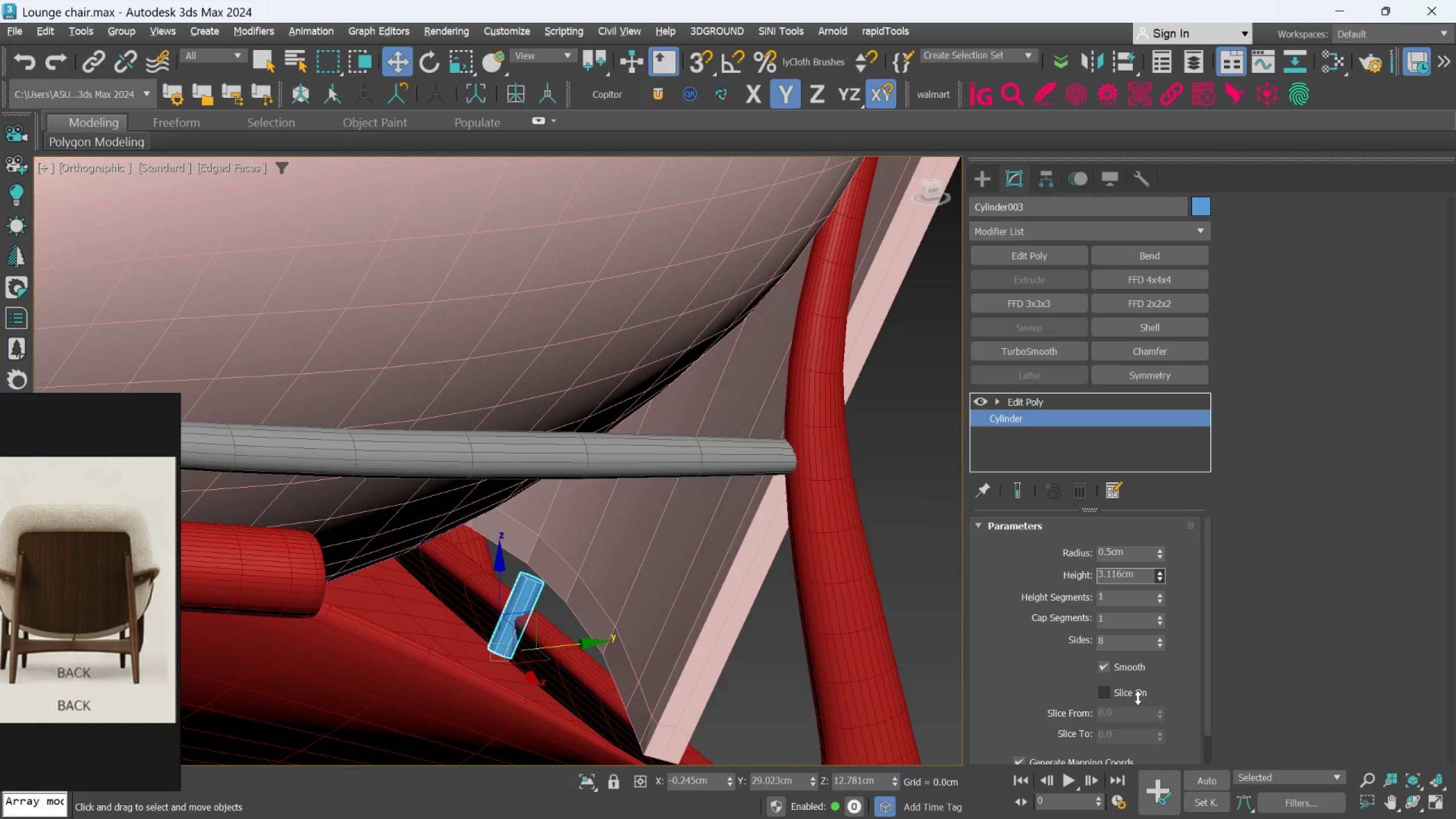 
key(Alt+AltLeft)
 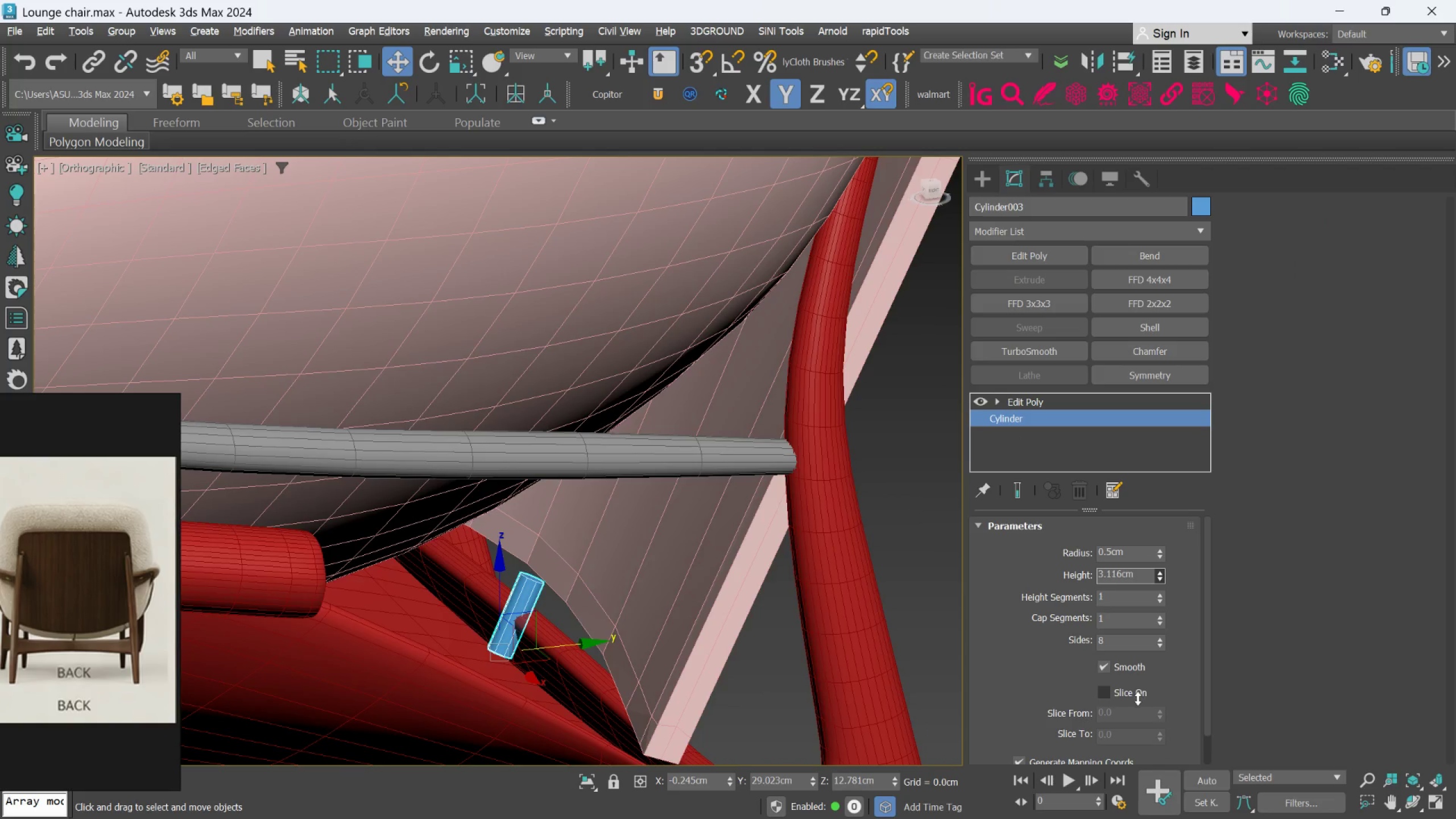 
key(Alt+AltLeft)
 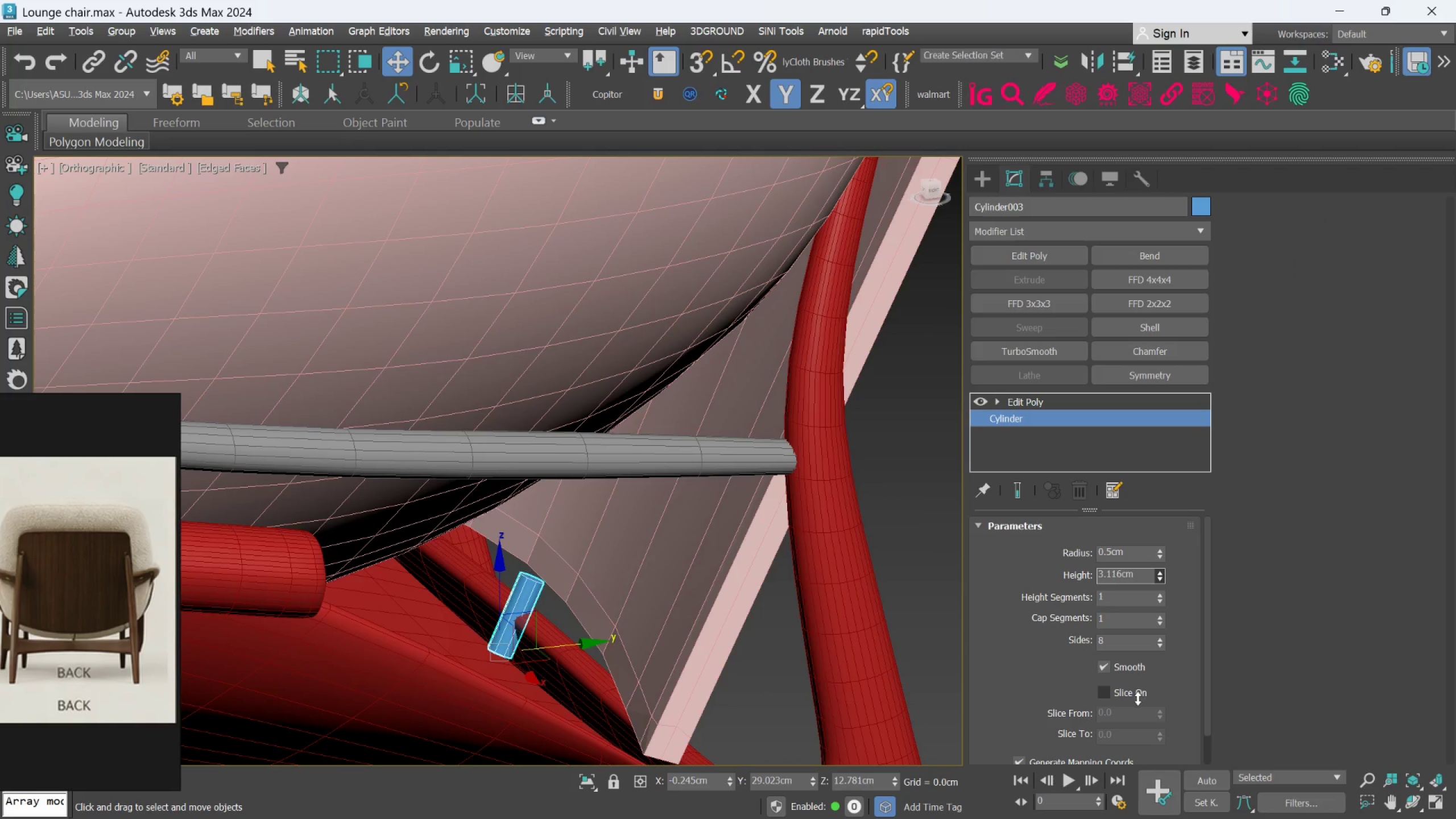 
key(Alt+AltLeft)
 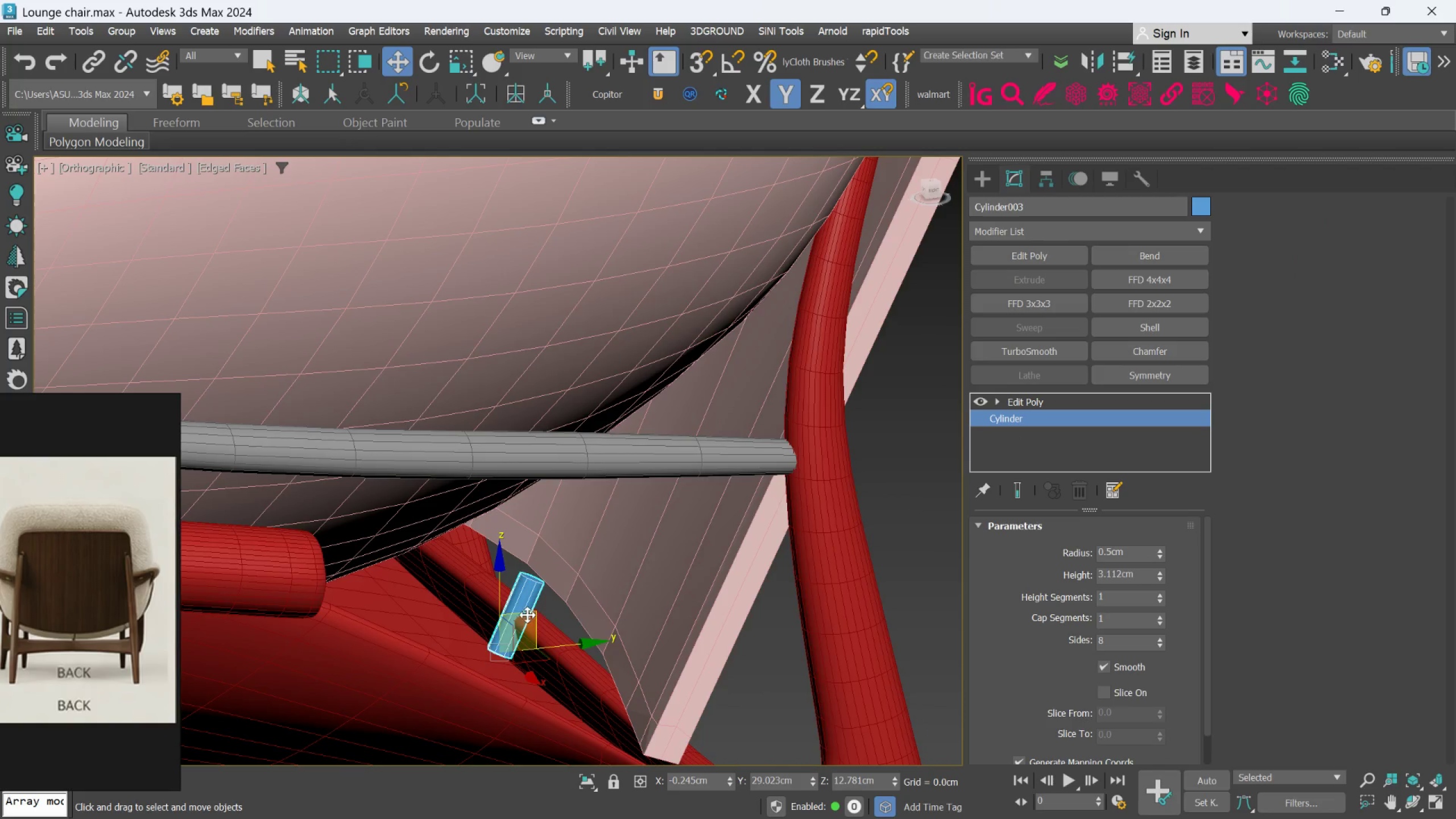 
left_click_drag(start_coordinate=[499, 590], to_coordinate=[514, 565])
 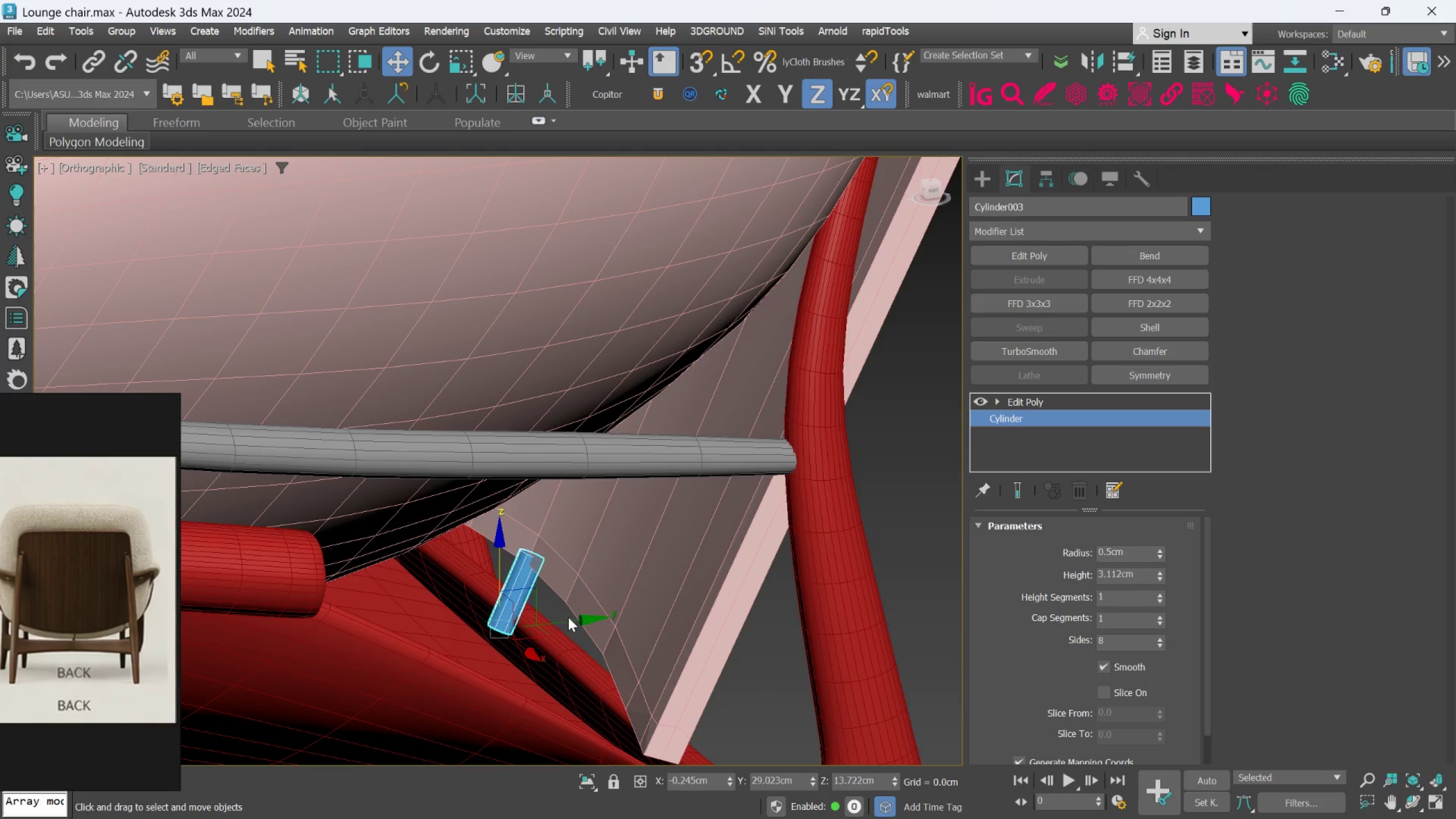 
left_click_drag(start_coordinate=[569, 620], to_coordinate=[592, 621])
 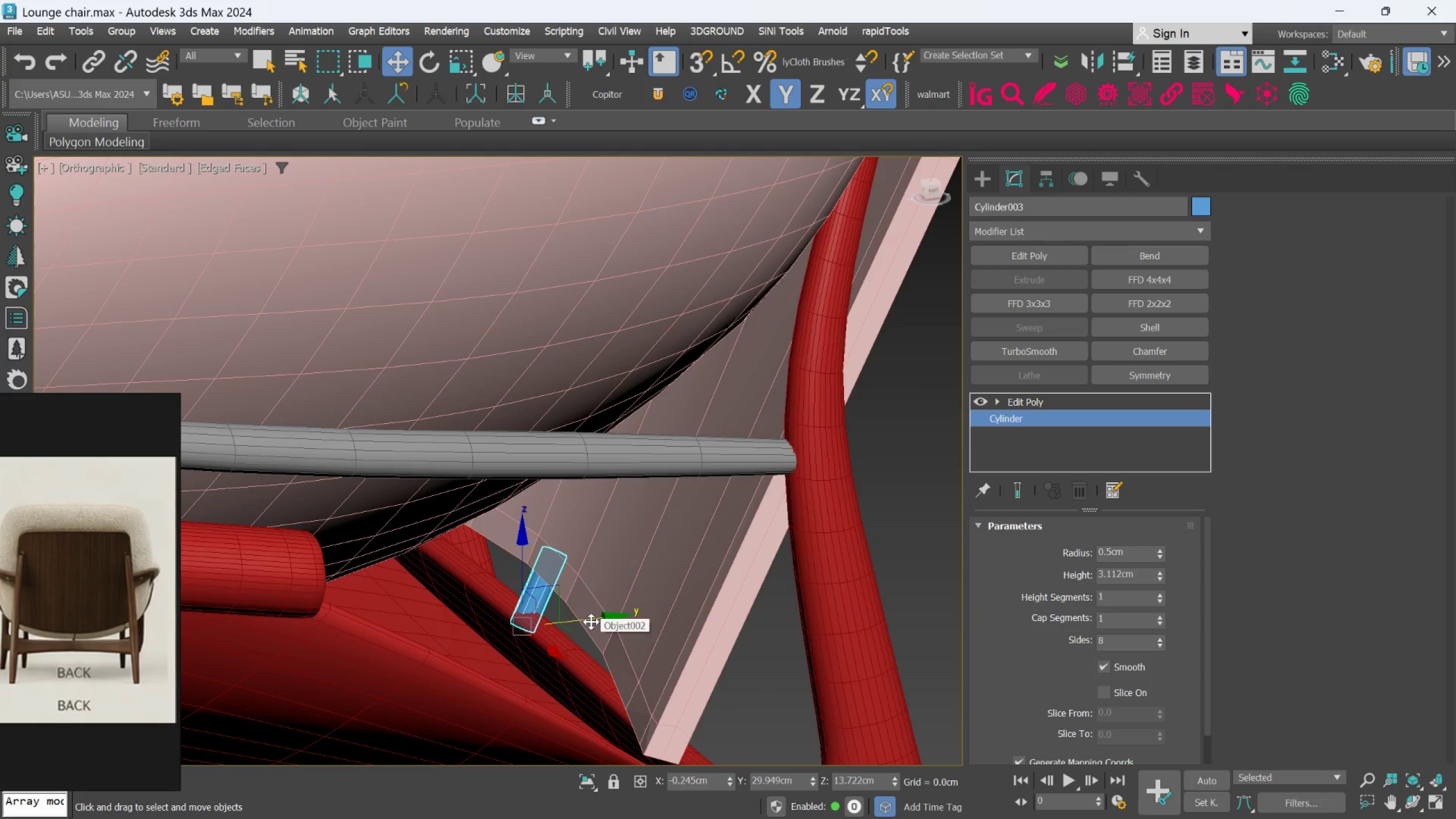 
hold_key(key=AltLeft, duration=1.41)
 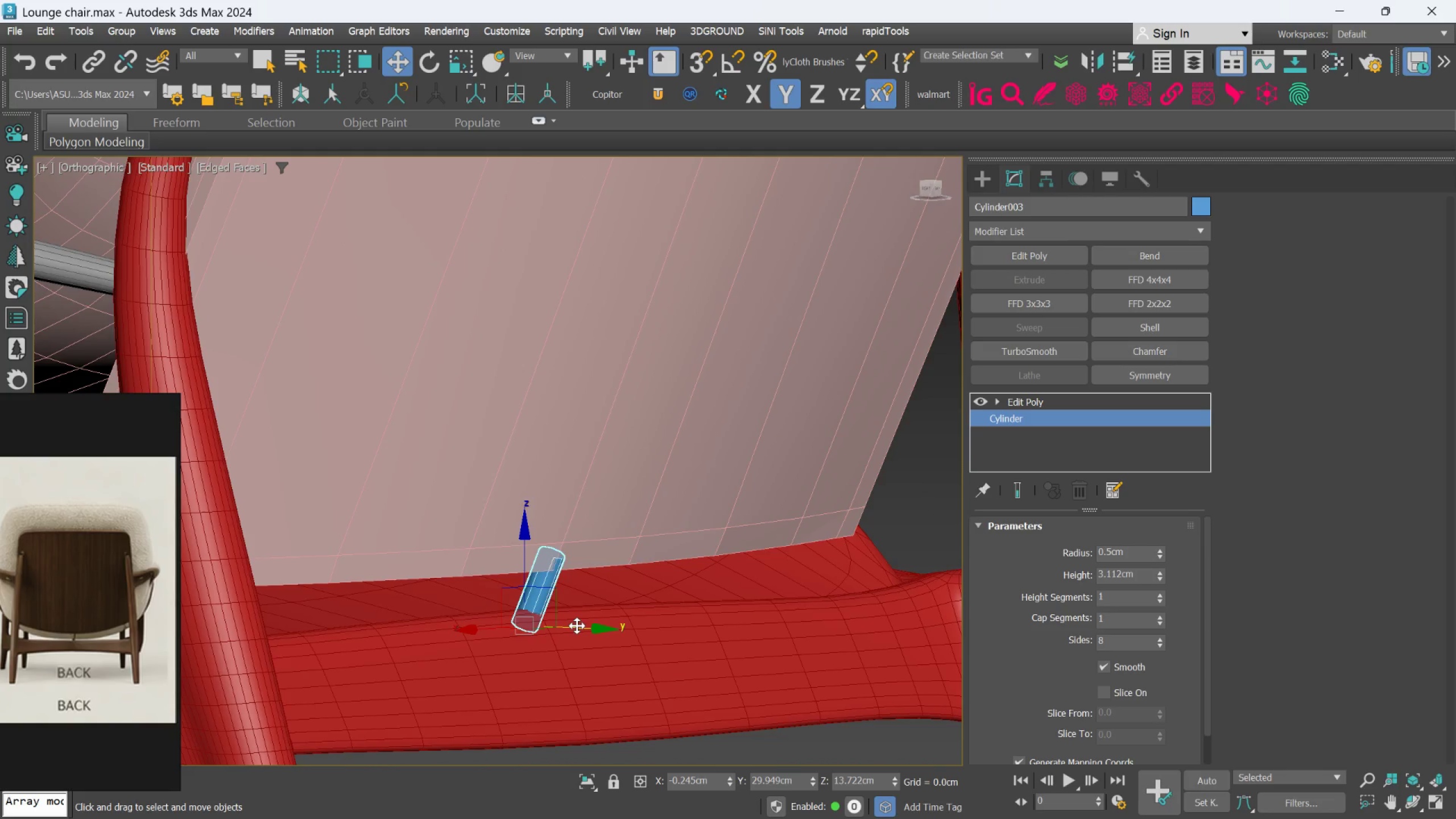 
left_click_drag(start_coordinate=[577, 626], to_coordinate=[573, 624])
 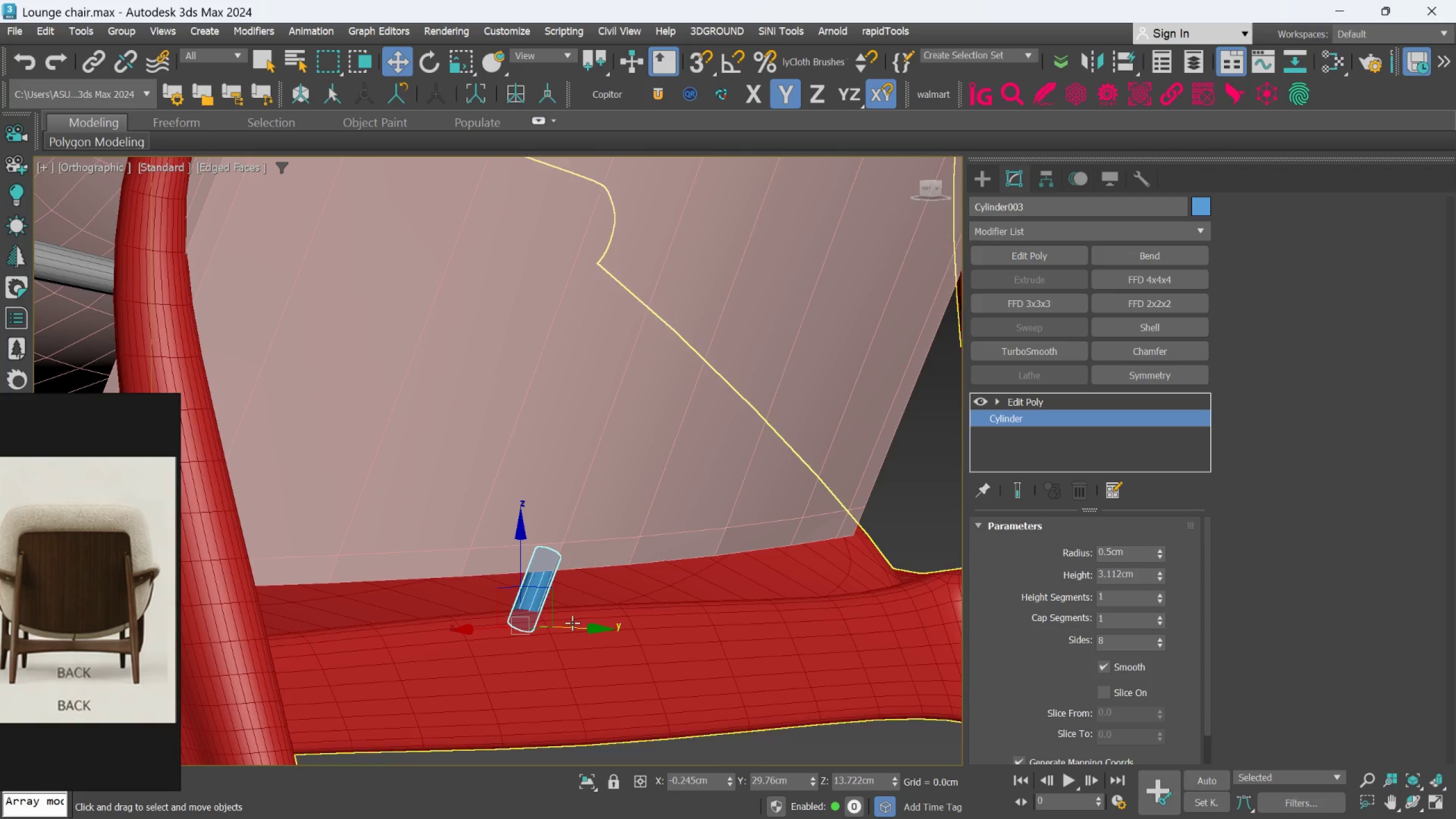 
key(Alt+AltLeft)
 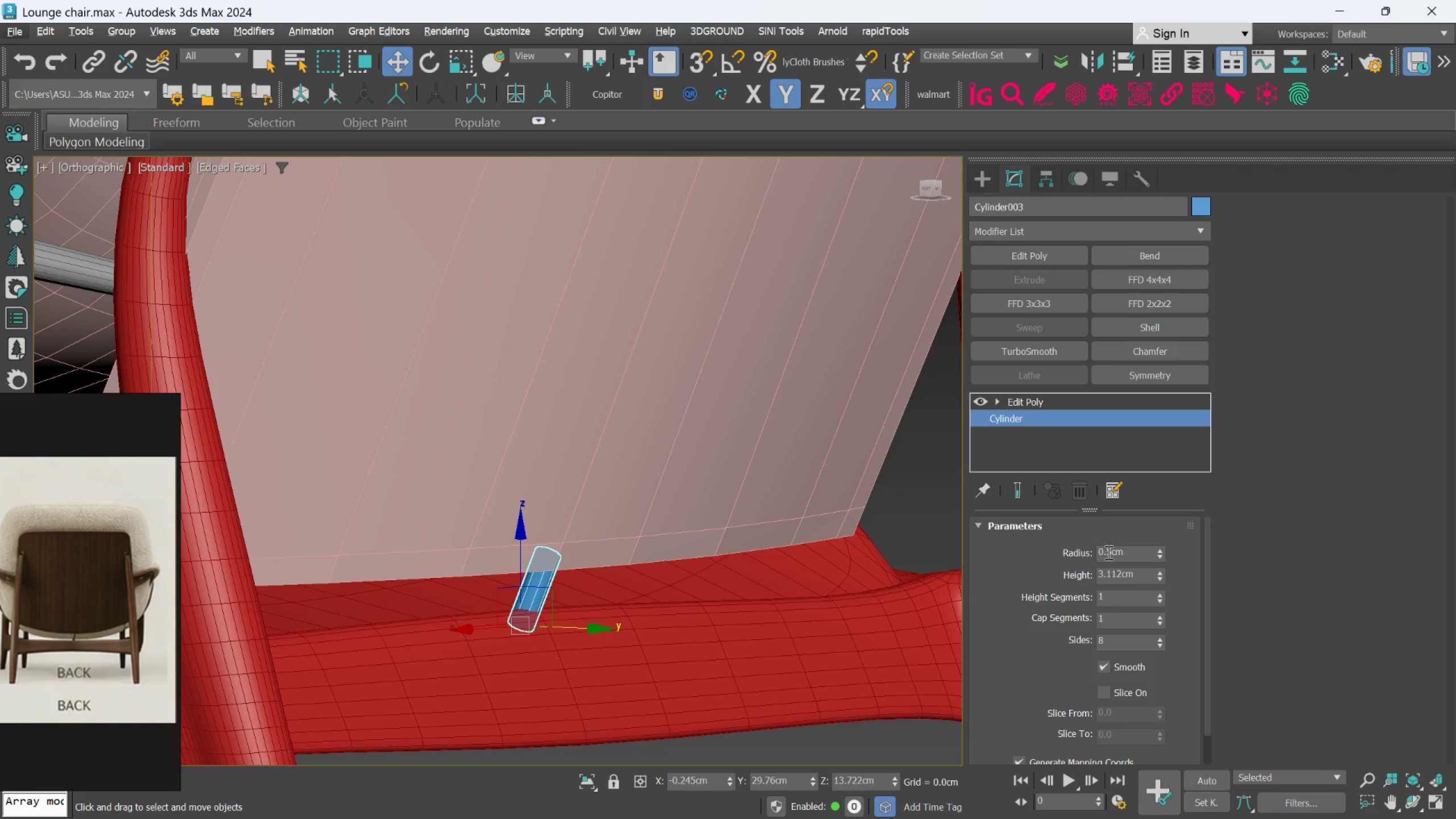 
double_click([1110, 554])
 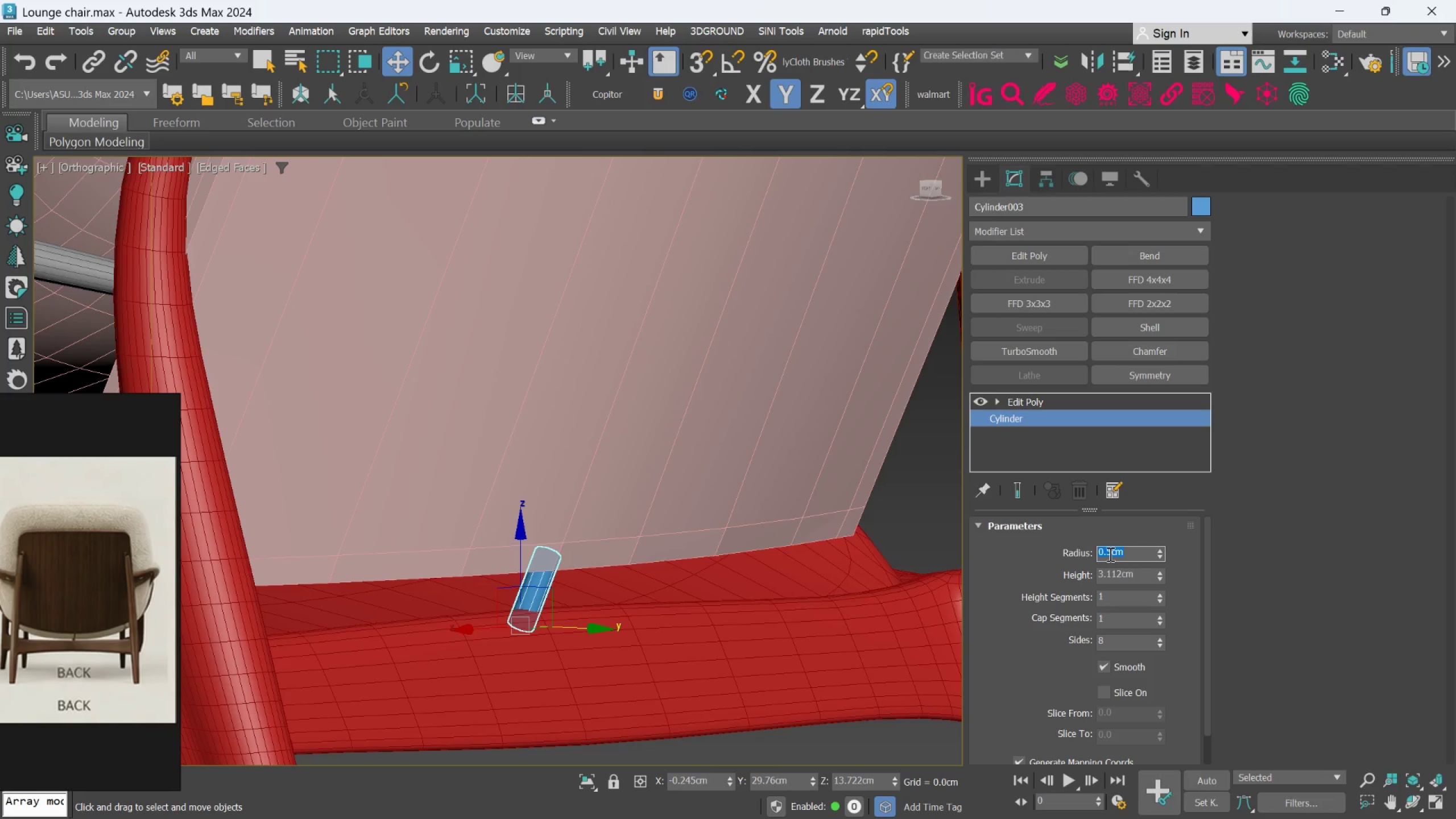 
key(Period)
 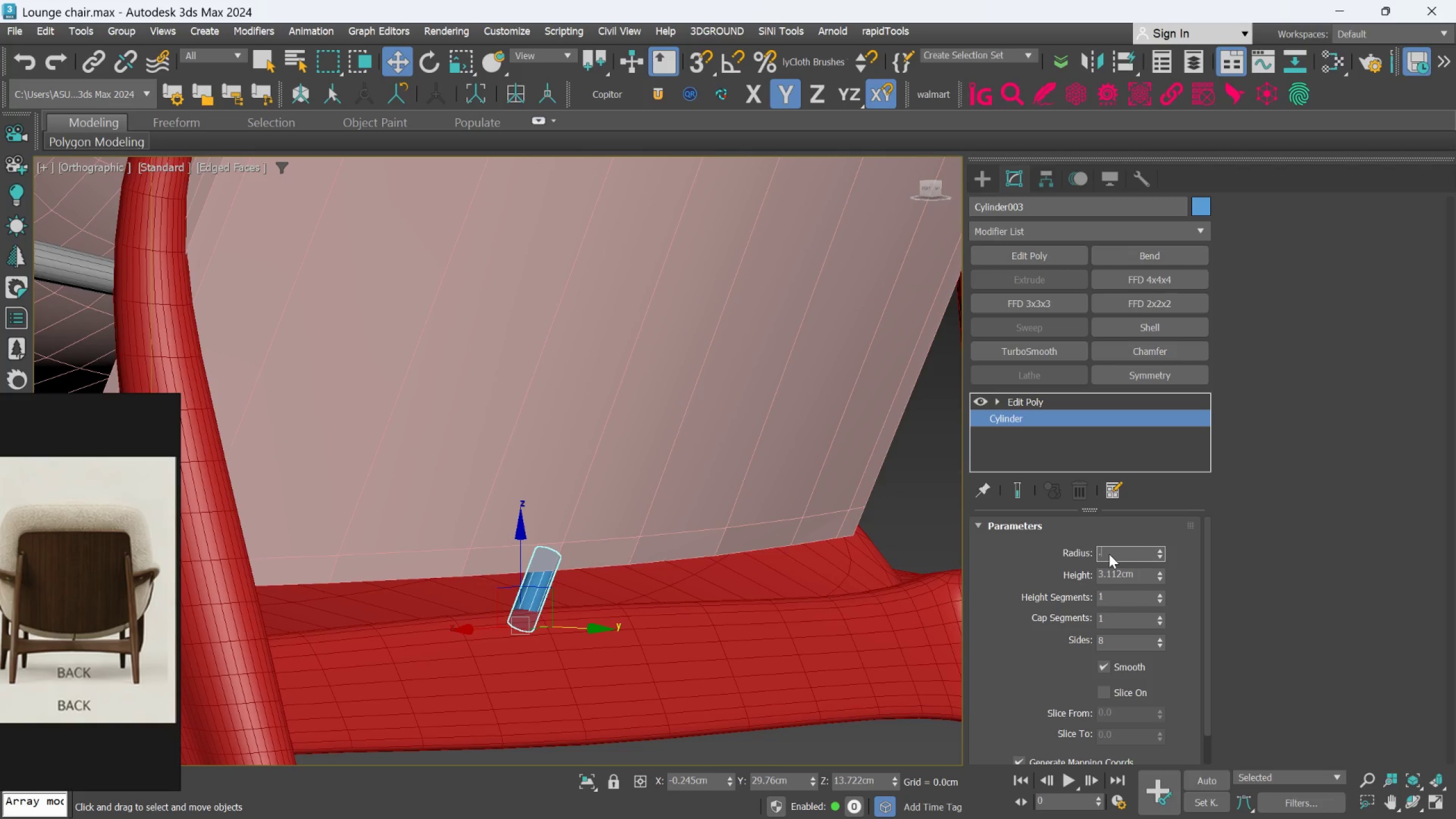 
key(3)
 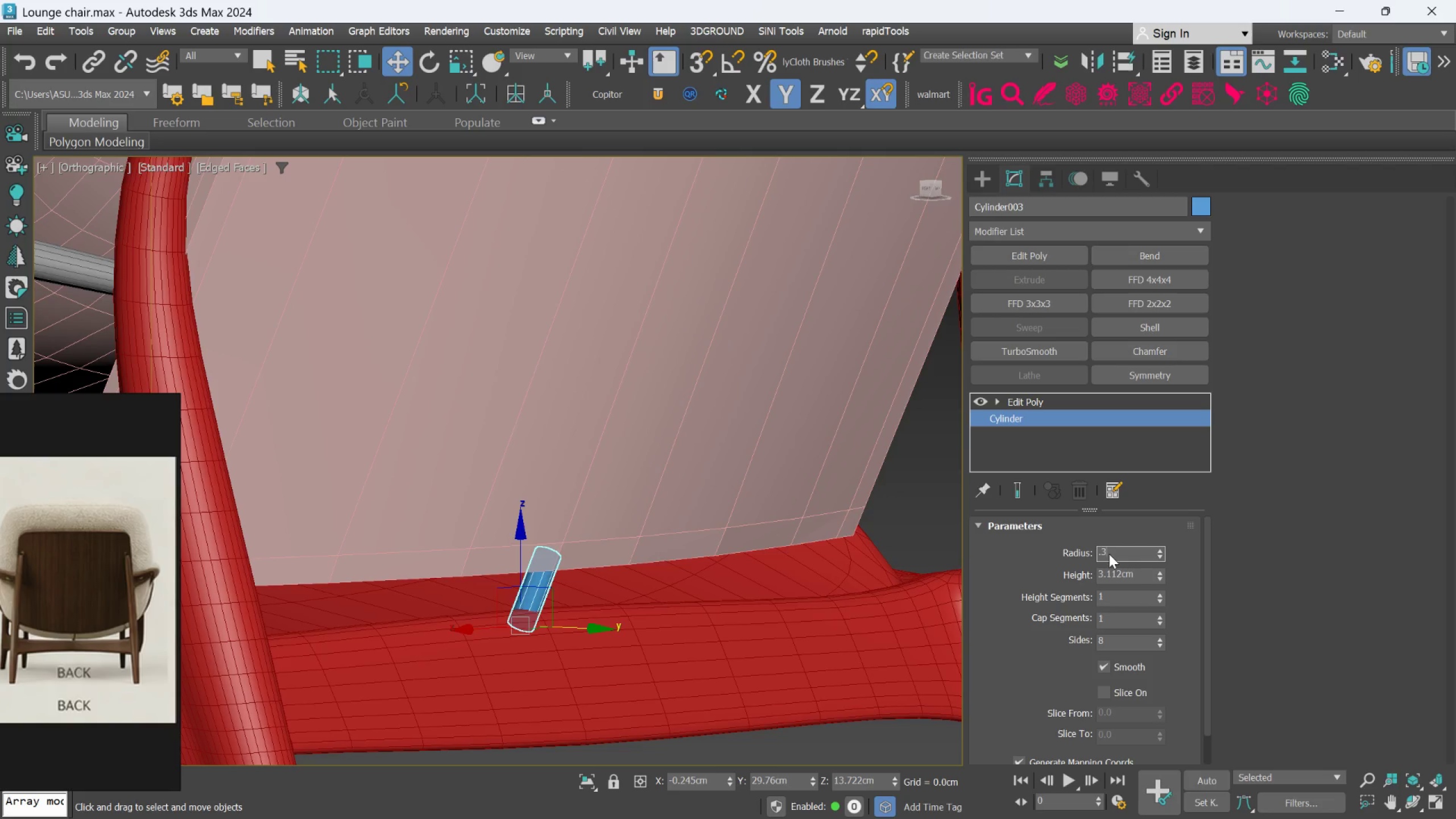 
key(Enter)
 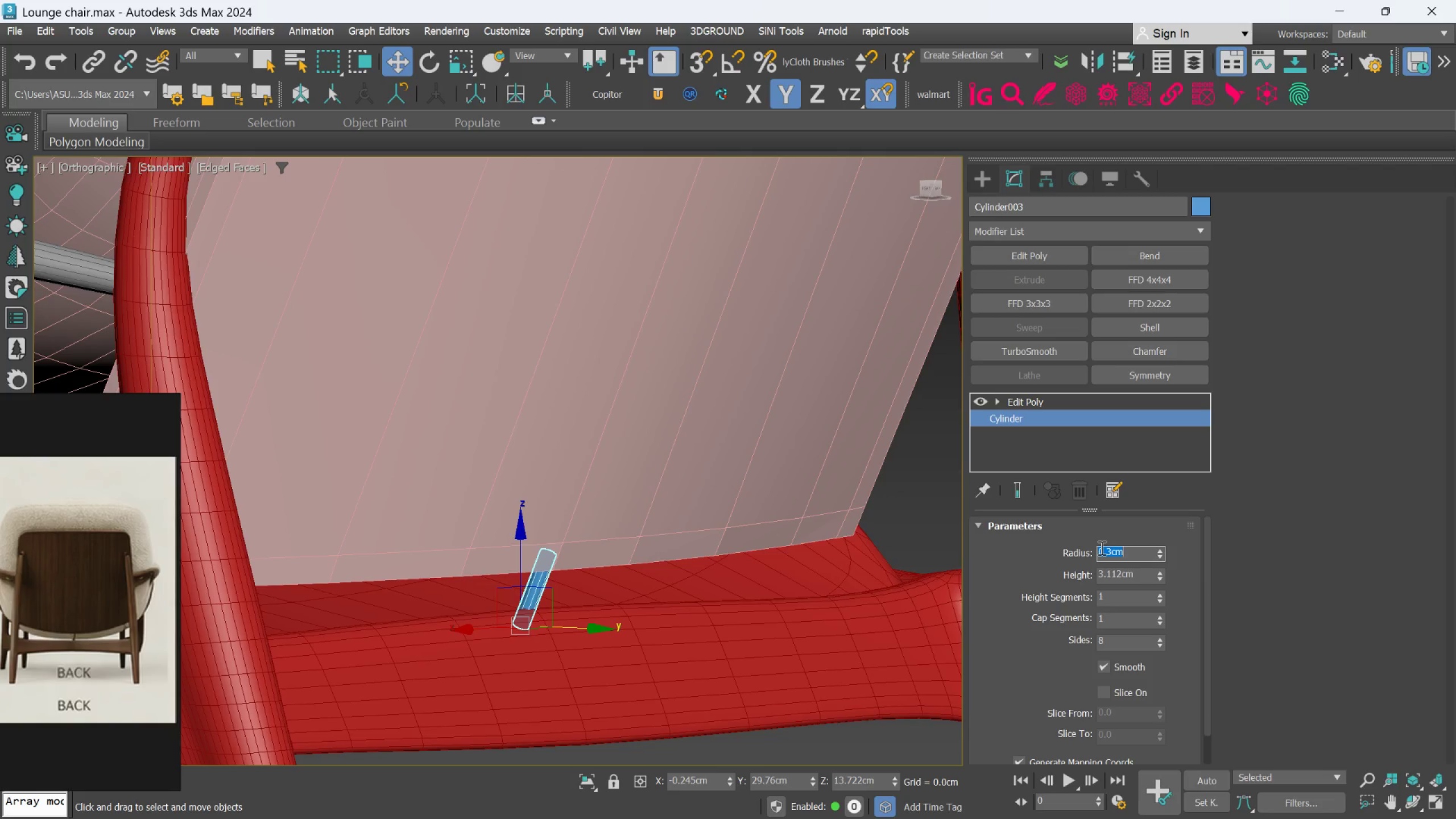 
hold_key(key=AltLeft, duration=0.58)
 